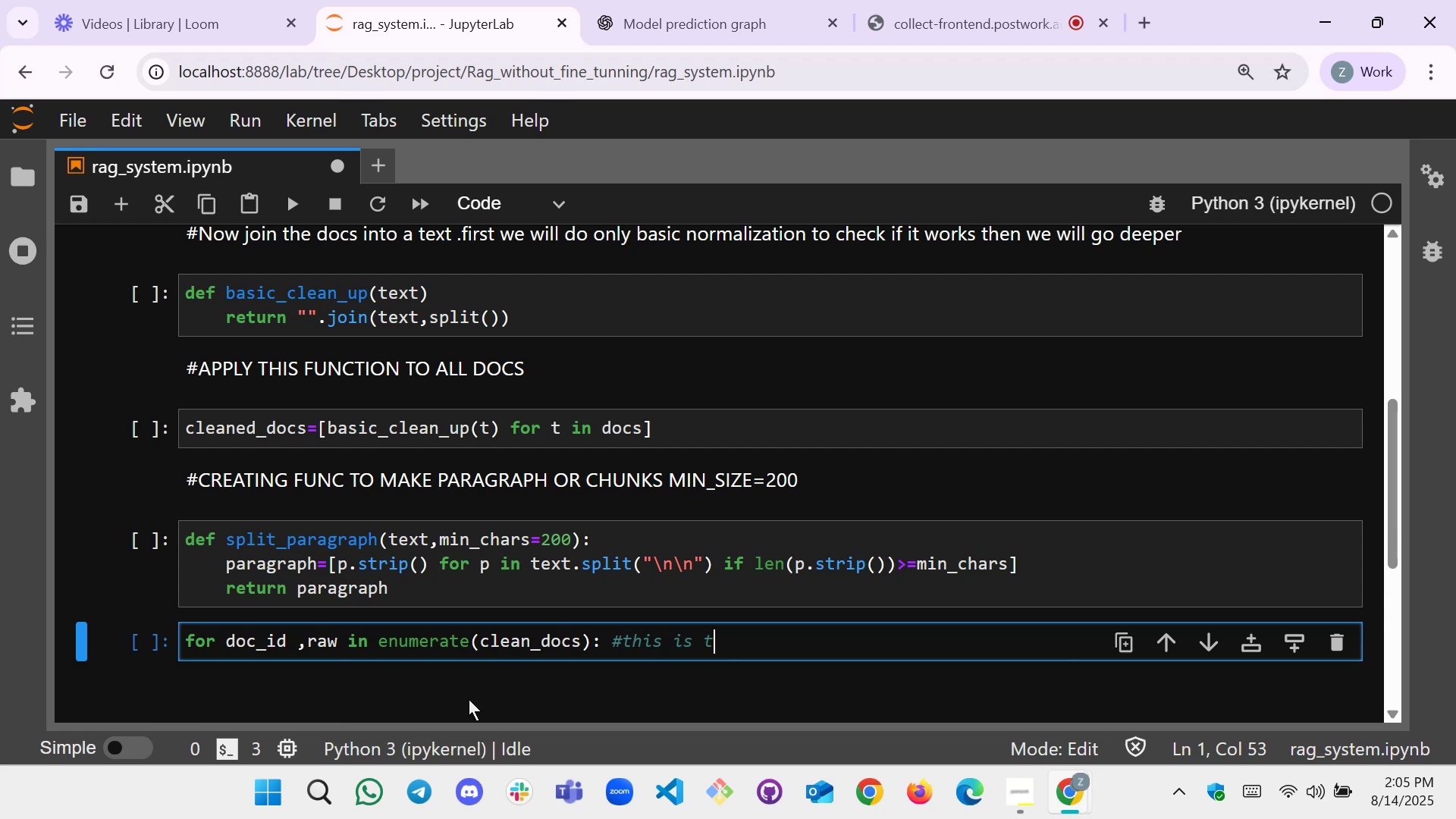 
hold_key(key=O, duration=0.3)
 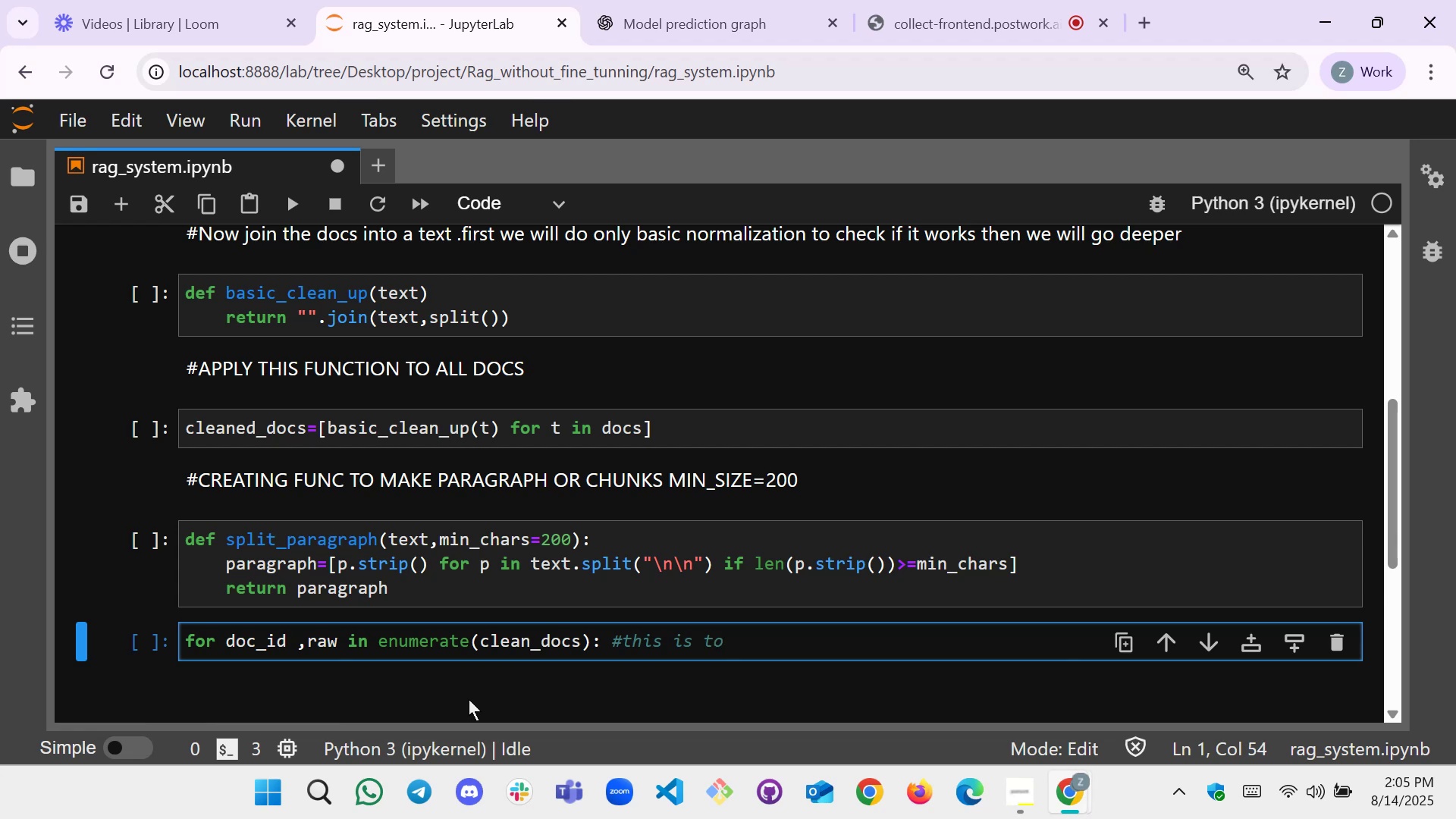 
key(Backspace)
 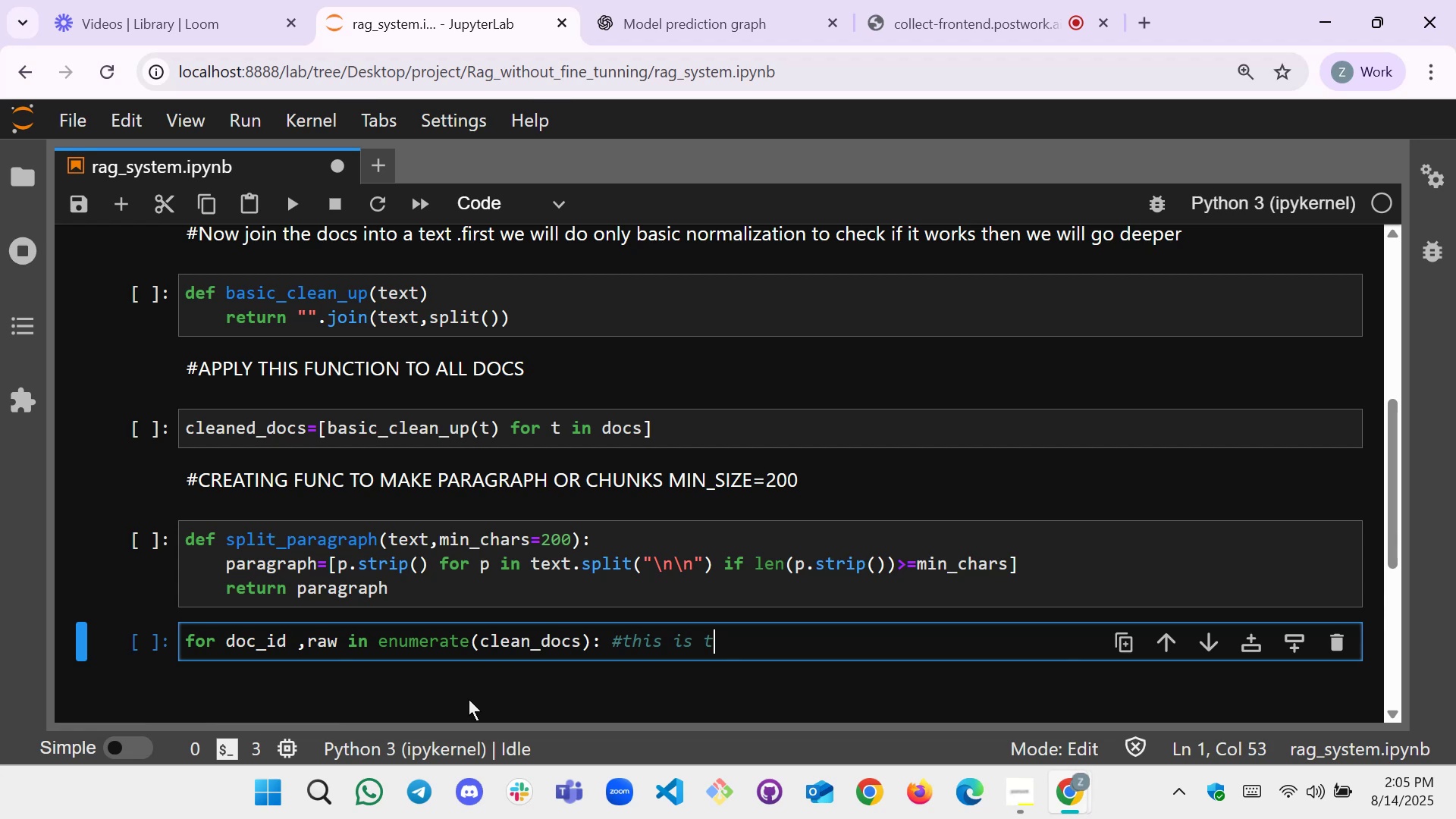 
key(Backspace)
 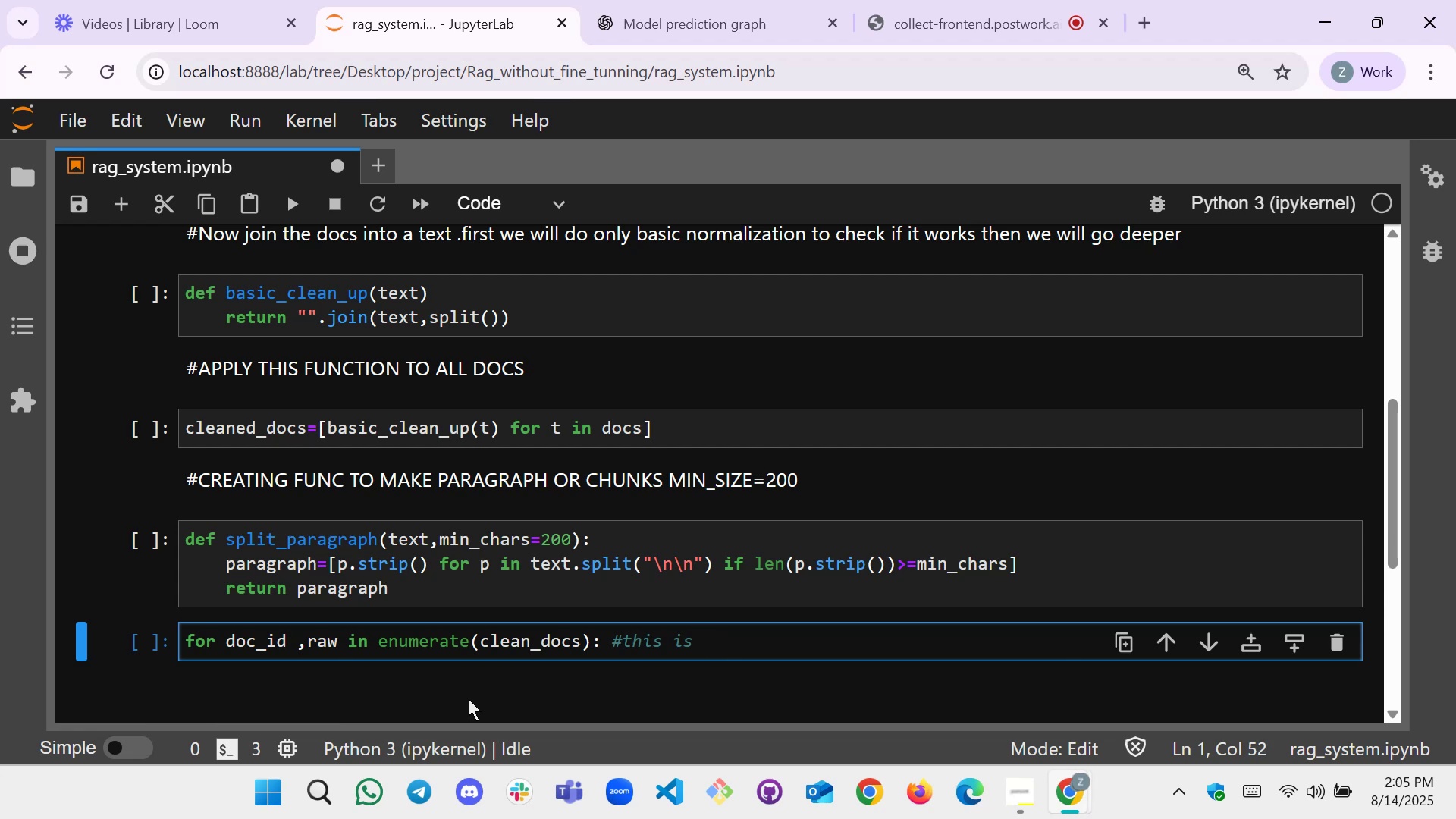 
wait(6.86)
 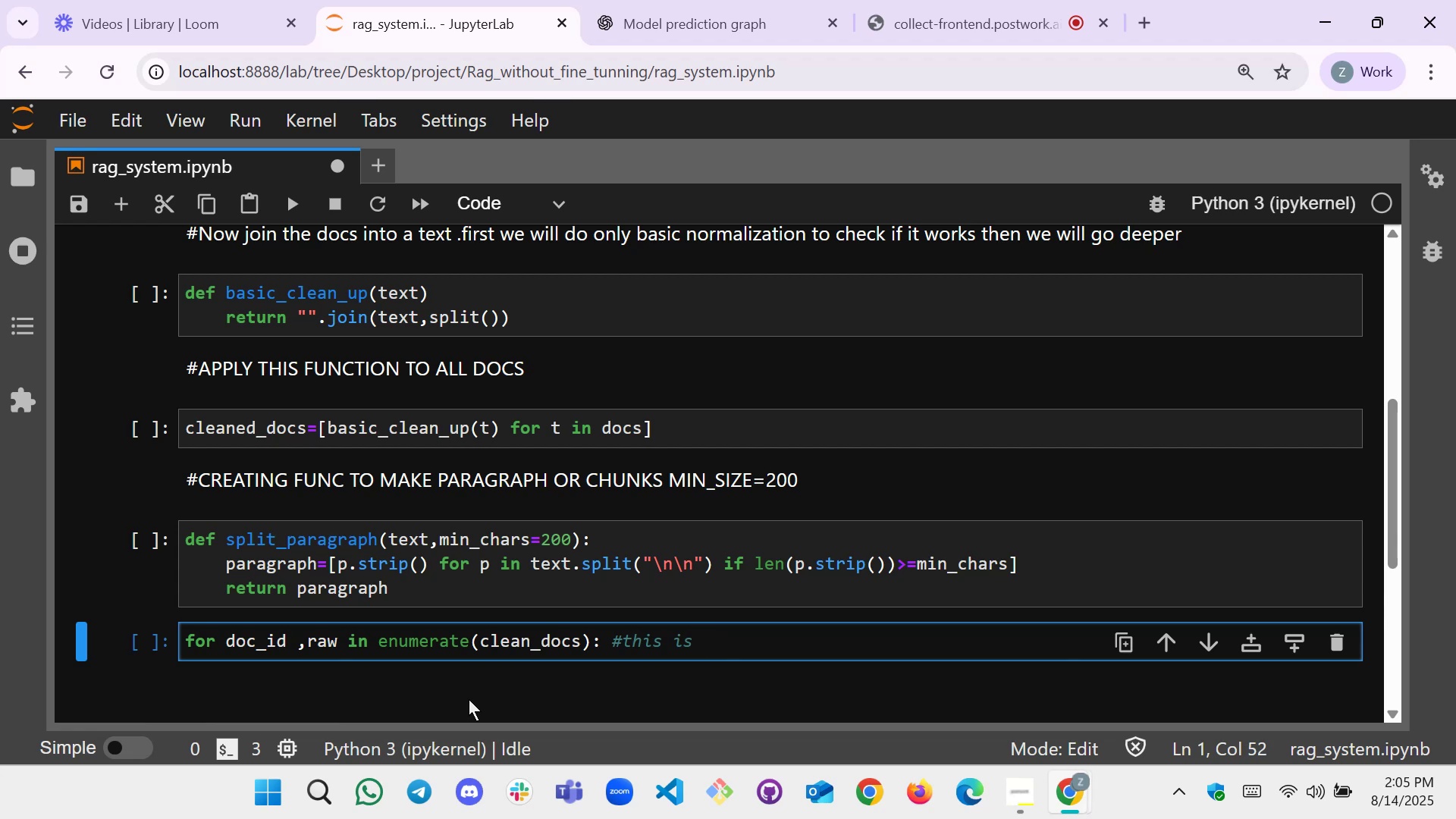 
type(for doc and their text )
 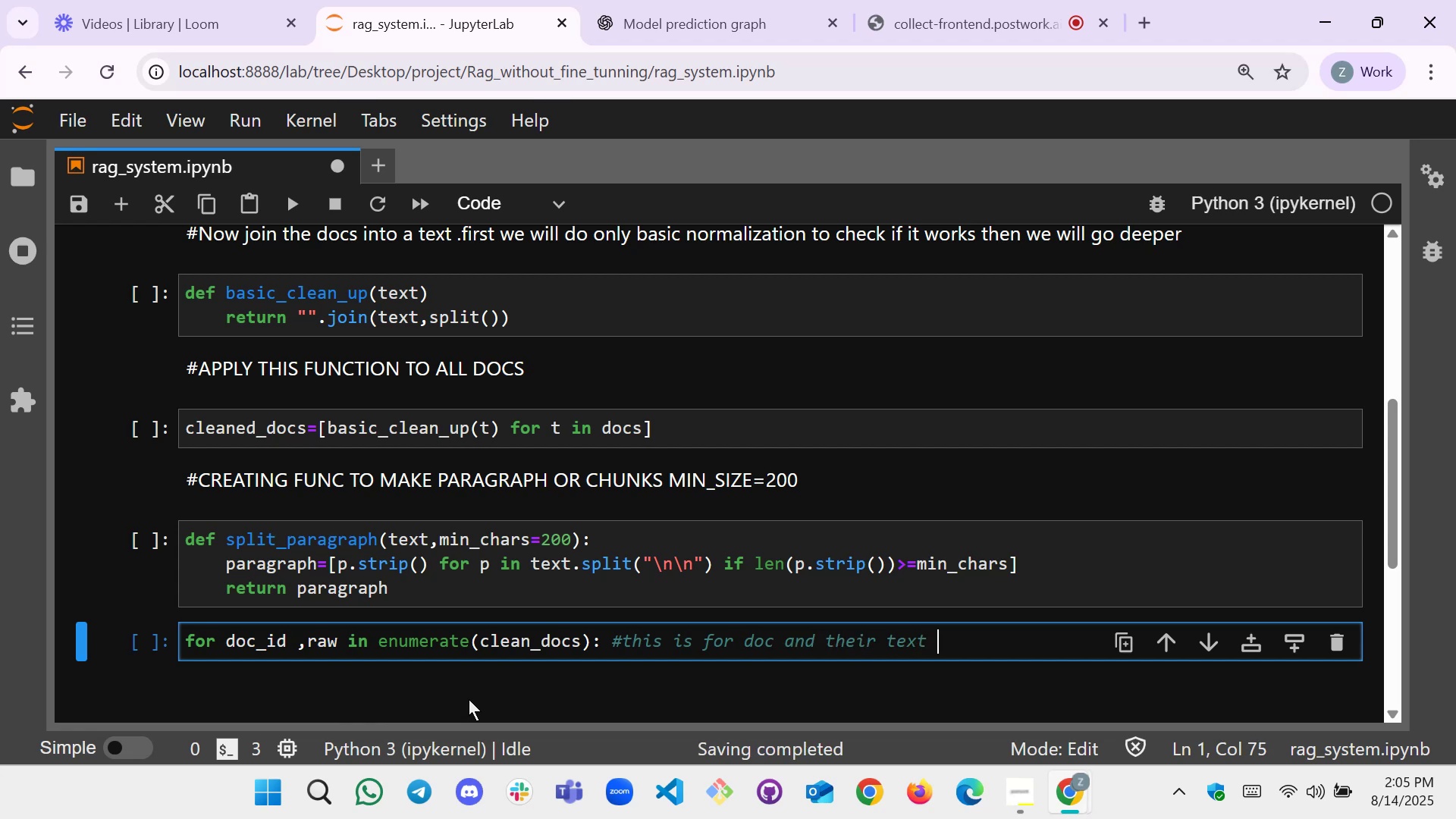 
key(Enter)
 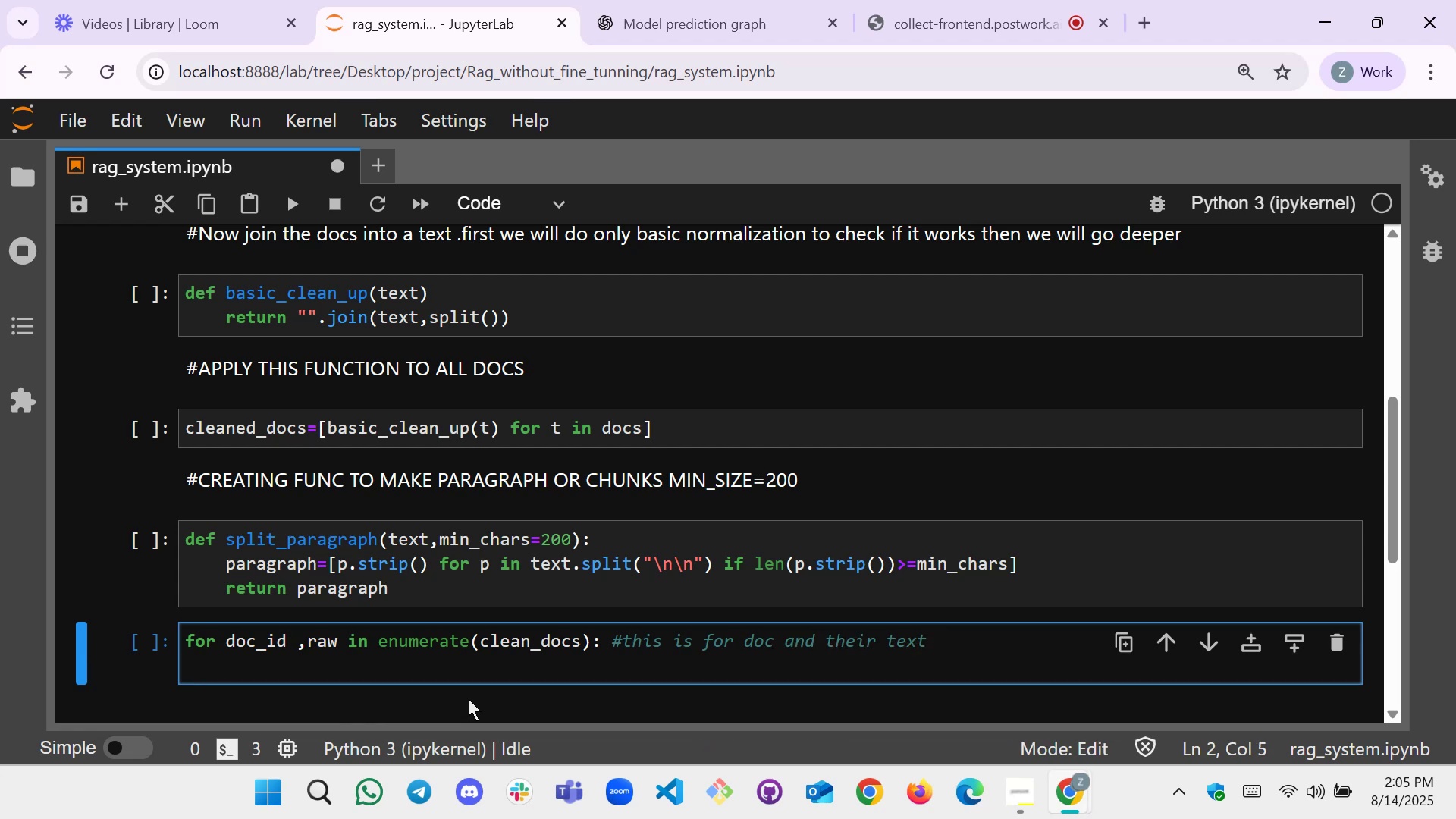 
type(for )
 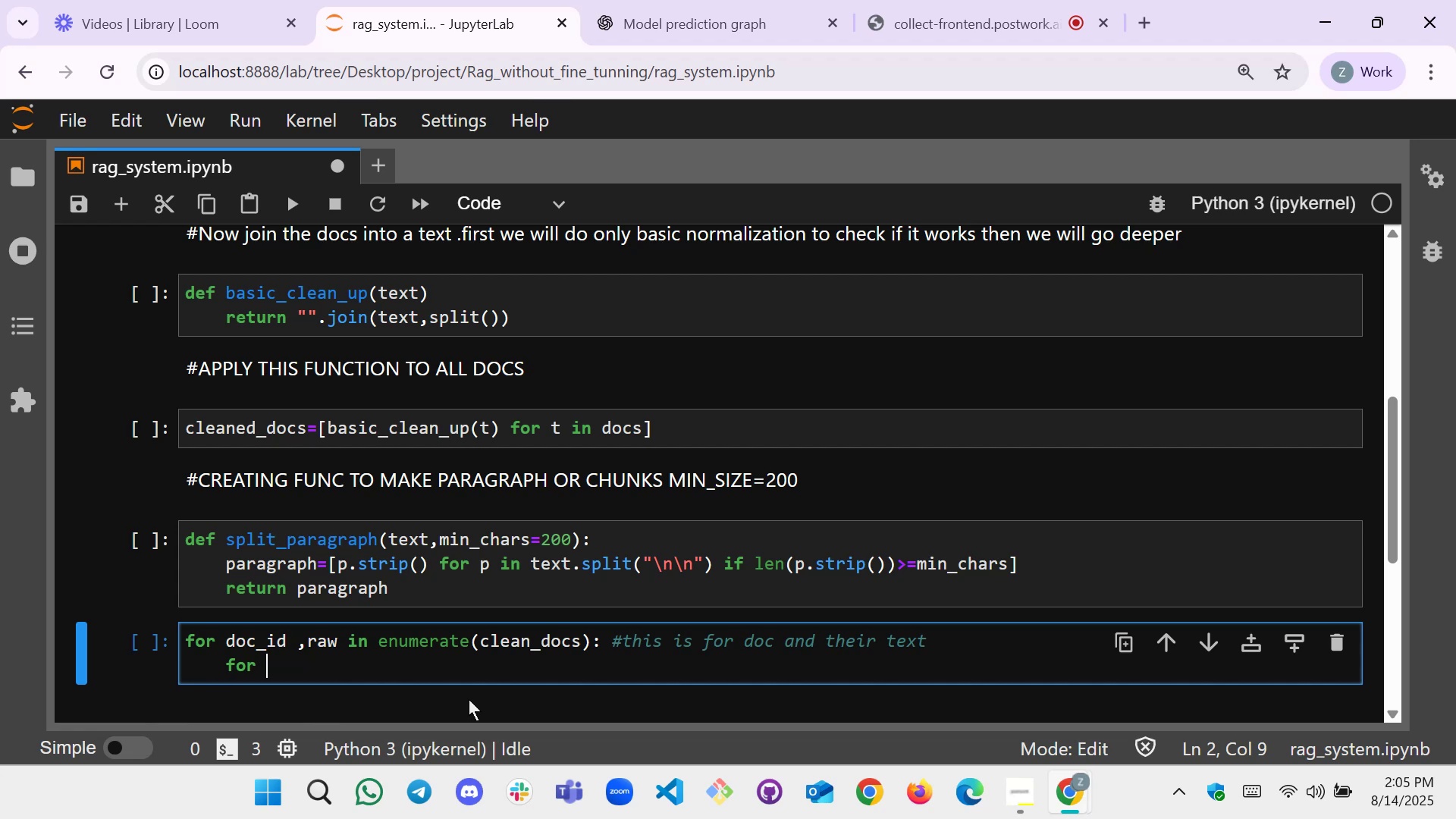 
type(pra_id an)
key(Backspace)
key(Backspace)
type(, para in enumerate())
 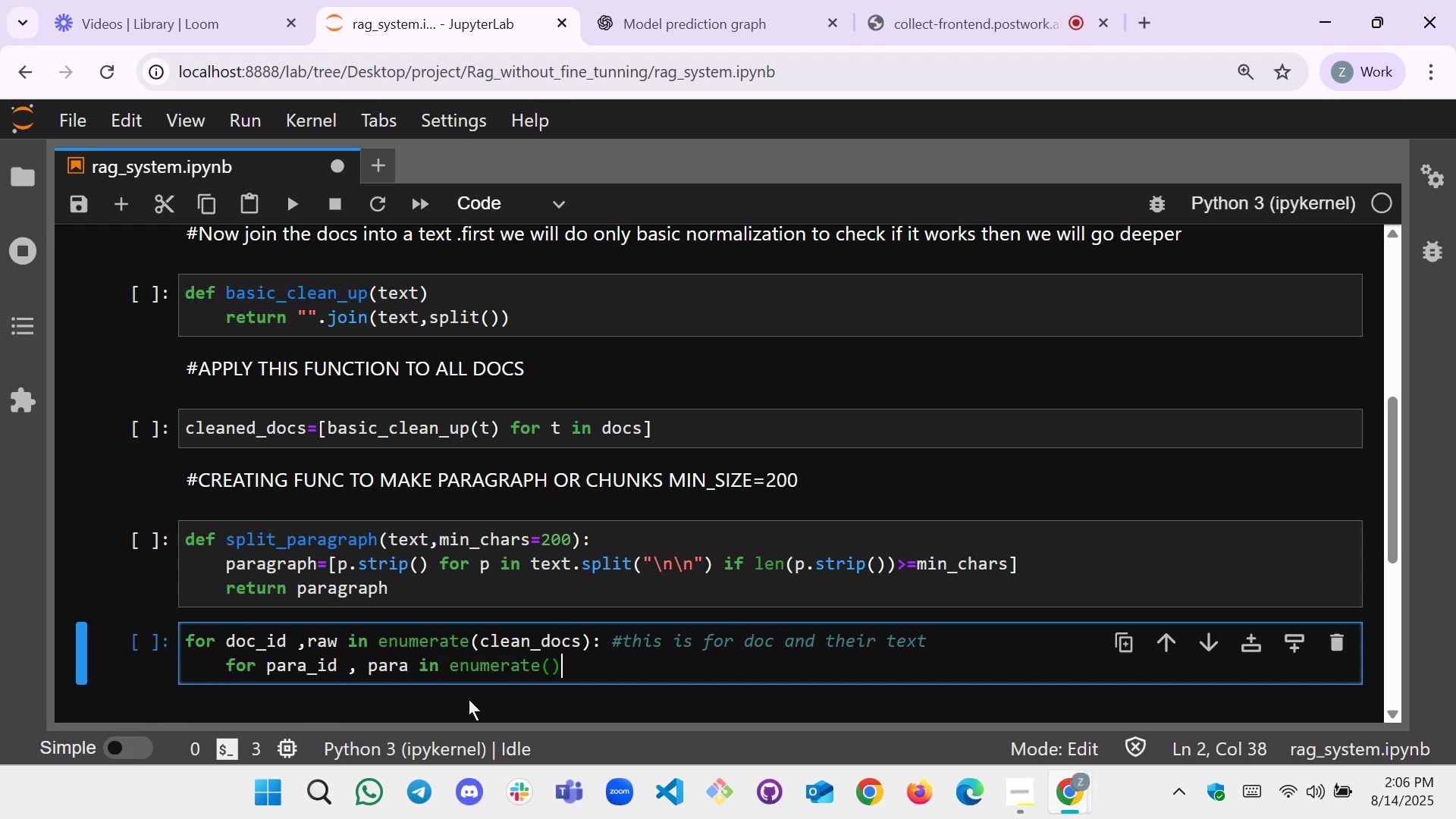 
key(ArrowLeft)
 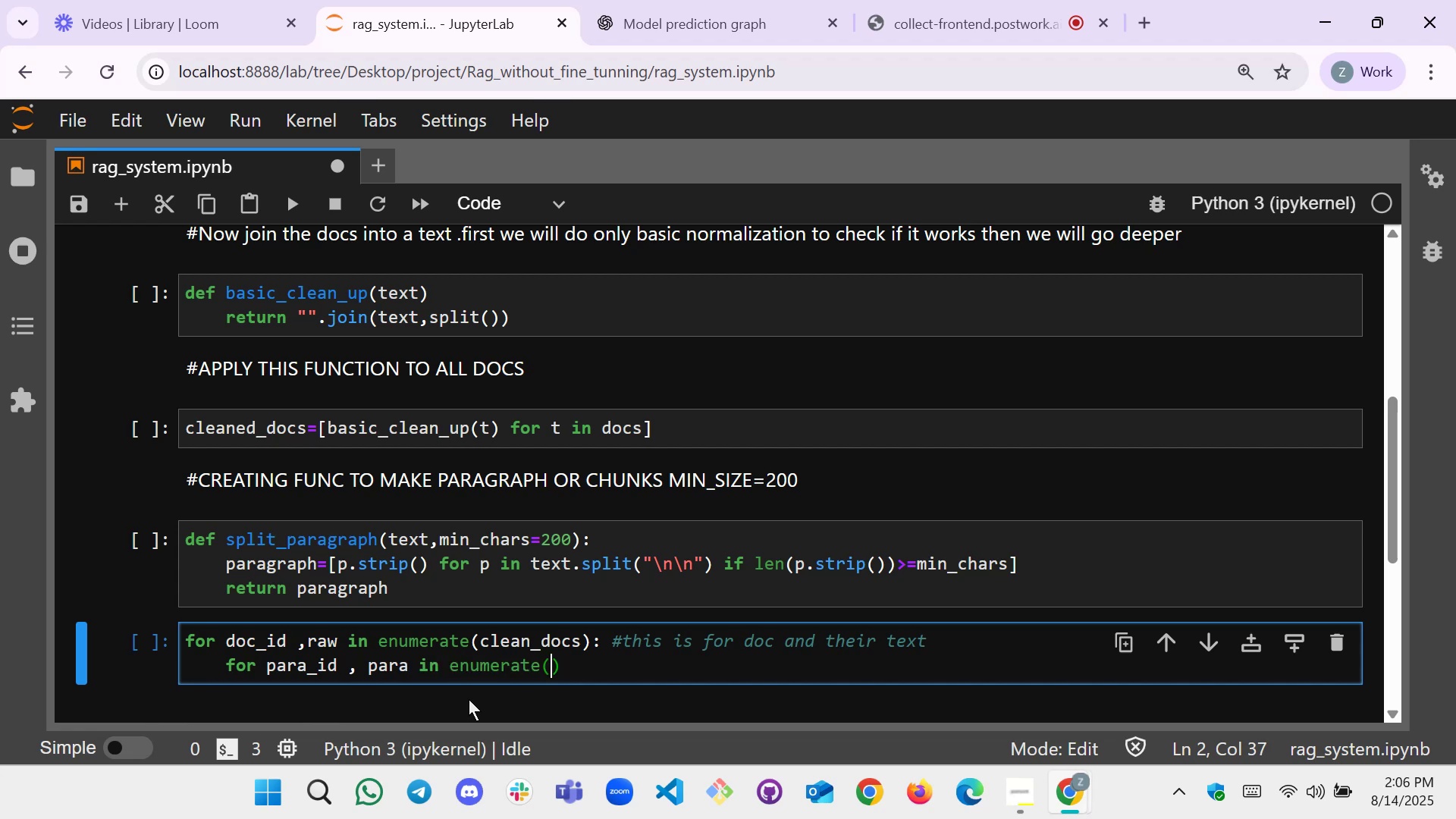 
wait(10.62)
 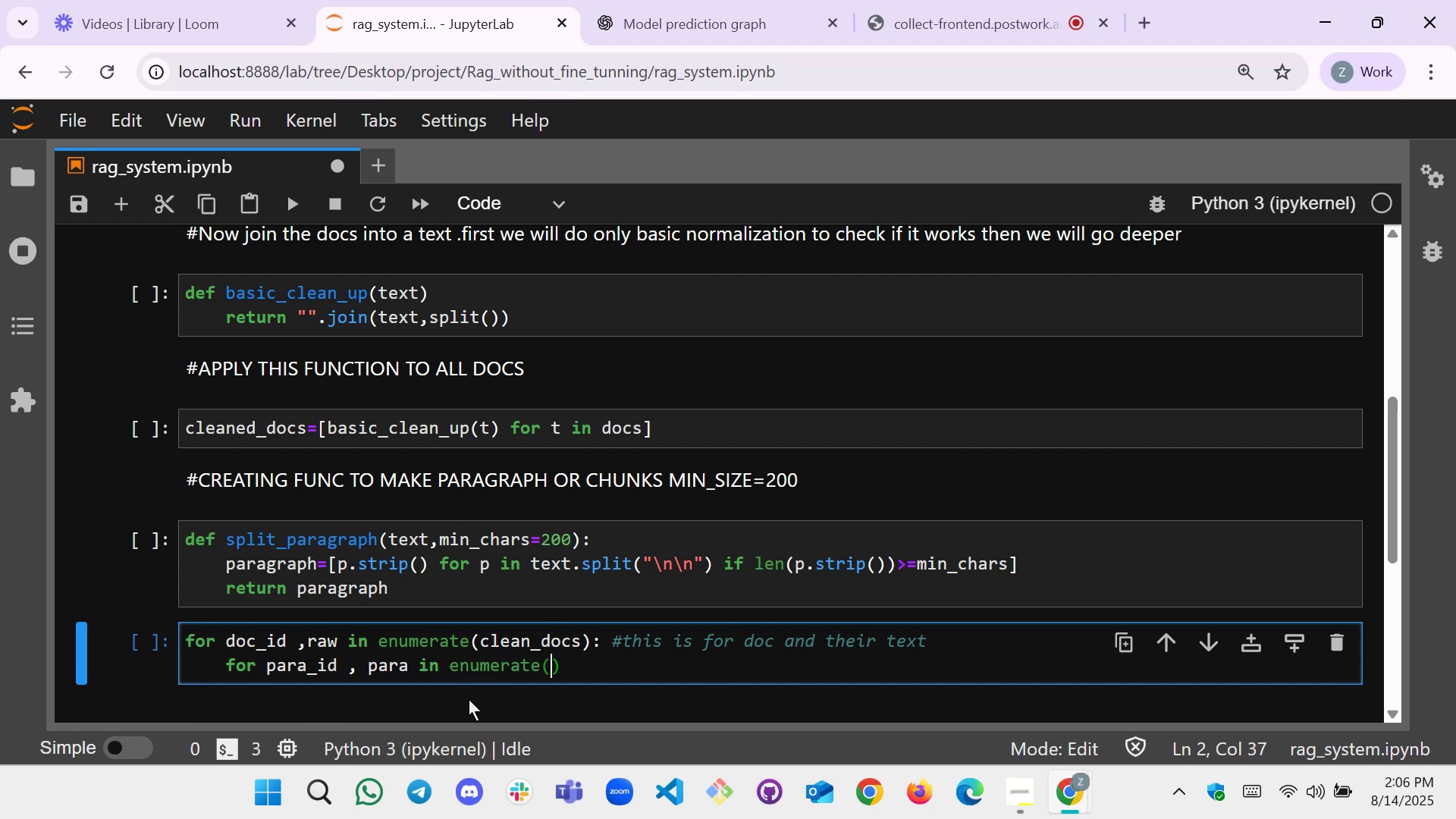 
type(spit.)
key(Backspace)
type(_)
 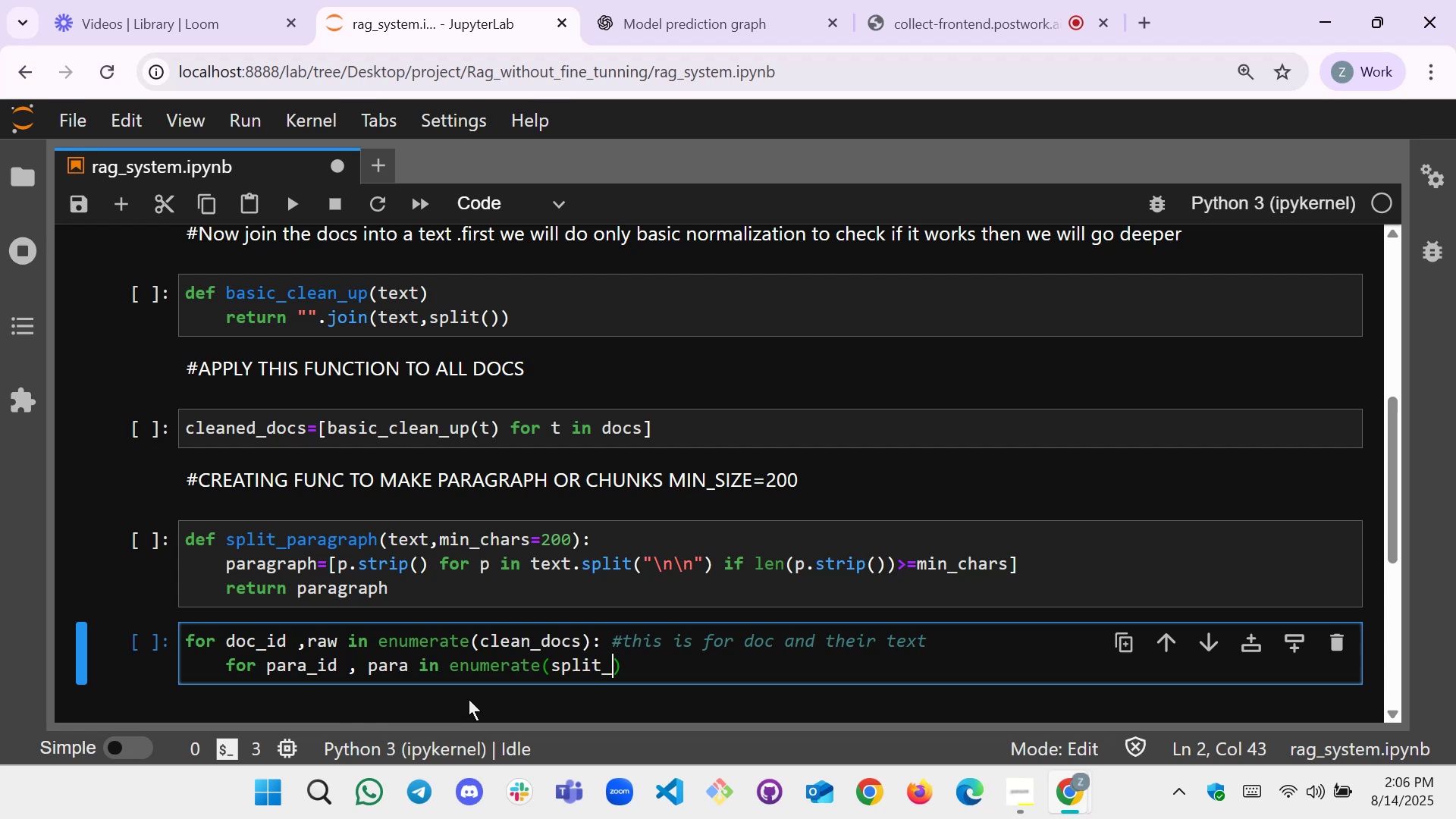 
hold_key(key=L, duration=0.39)
 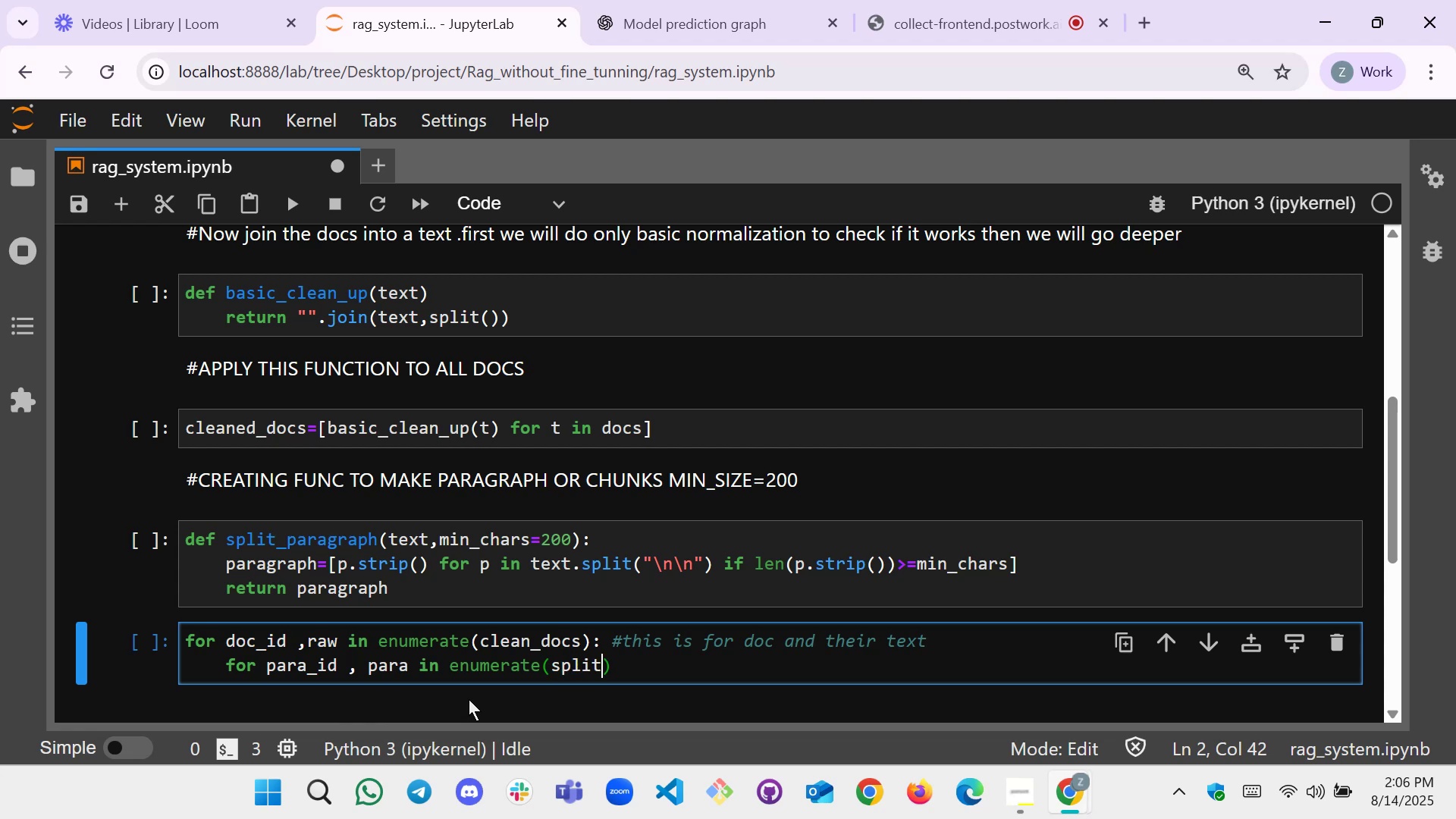 
double_click([335, 541])
 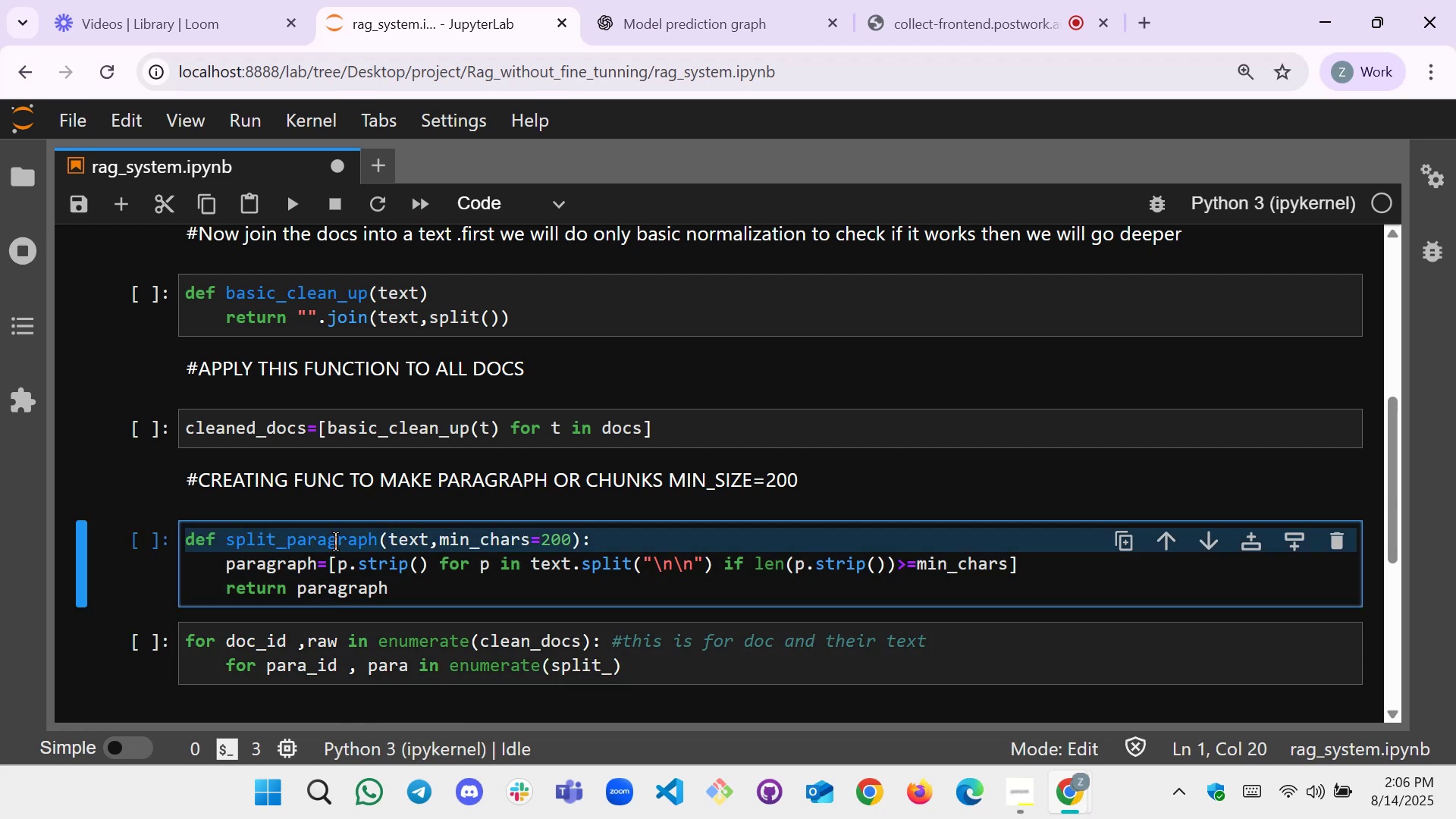 
triple_click([335, 541])
 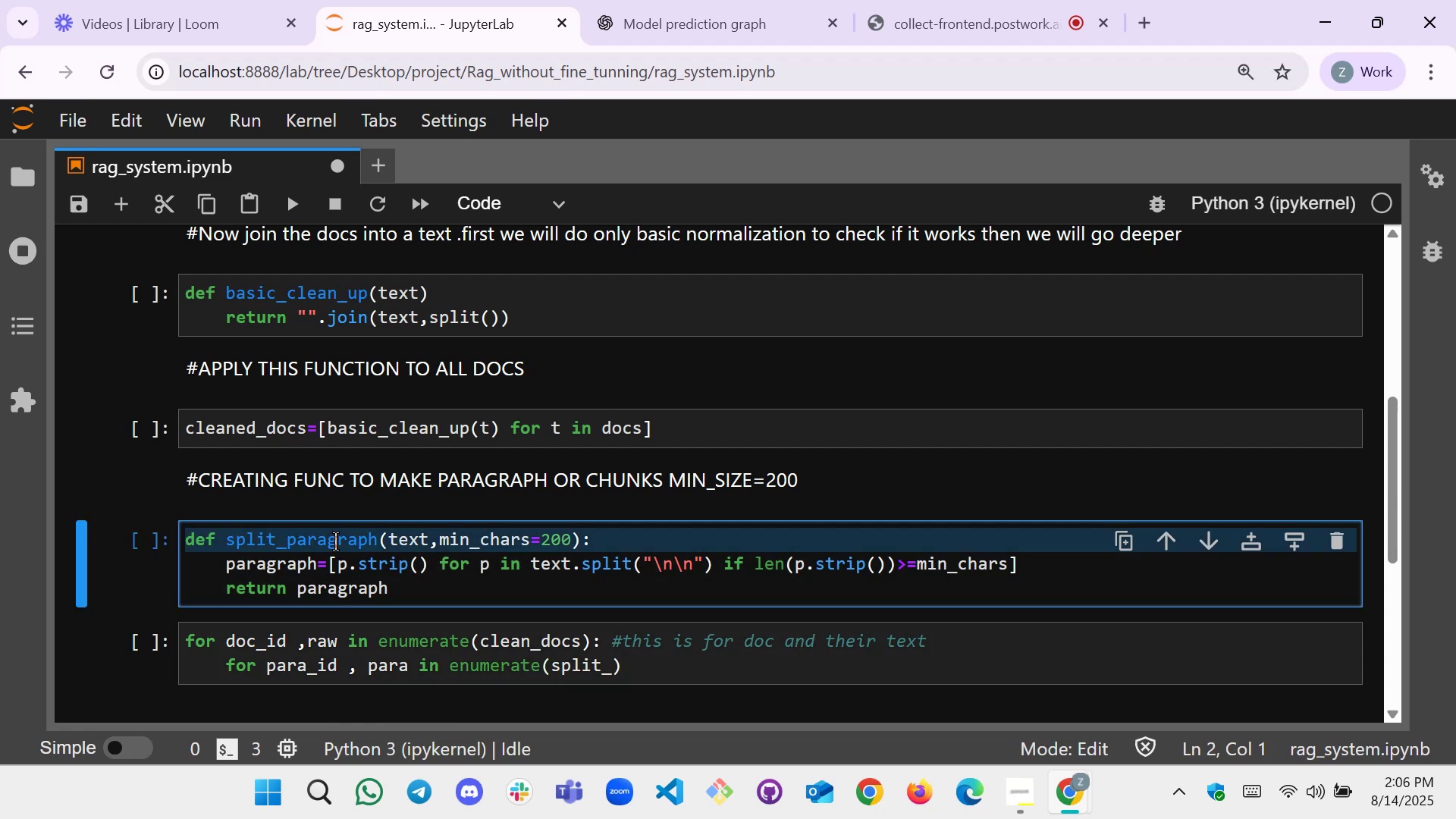 
double_click([335, 541])
 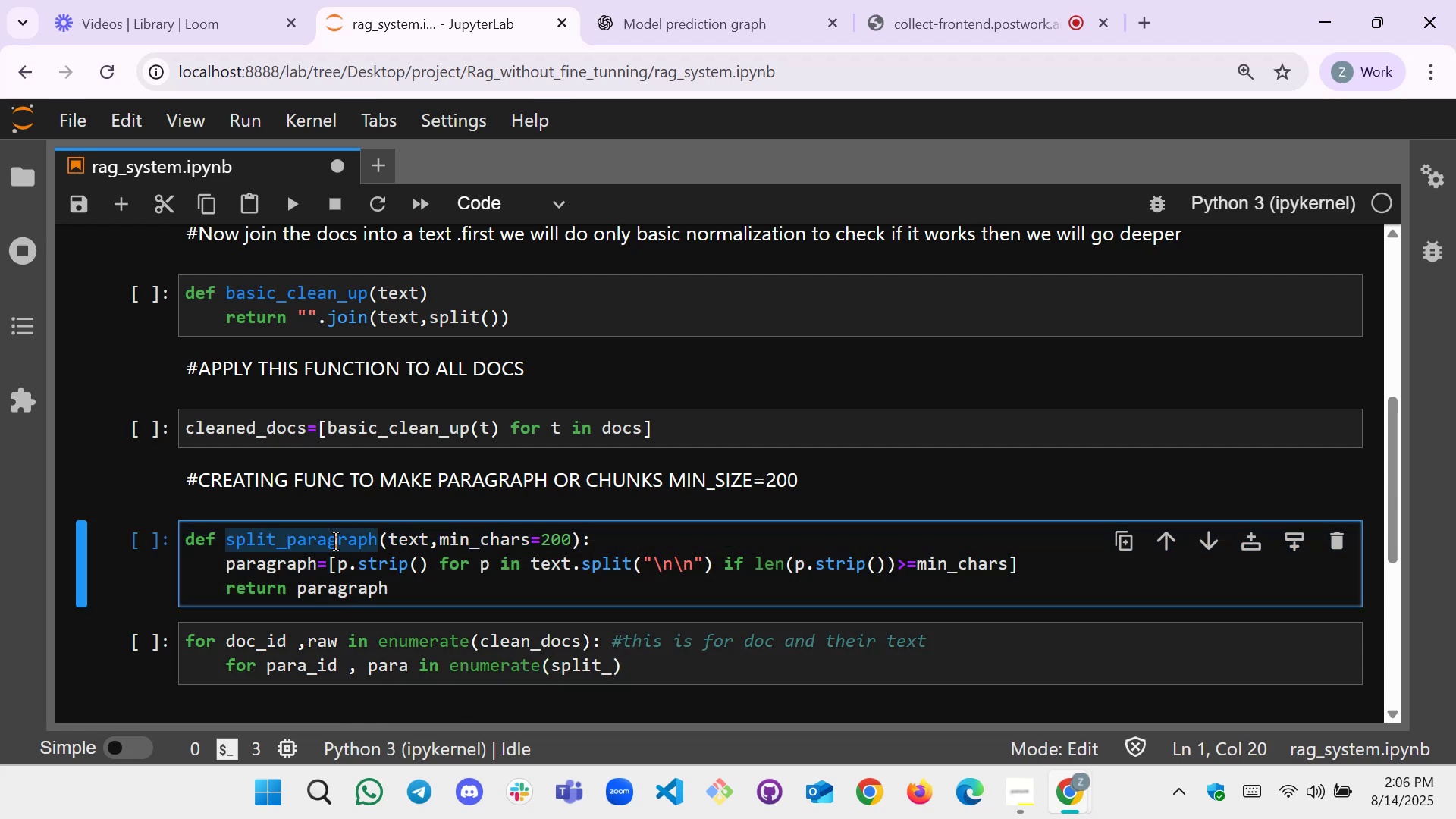 
key(Control+C)
 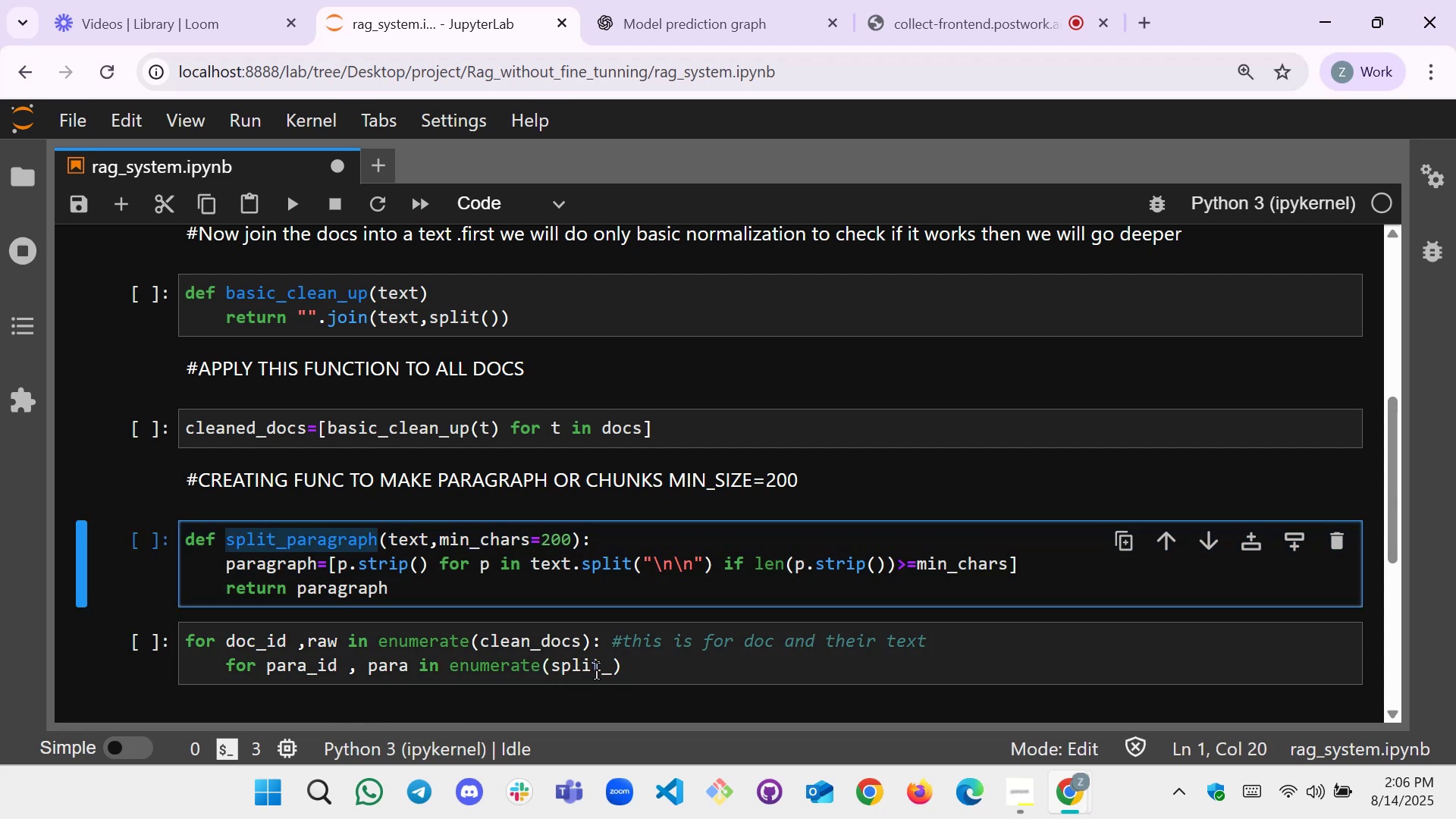 
double_click([596, 670])
 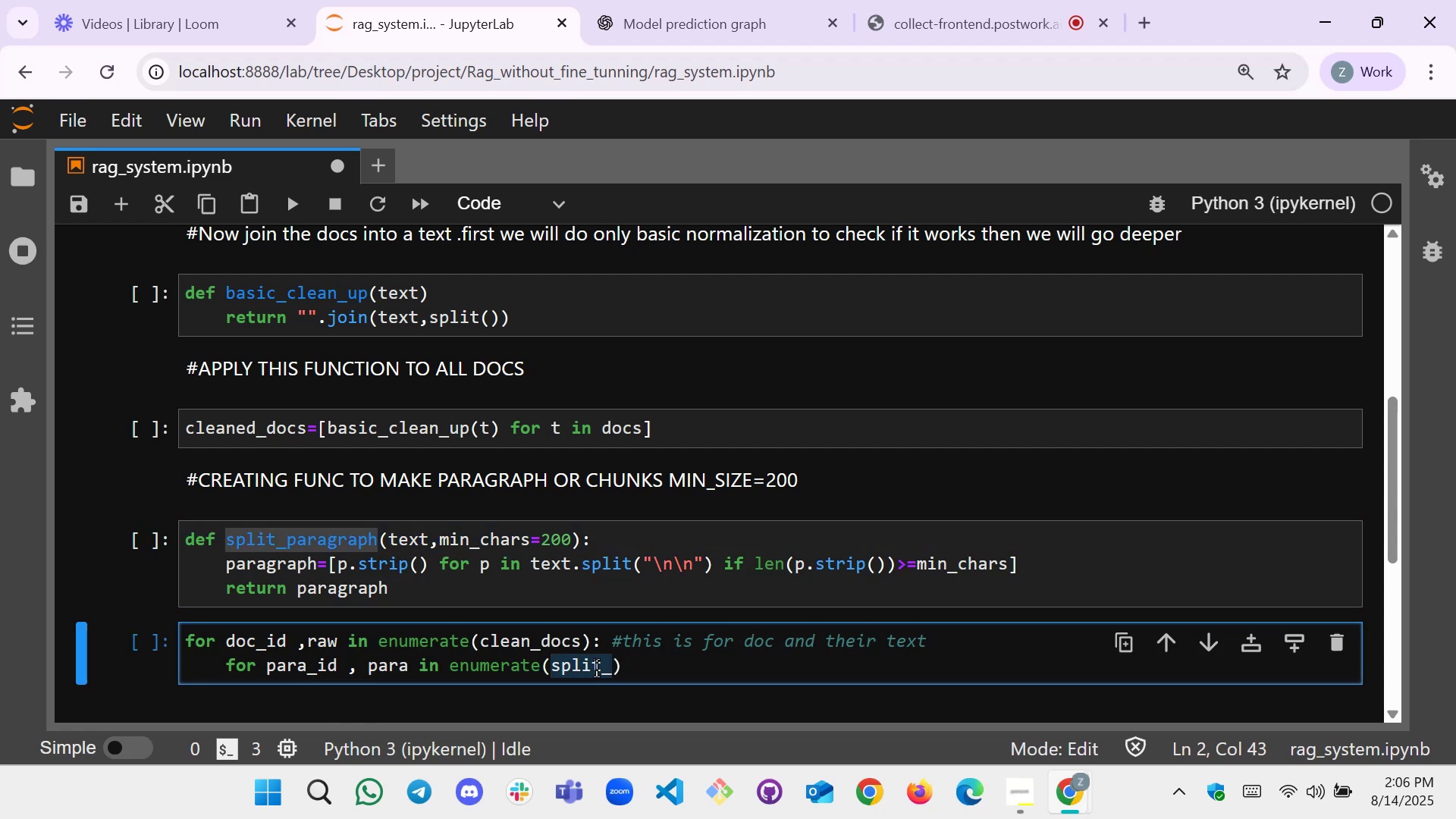 
key(Control+V)
 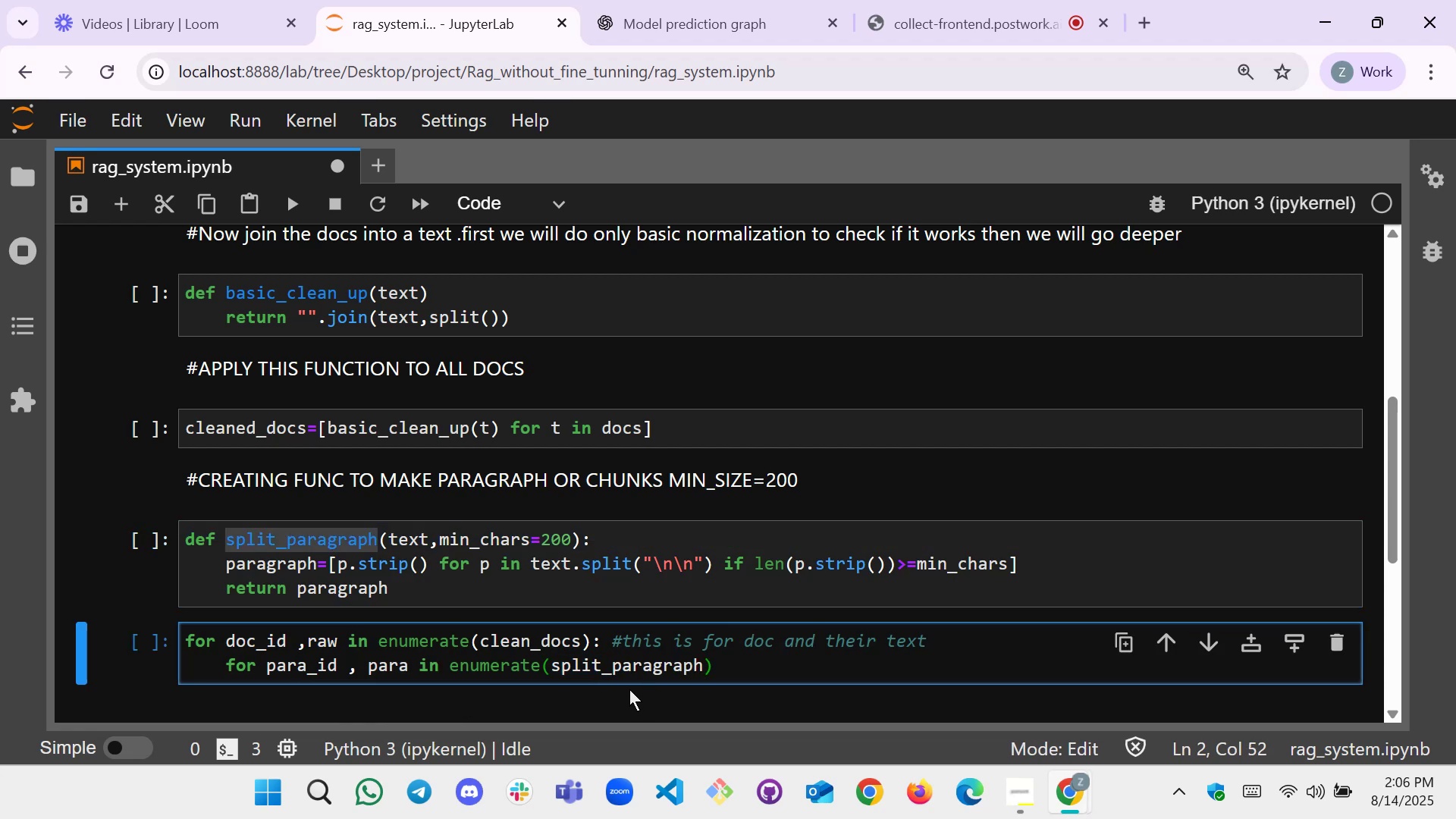 
type(())
 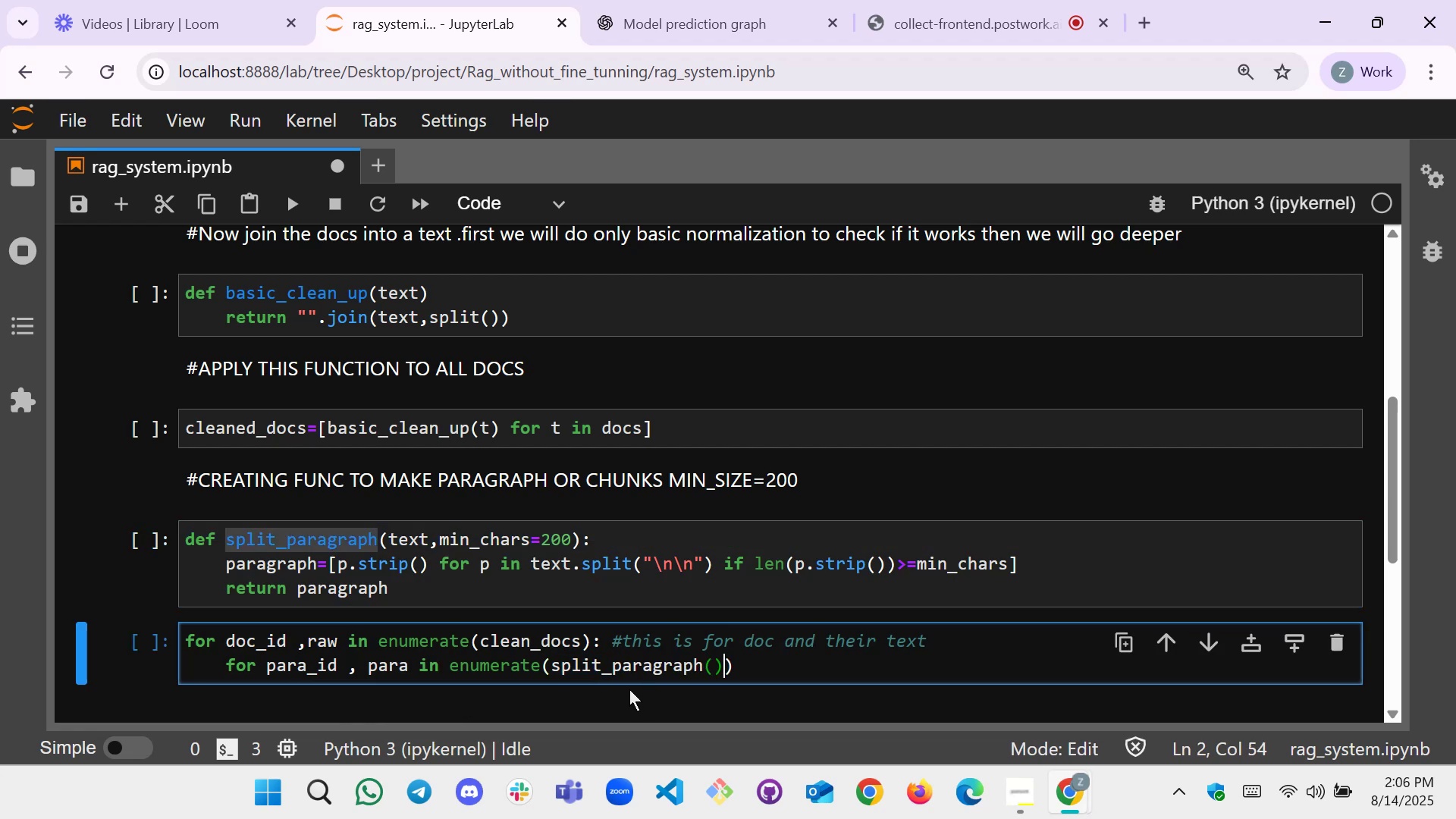 
key(ArrowLeft)
 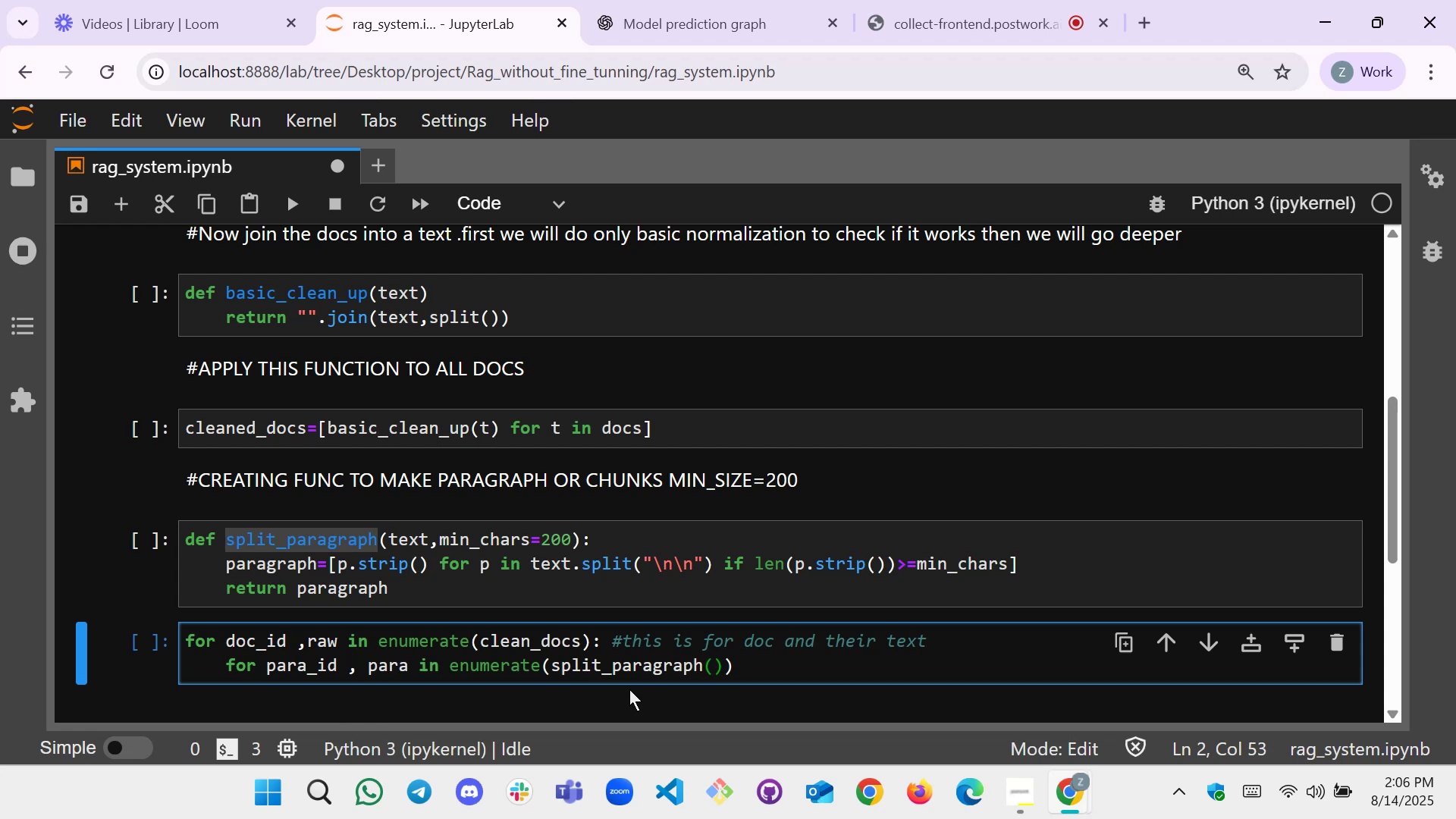 
type(raw)
 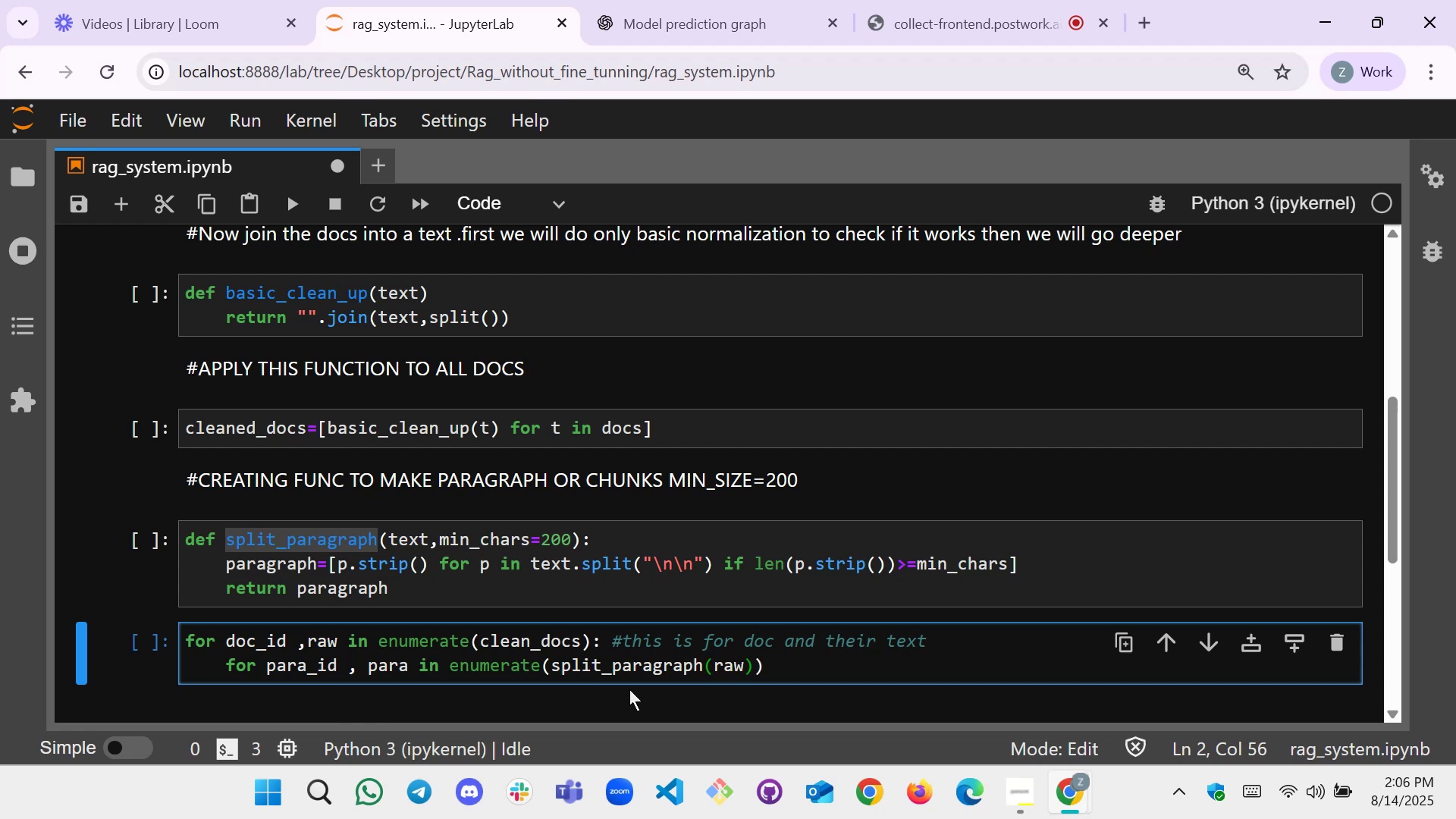 
key(ArrowRight)
 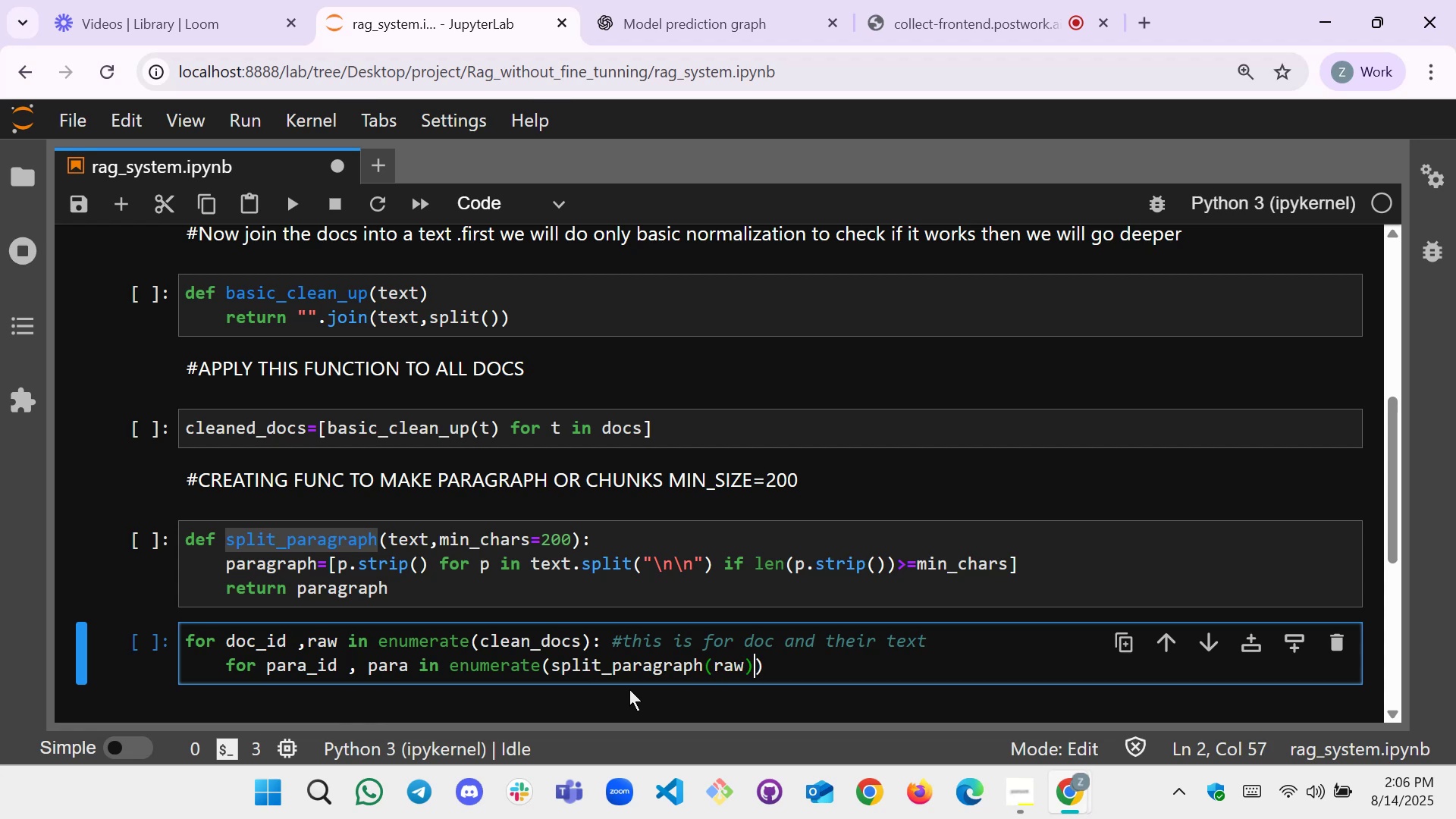 
key(ArrowRight)
 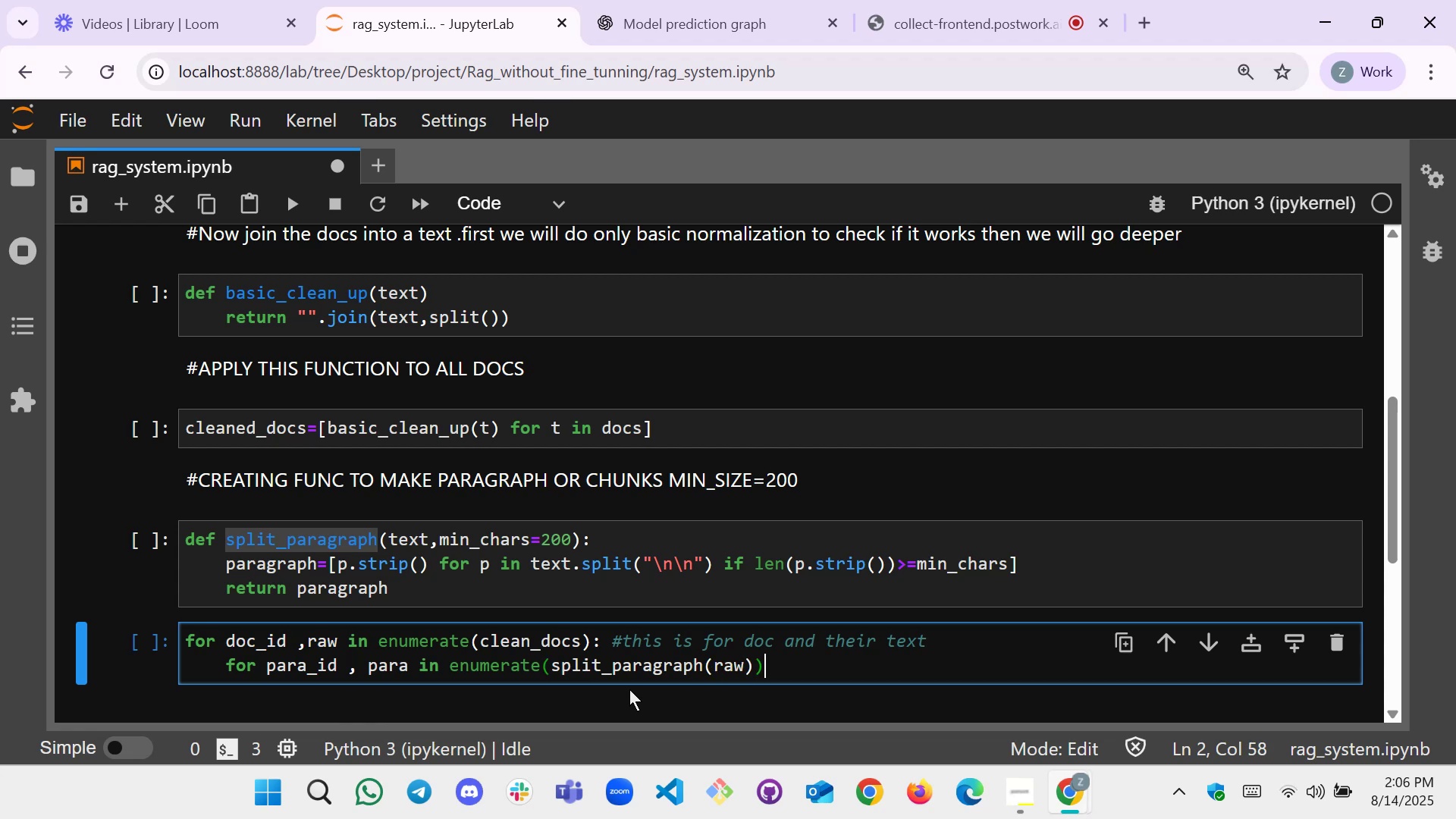 
key(Shift+Semicolon)
 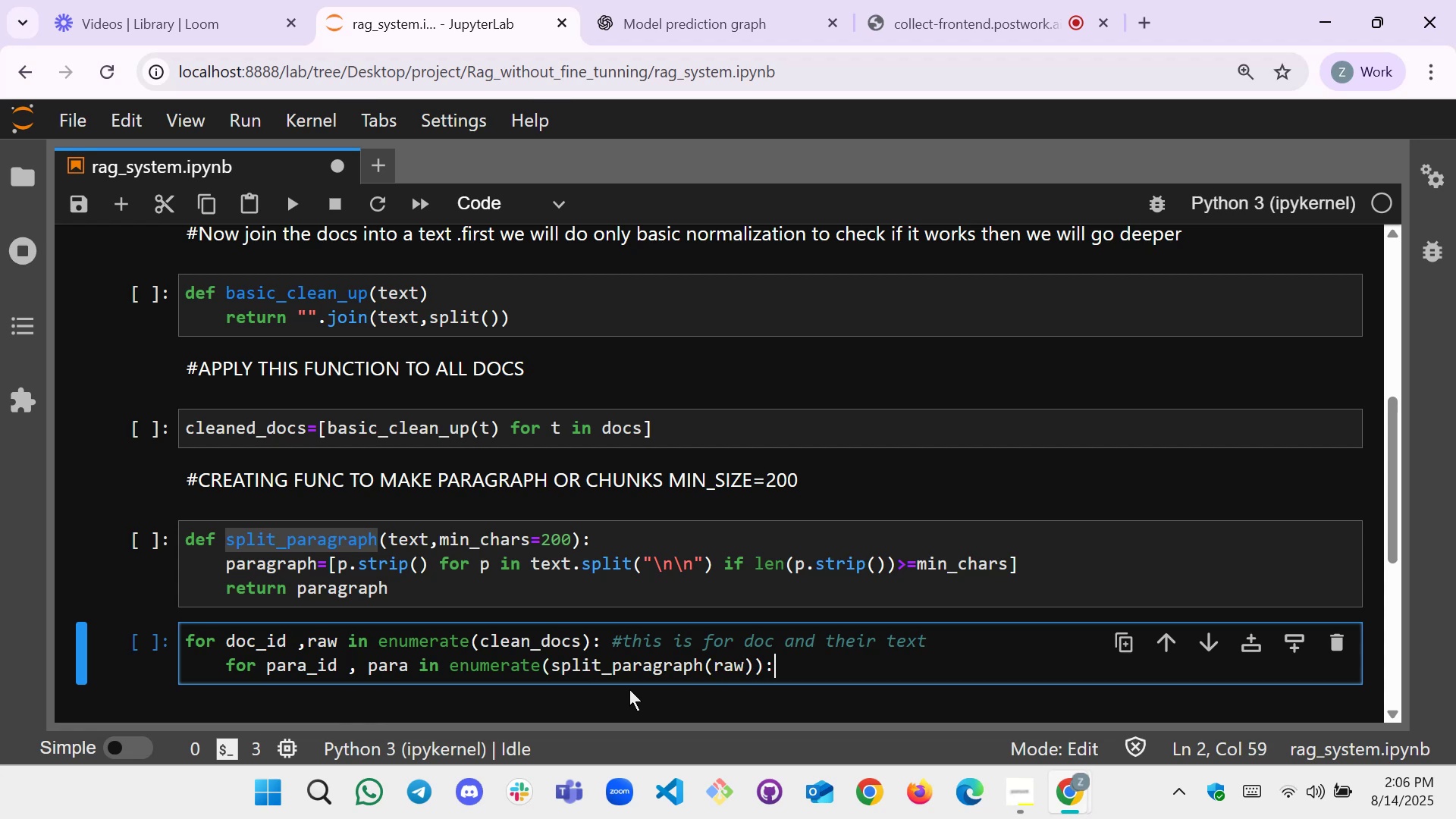 
key(Enter)
 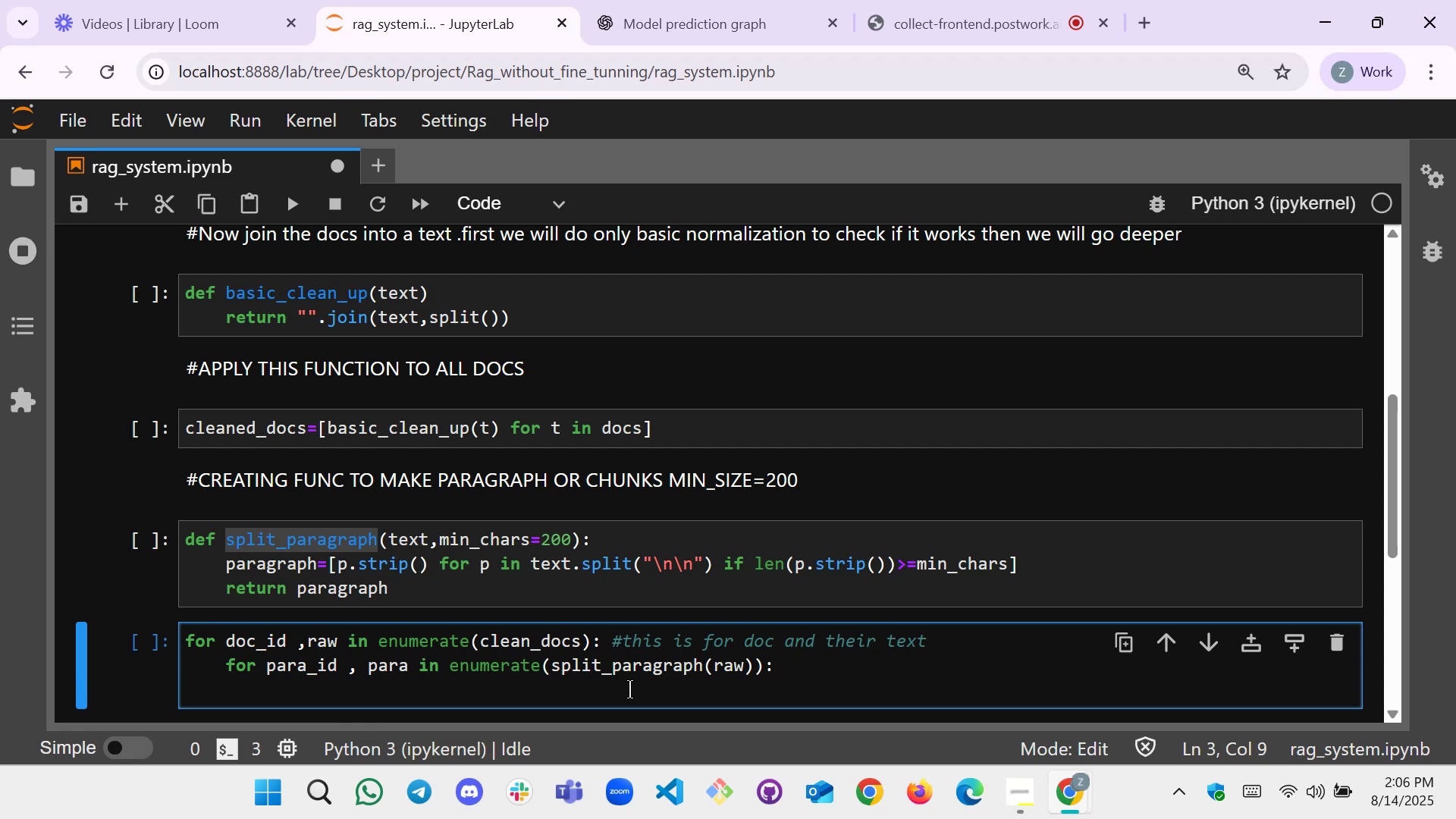 
wait(6.8)
 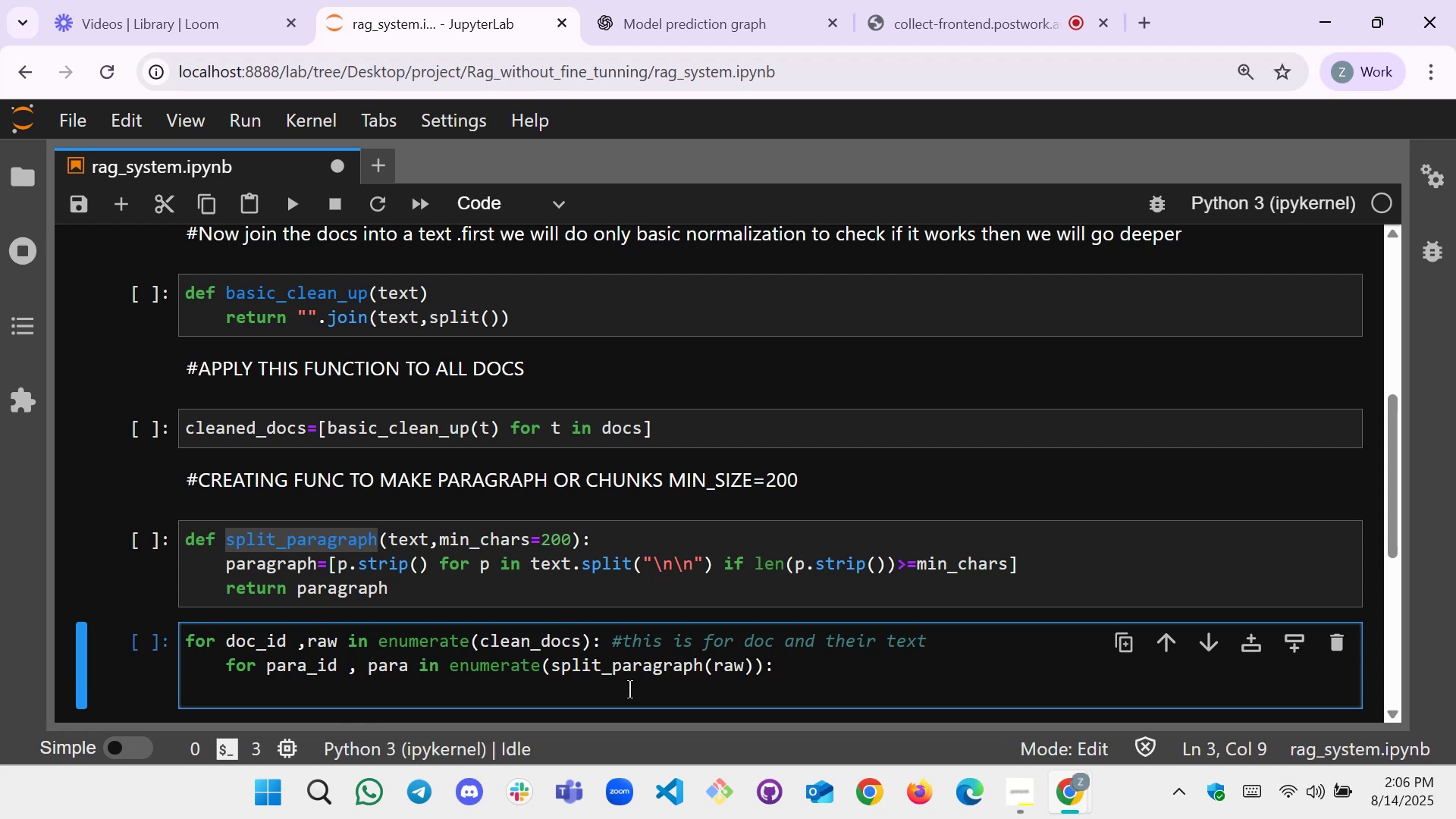 
type(ch)
 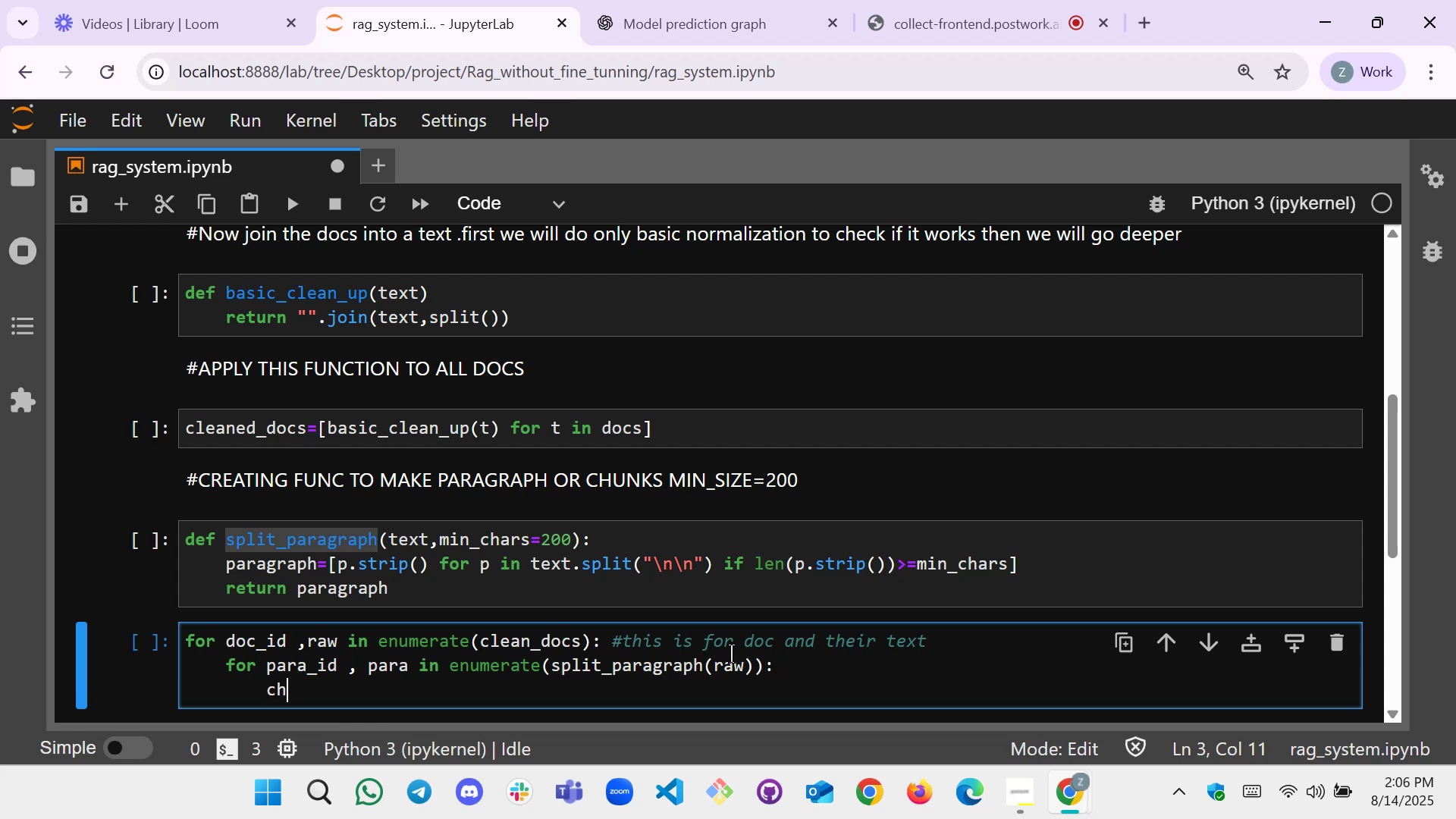 
scroll: coordinate [865, 576], scroll_direction: down, amount: 1.0
 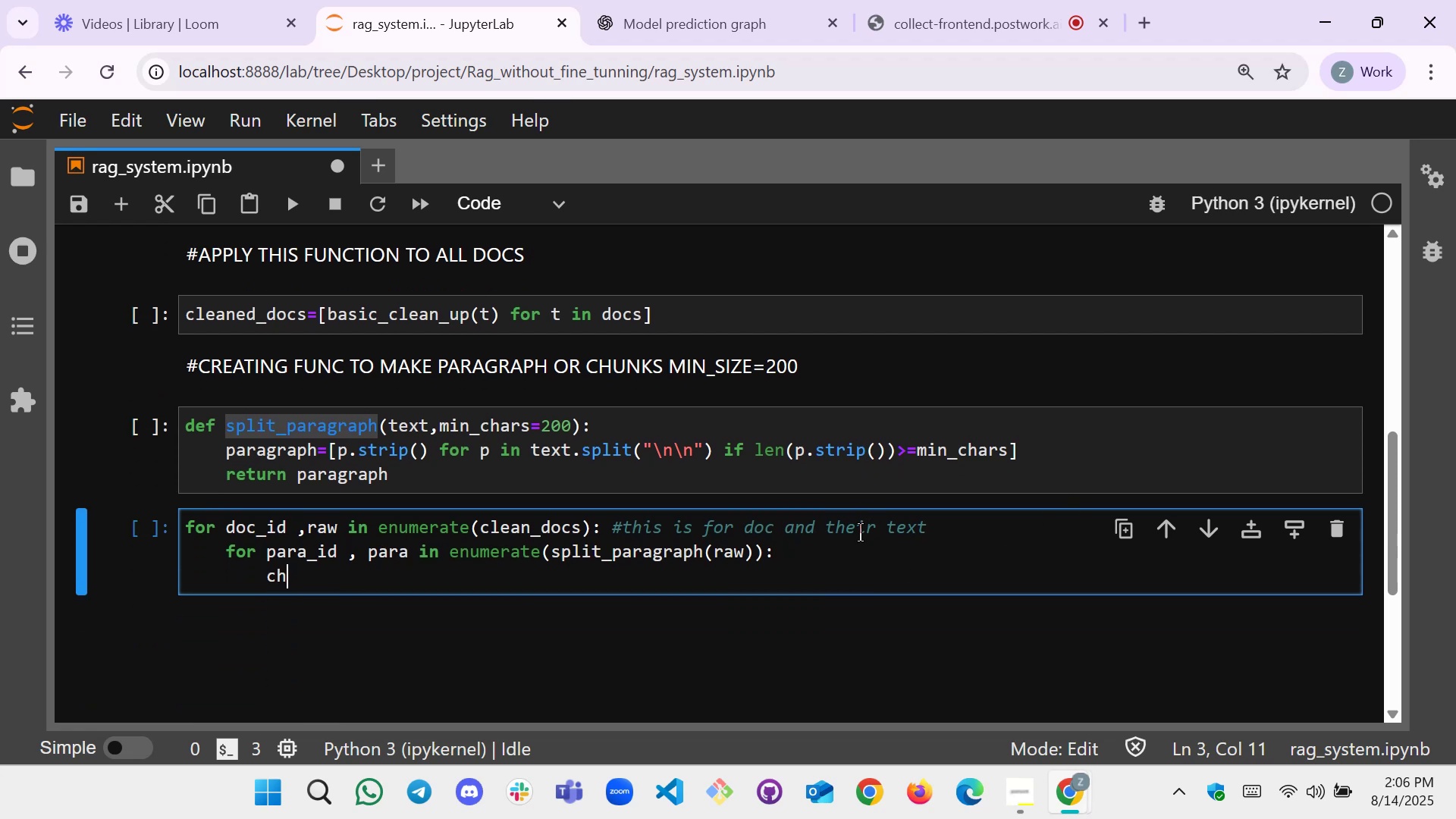 
left_click([902, 491])
 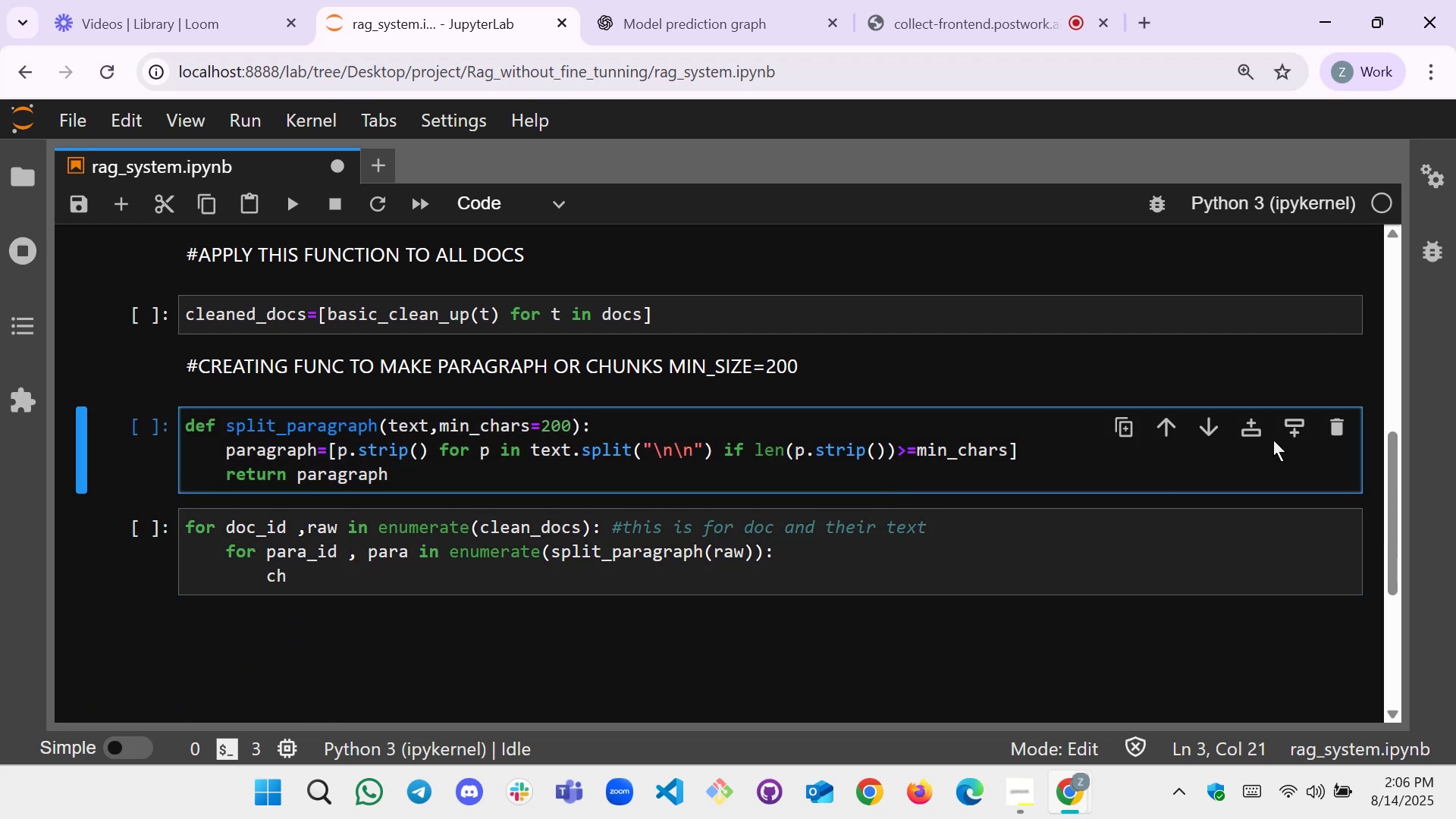 
left_click([1290, 425])
 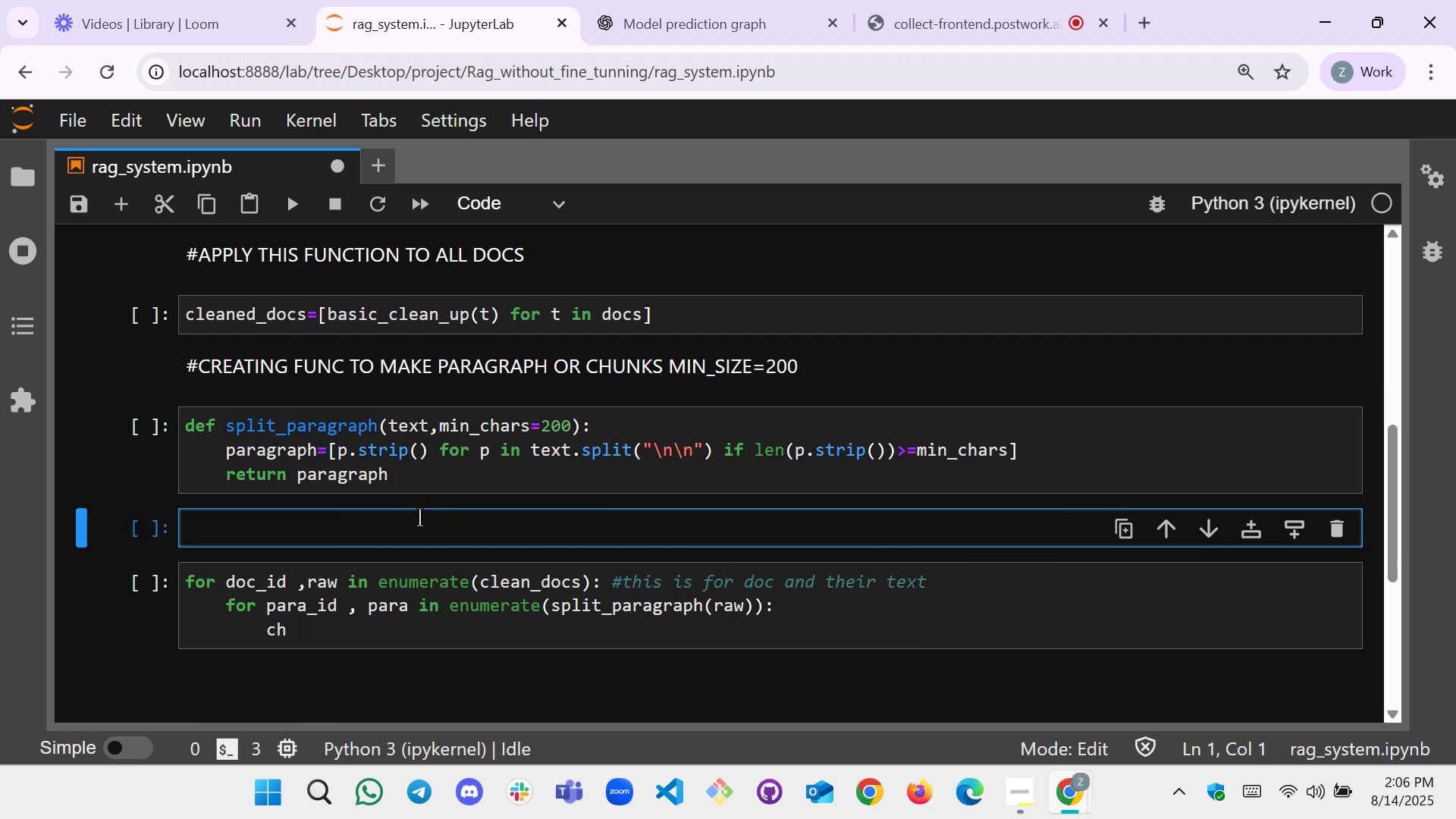 
left_click([413, 530])
 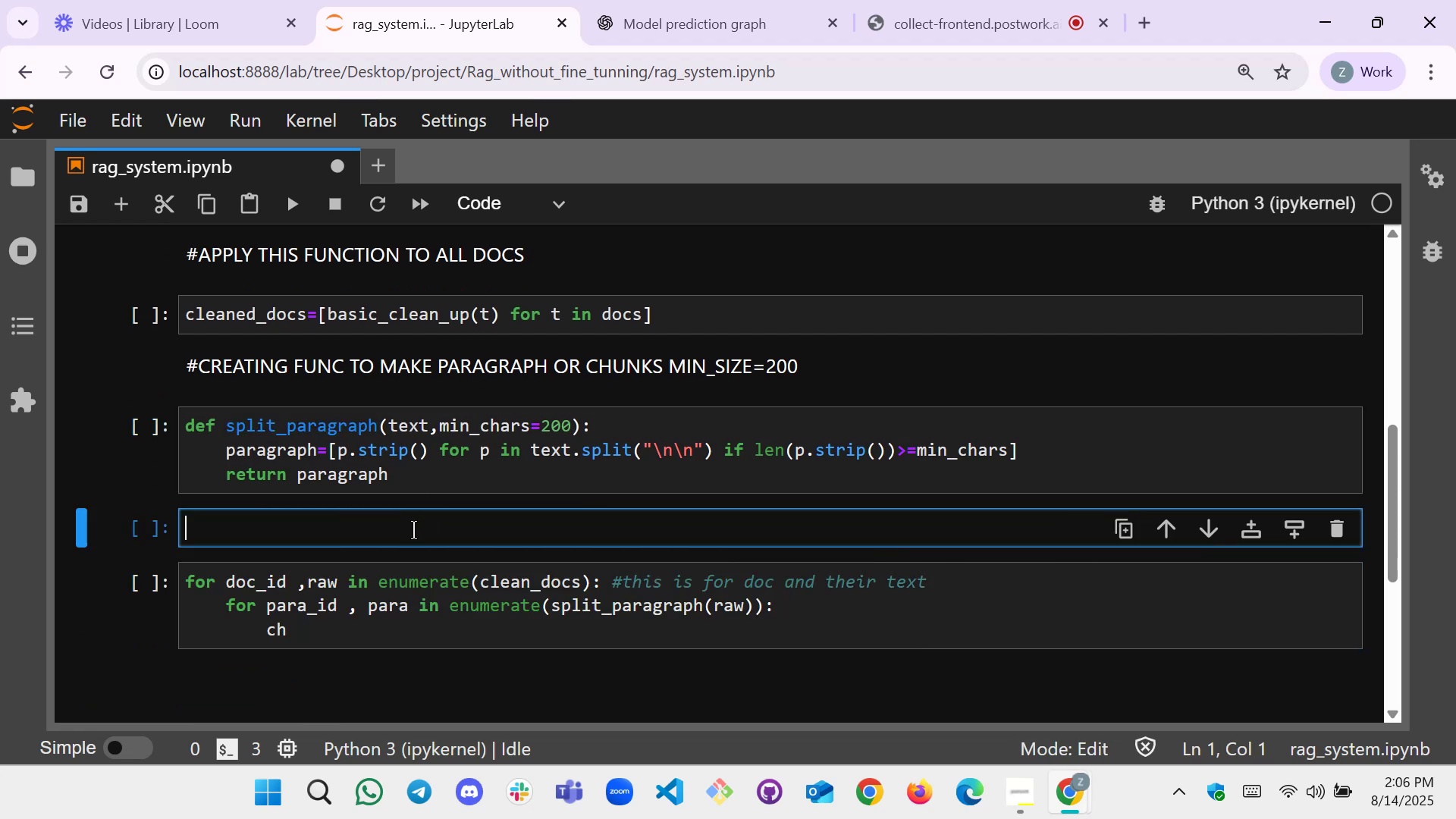 
type(chunks=[])
 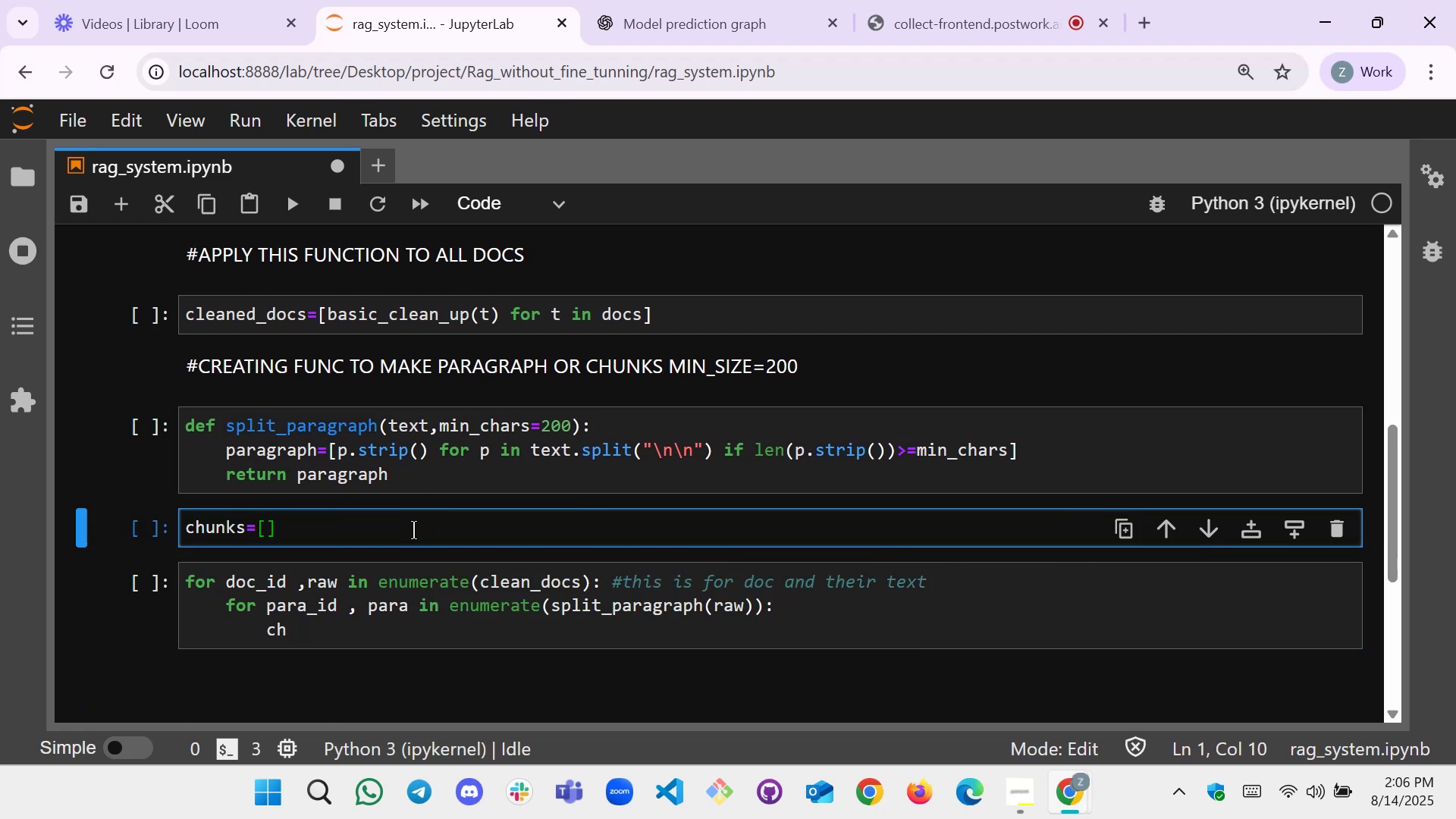 
key(ArrowDown)
 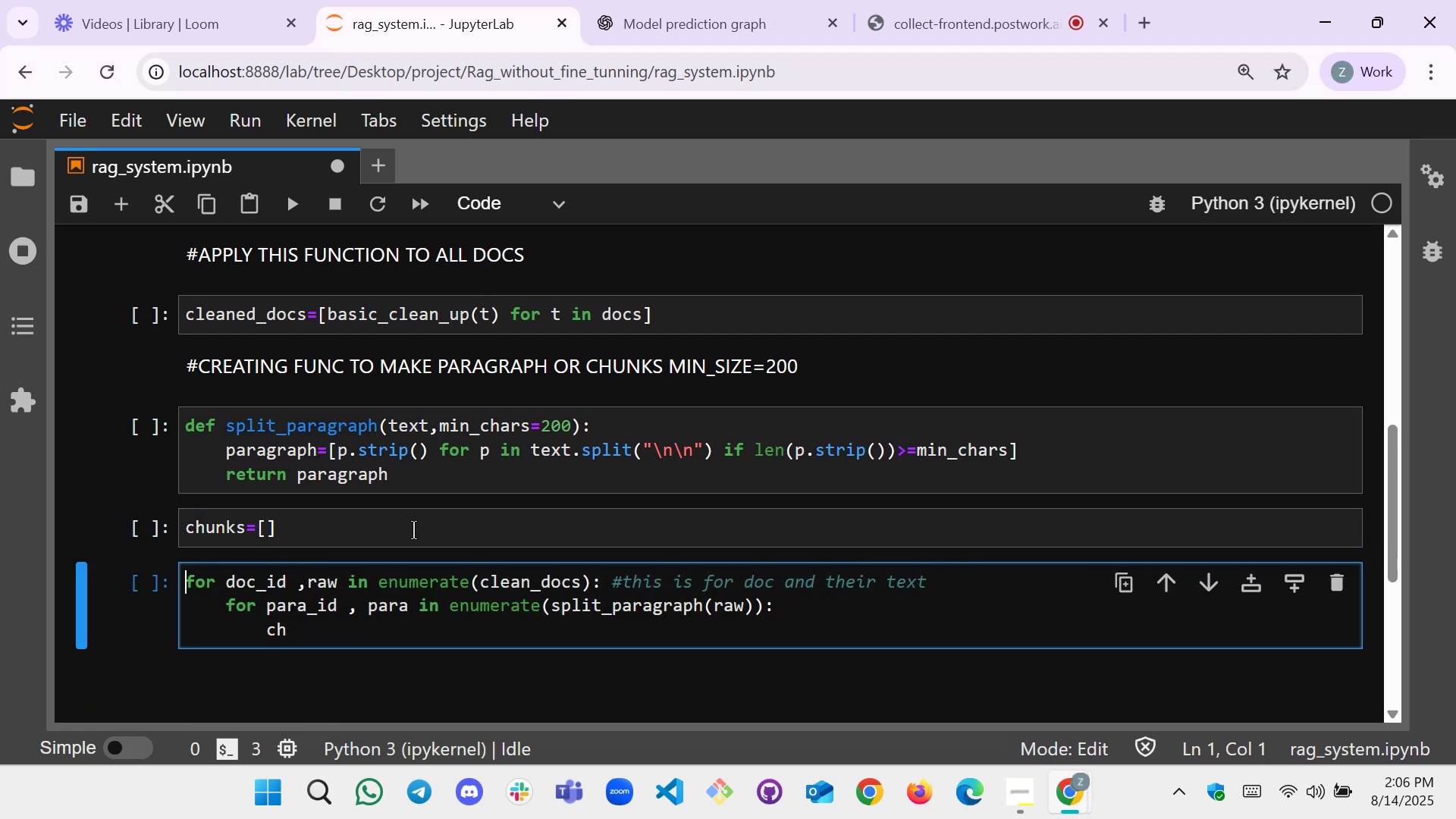 
key(ArrowDown)
 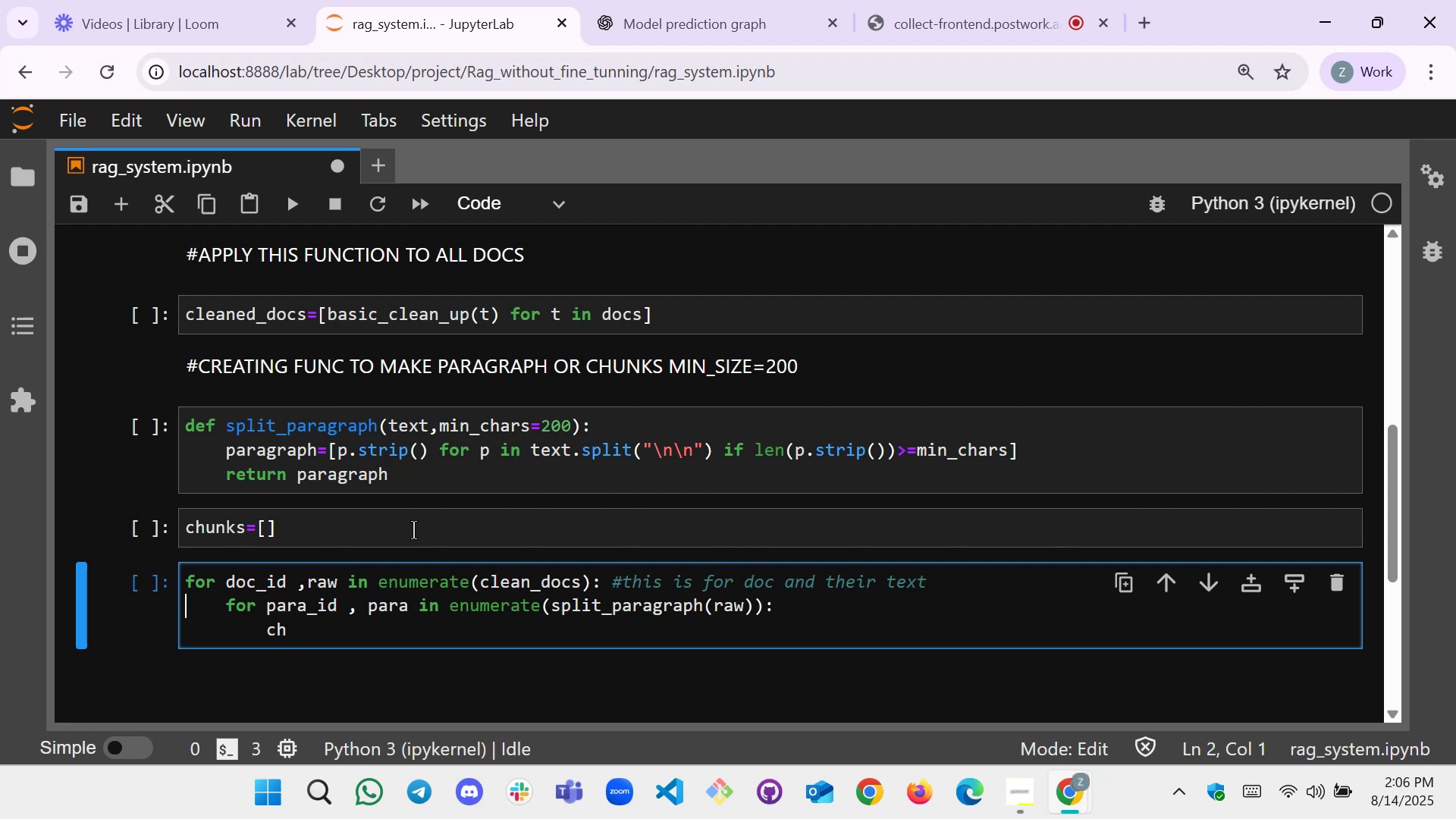 
key(ArrowRight)
 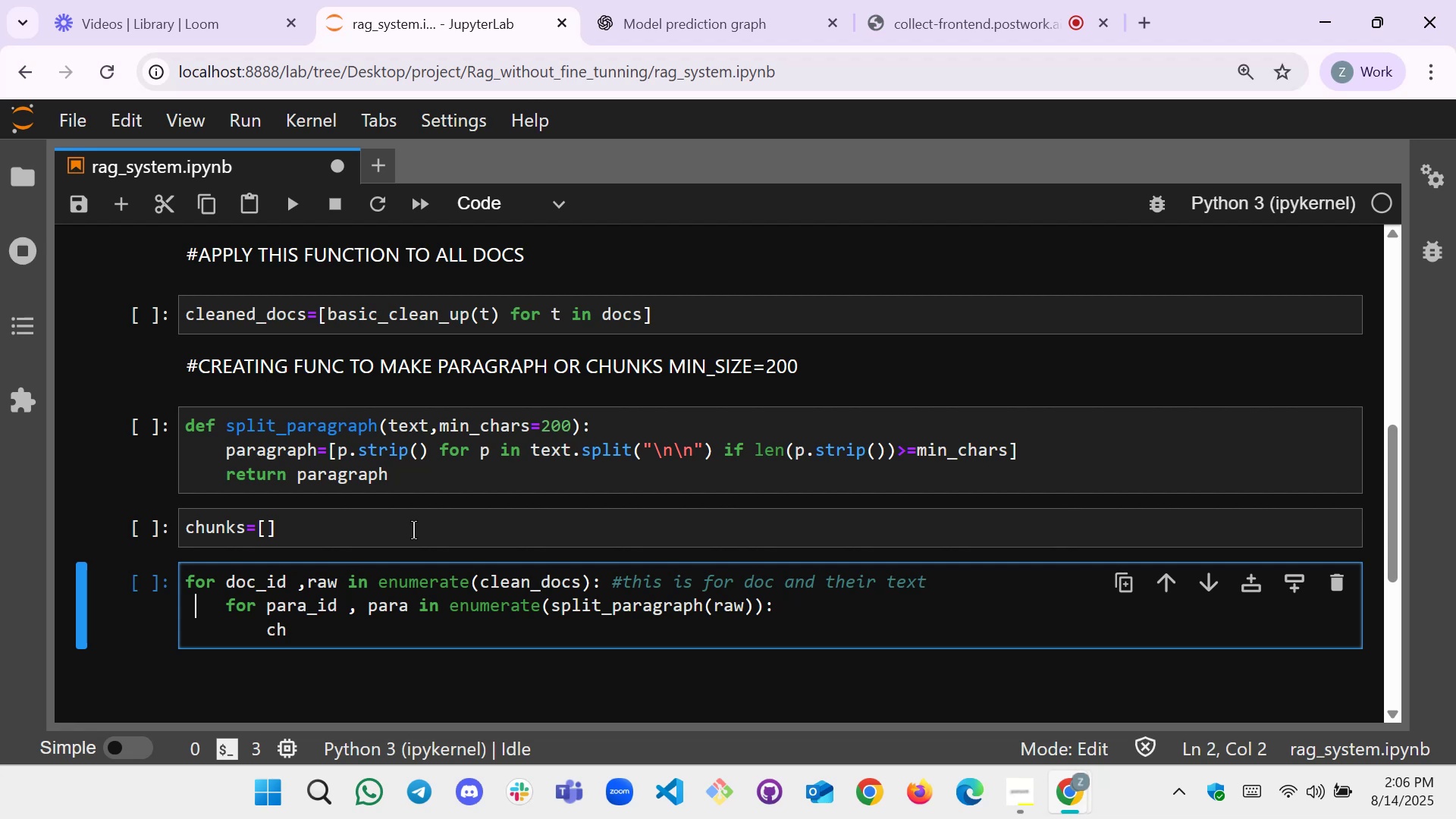 
key(ArrowRight)
 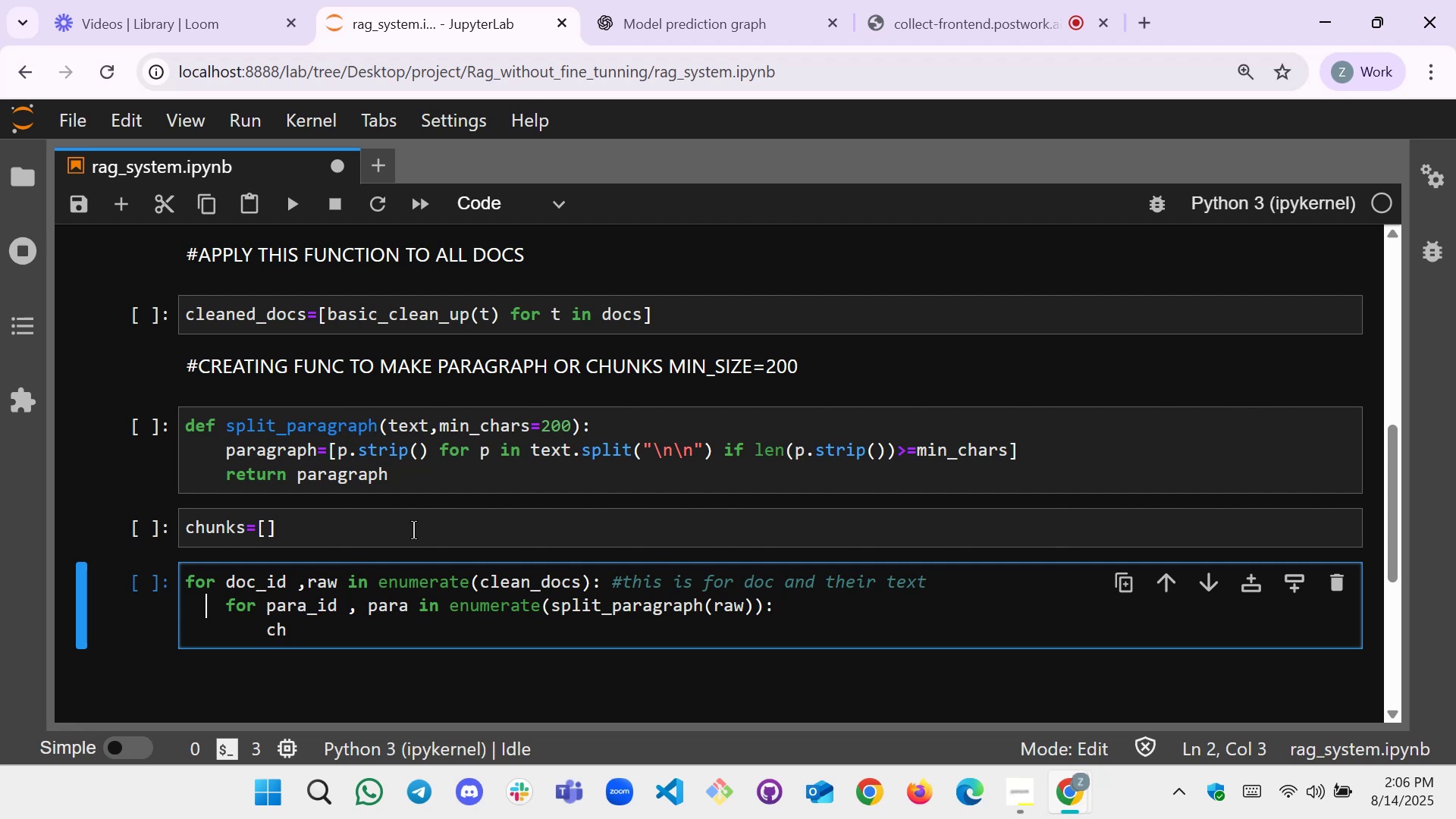 
key(ArrowRight)
 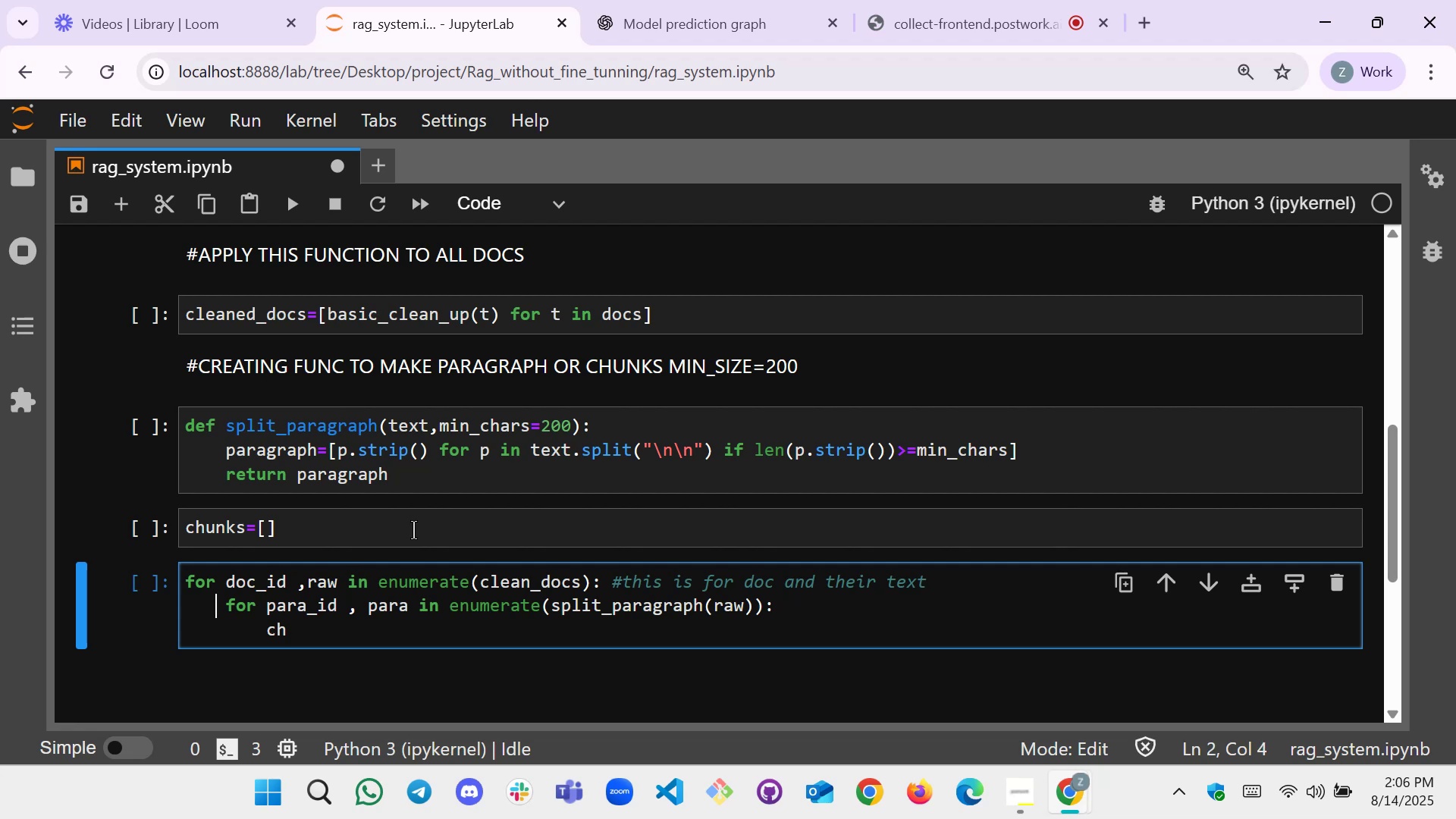 
key(ArrowDown)
 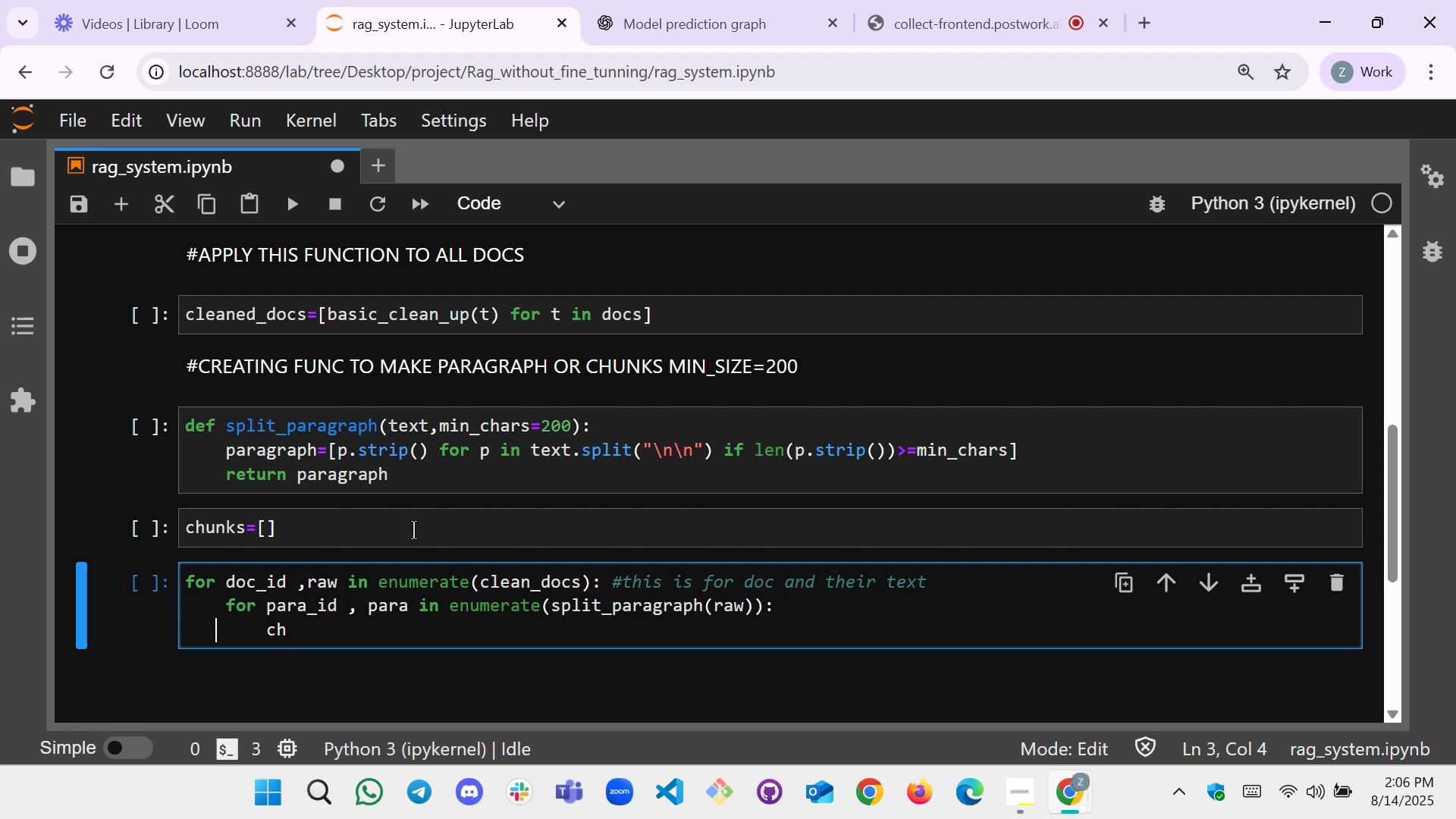 
key(ArrowRight)
 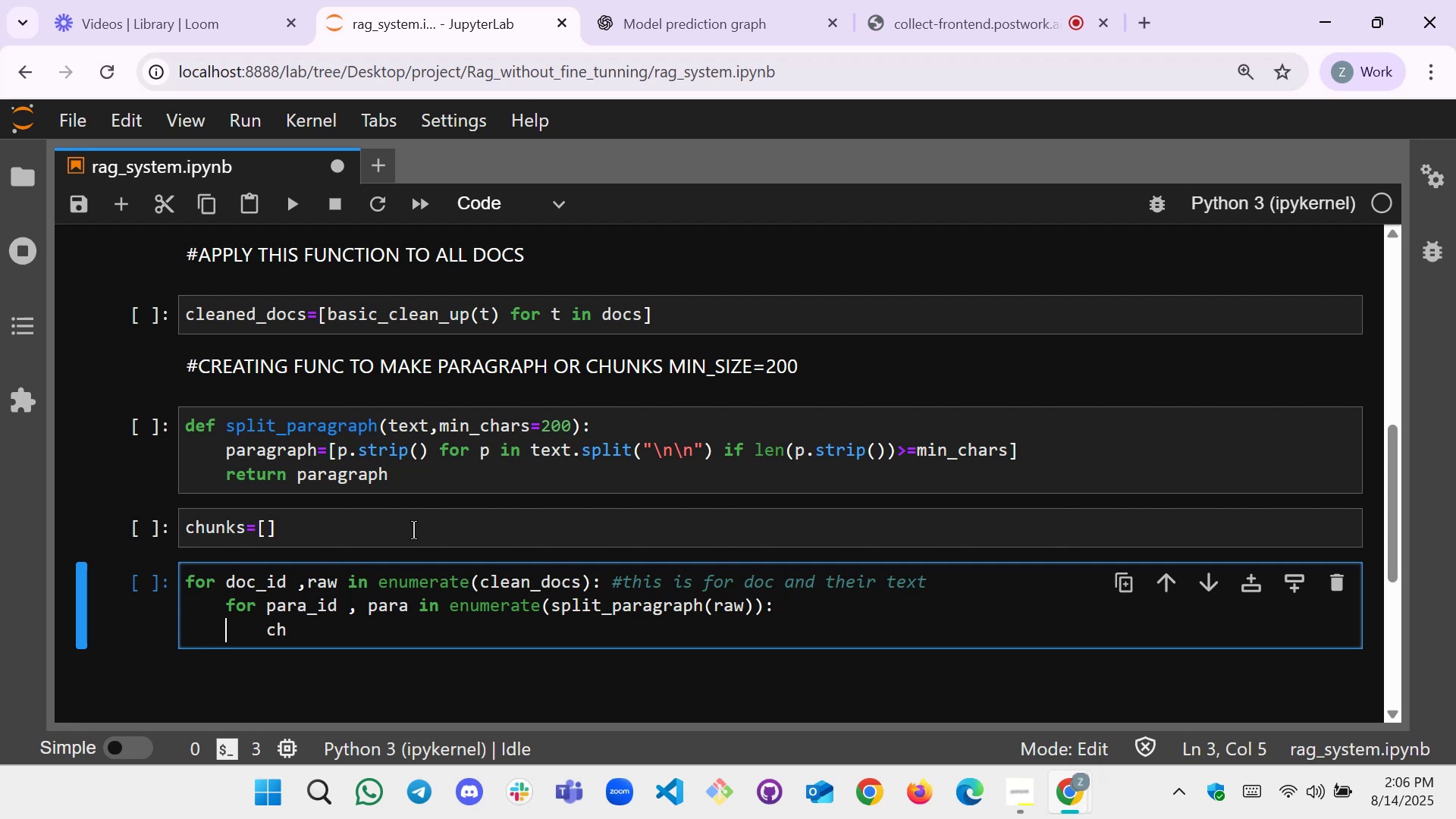 
key(ArrowRight)
 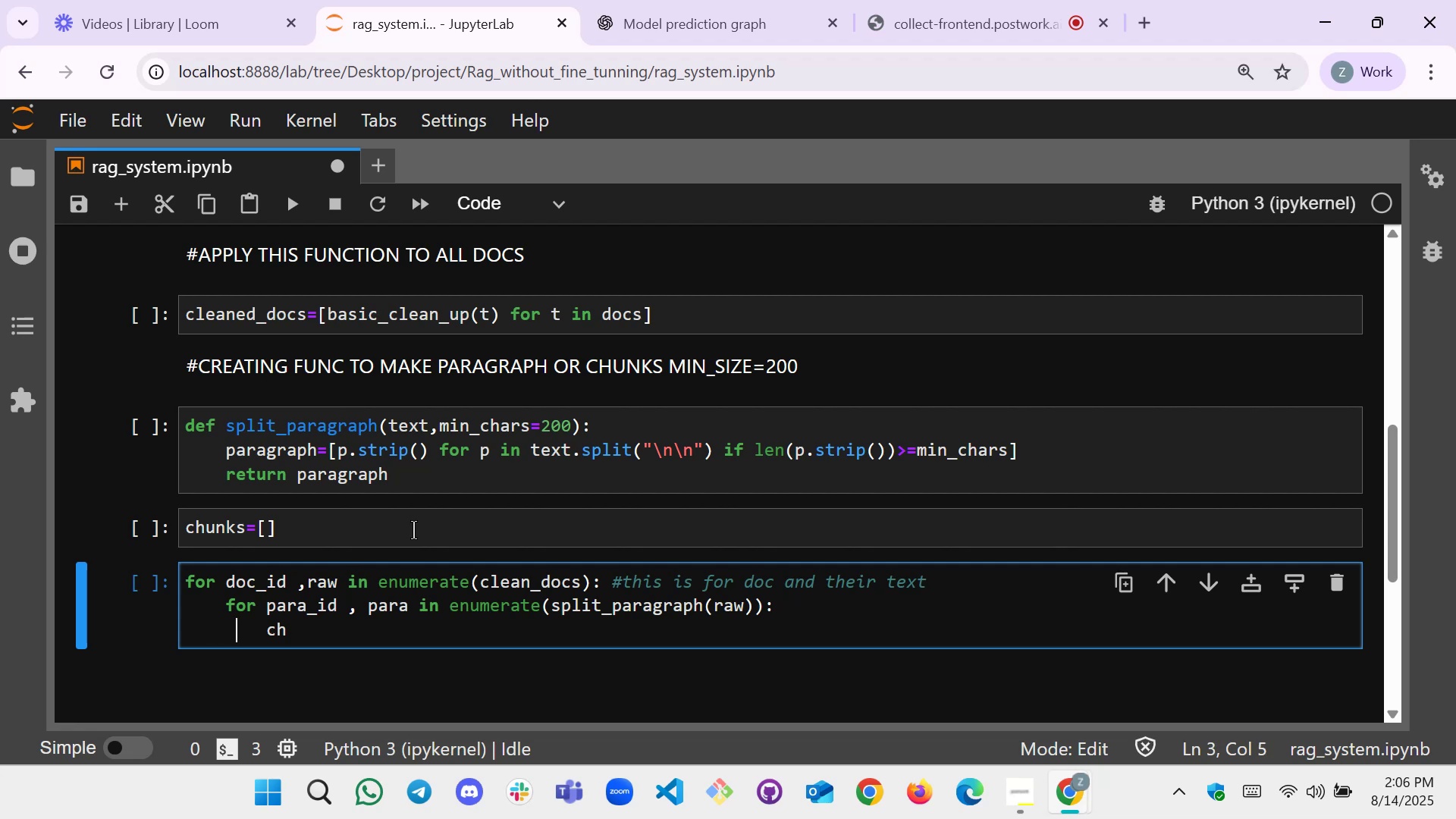 
hold_key(key=ArrowRight, duration=0.59)
 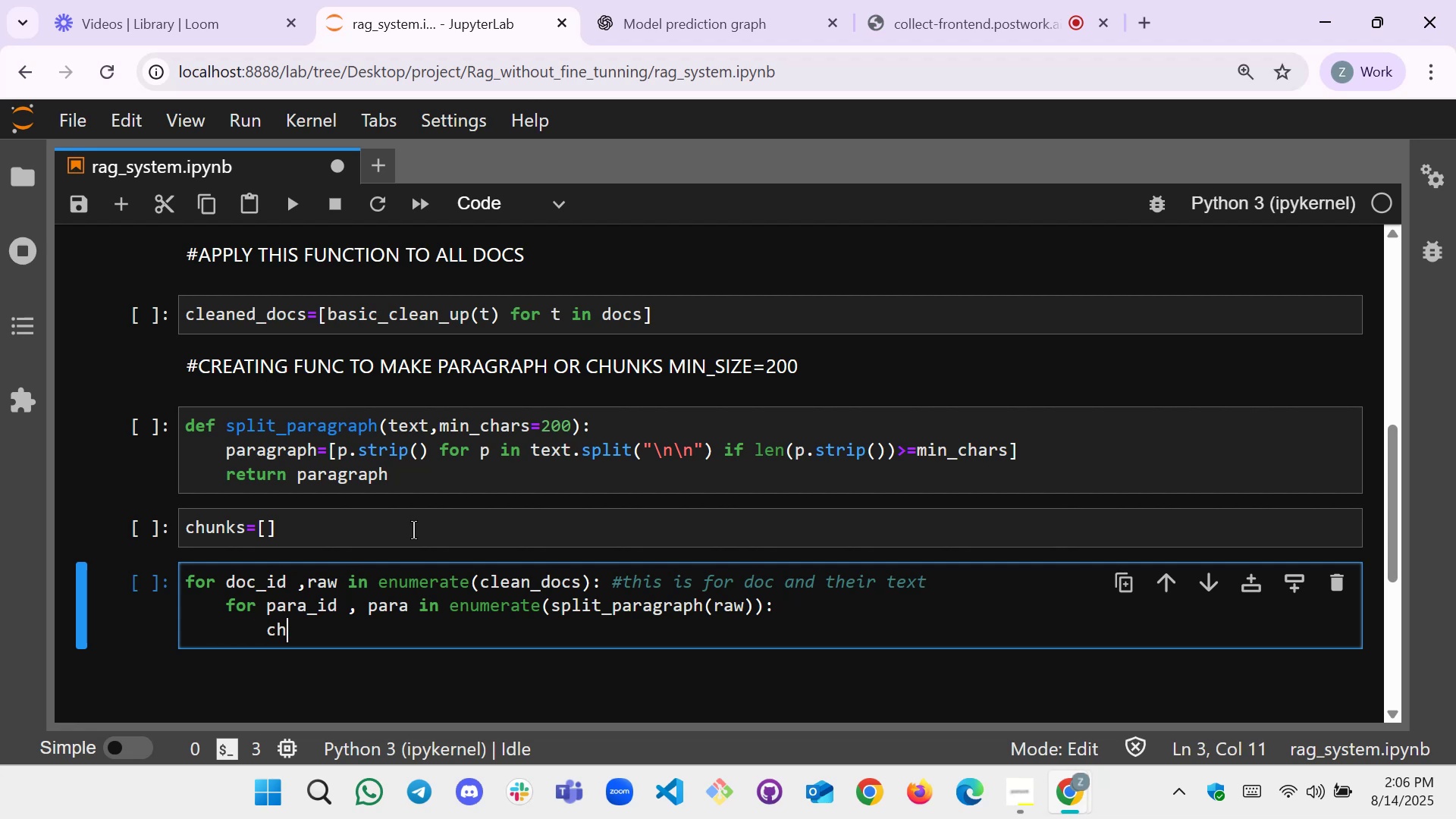 
key(ArrowRight)
 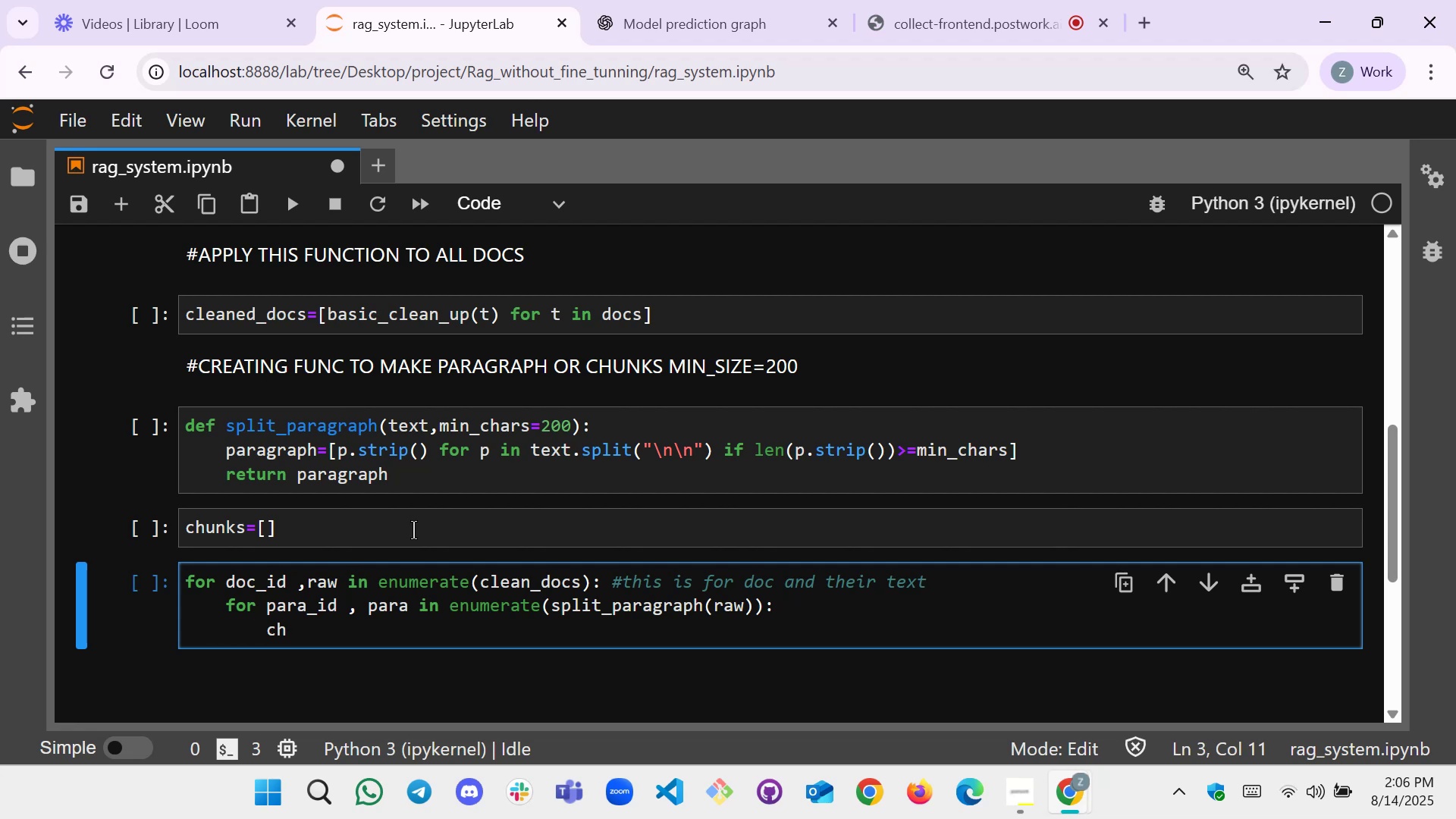 
type(unks.append())
 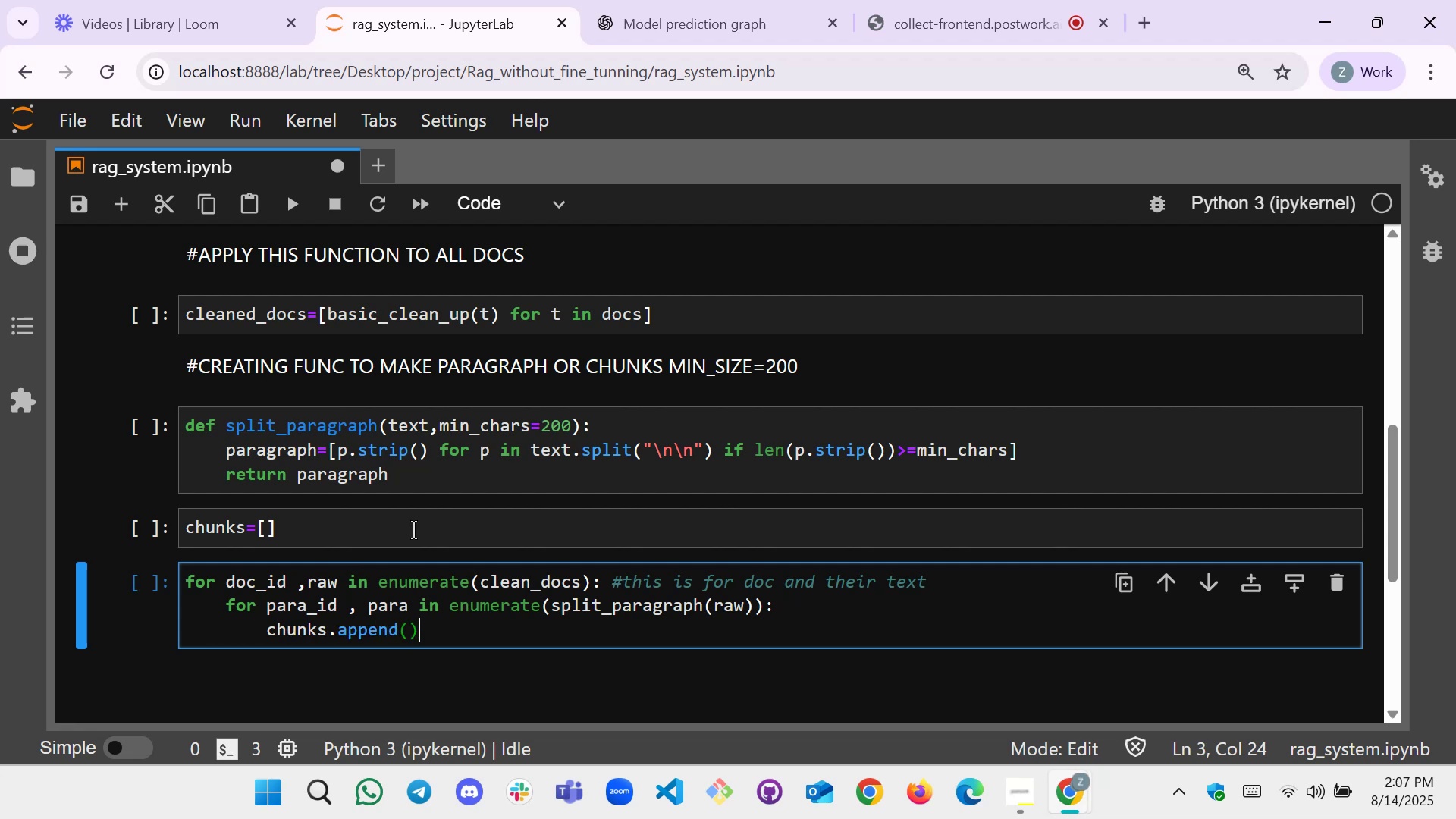 
key(ArrowLeft)
 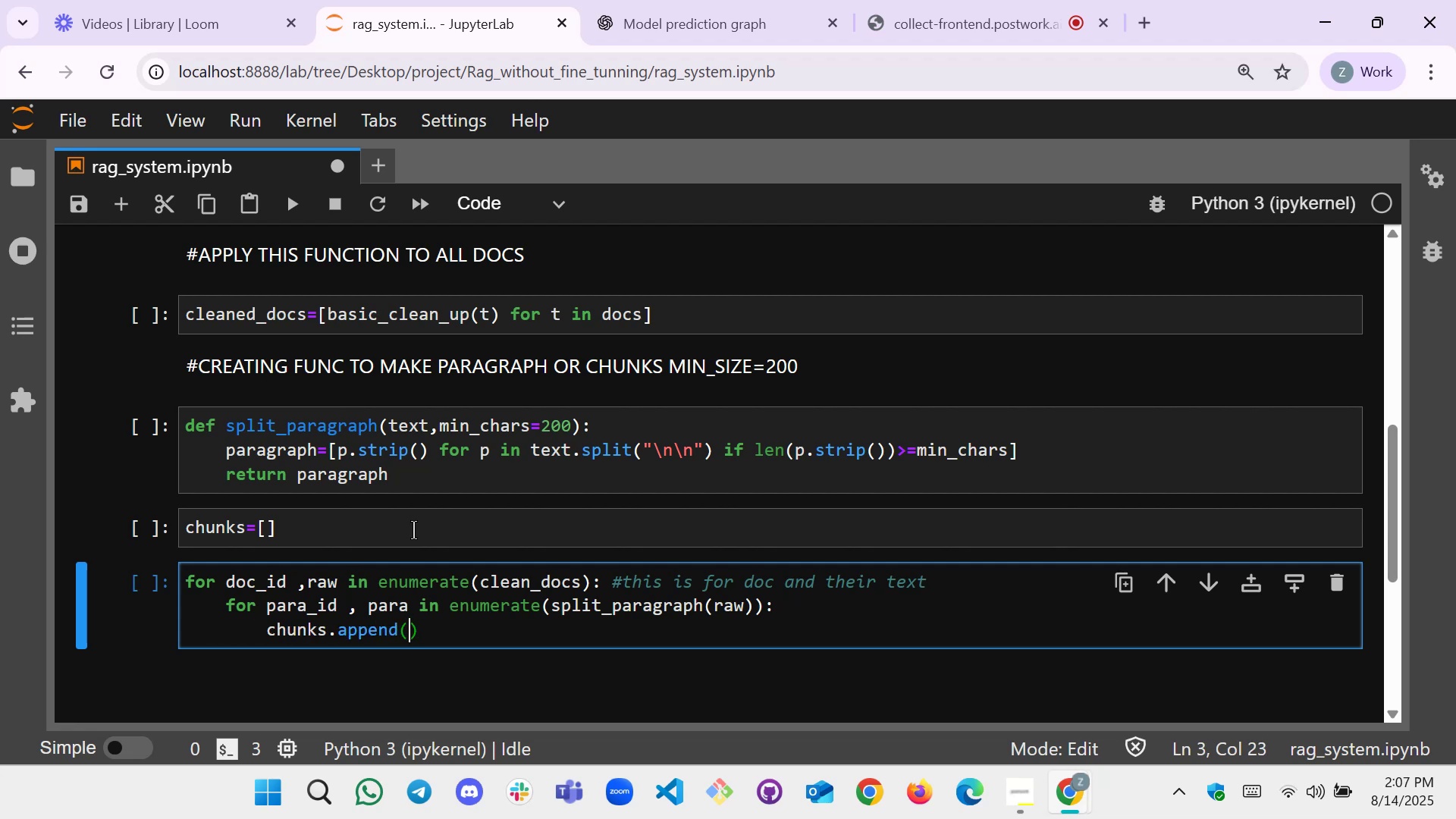 
key(Enter)
 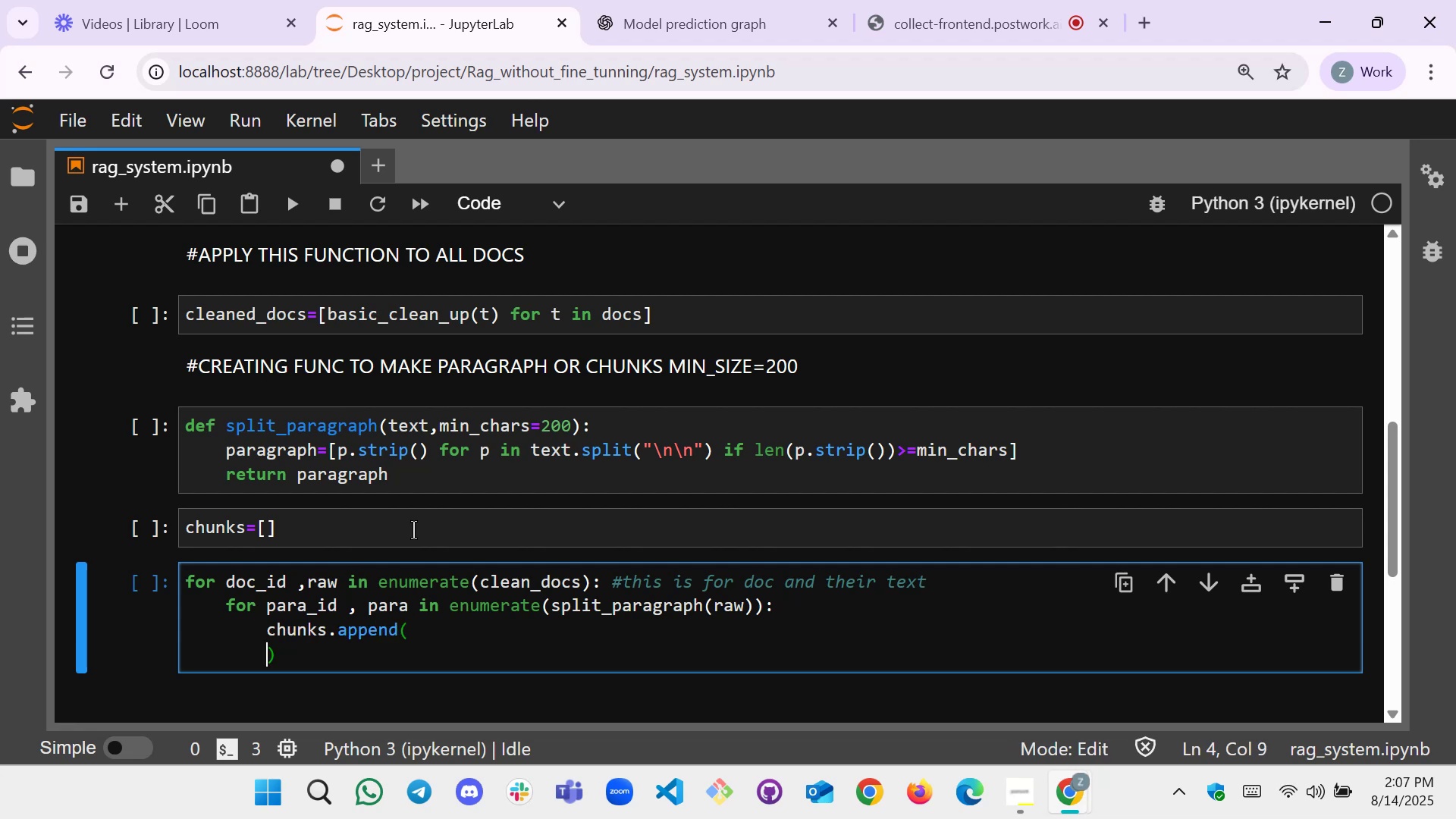 
key(Shift+ShiftLeft)
 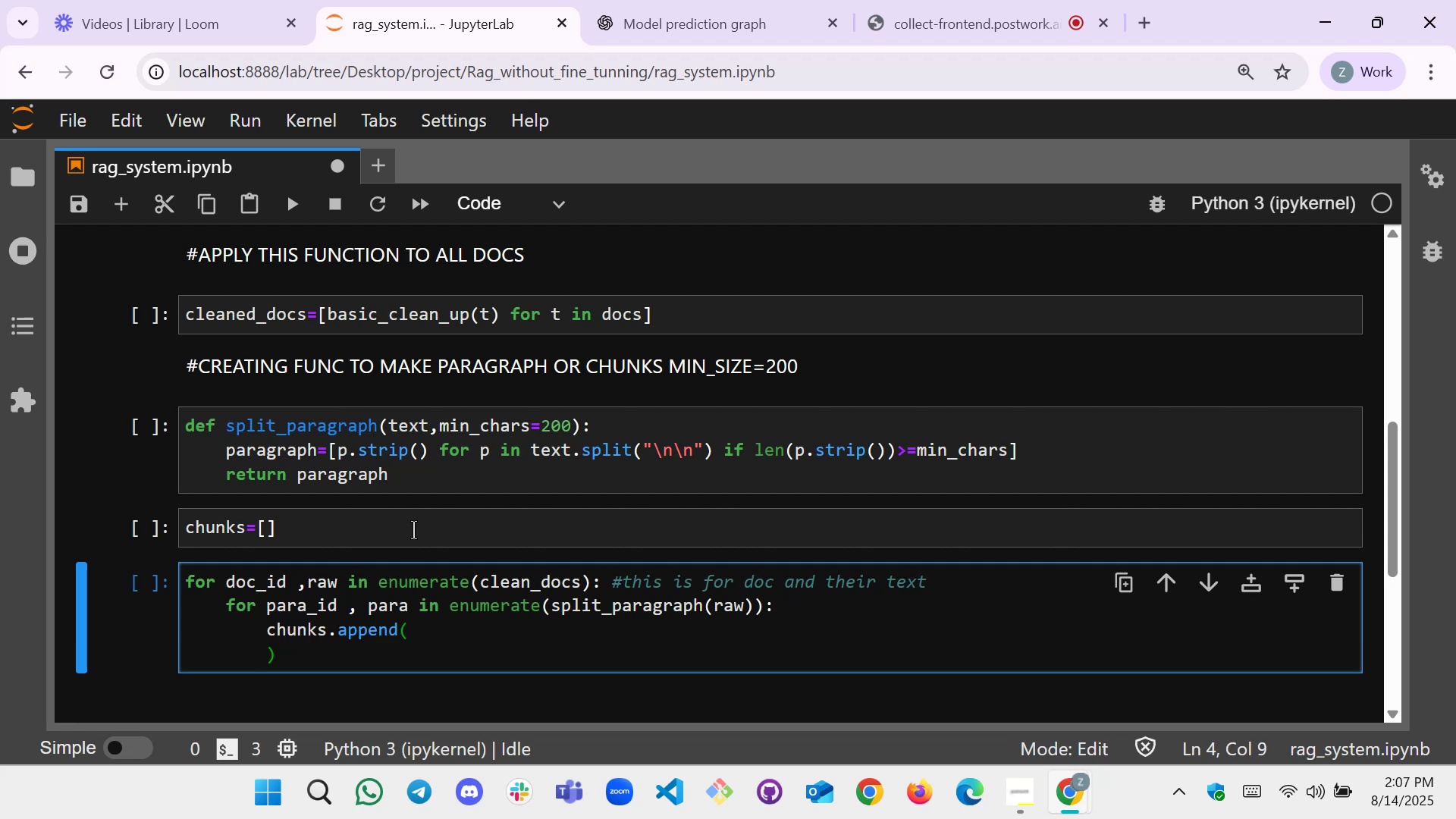 
key(Backspace)
 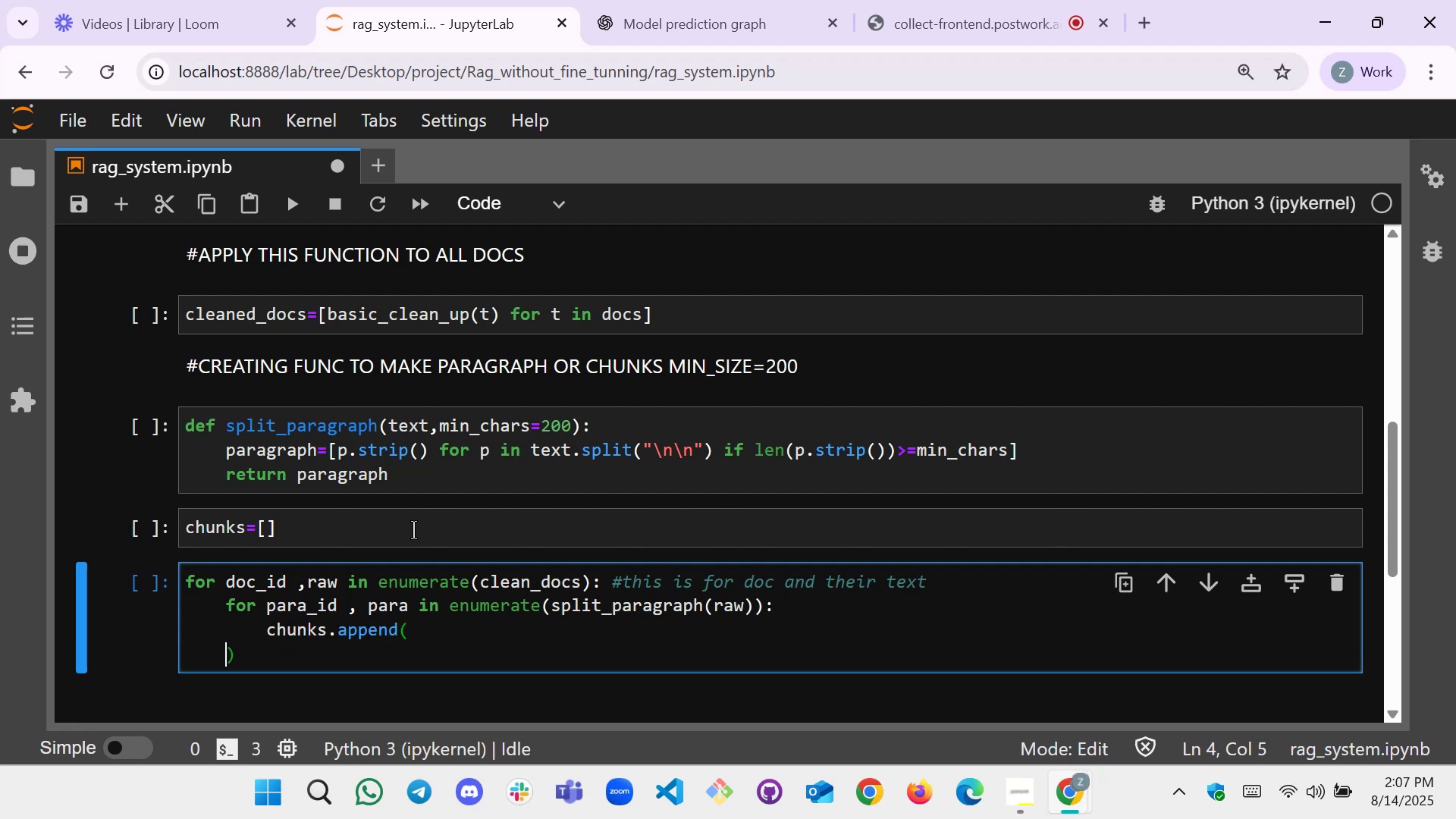 
key(Backspace)
 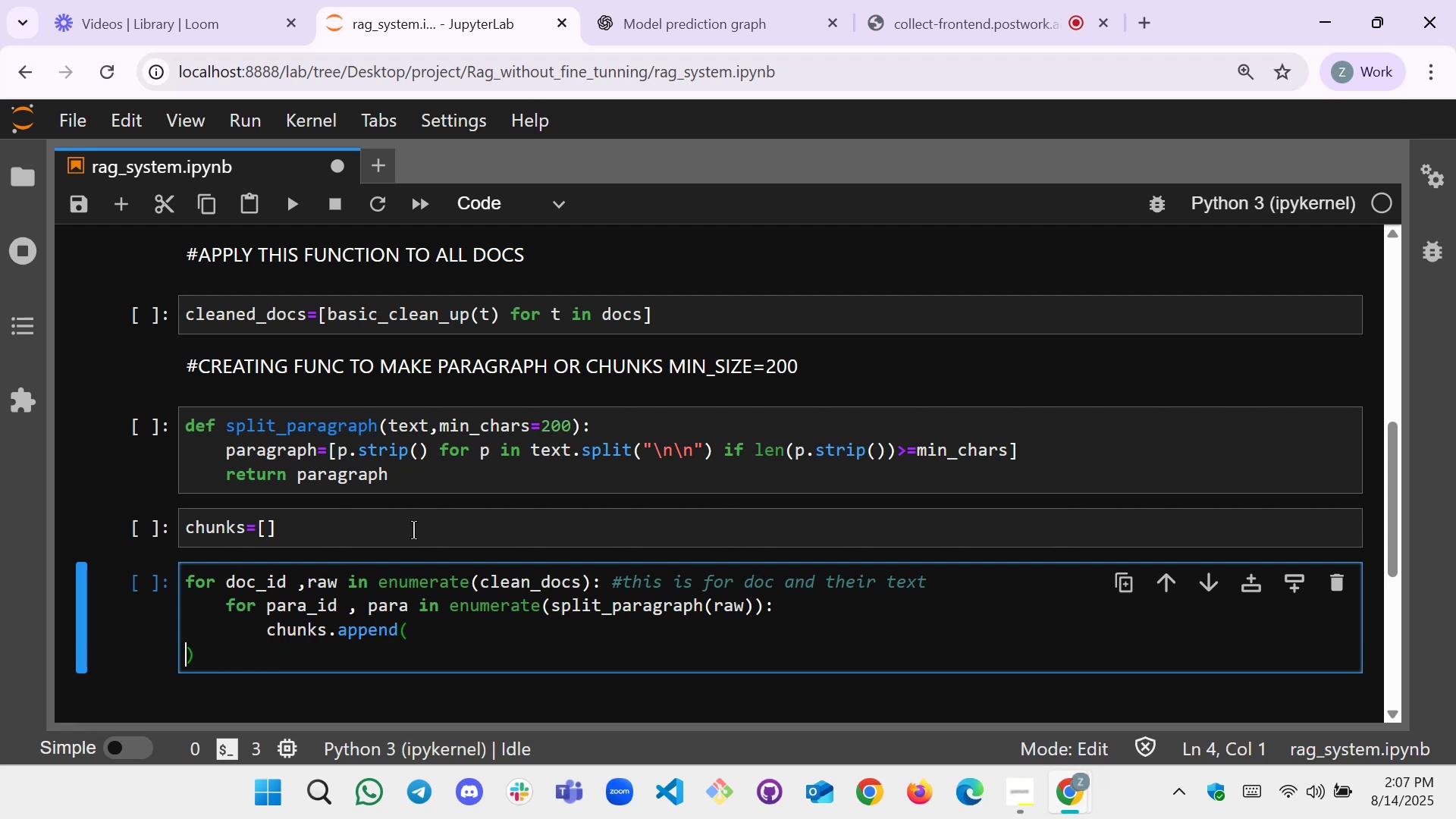 
key(Backspace)
 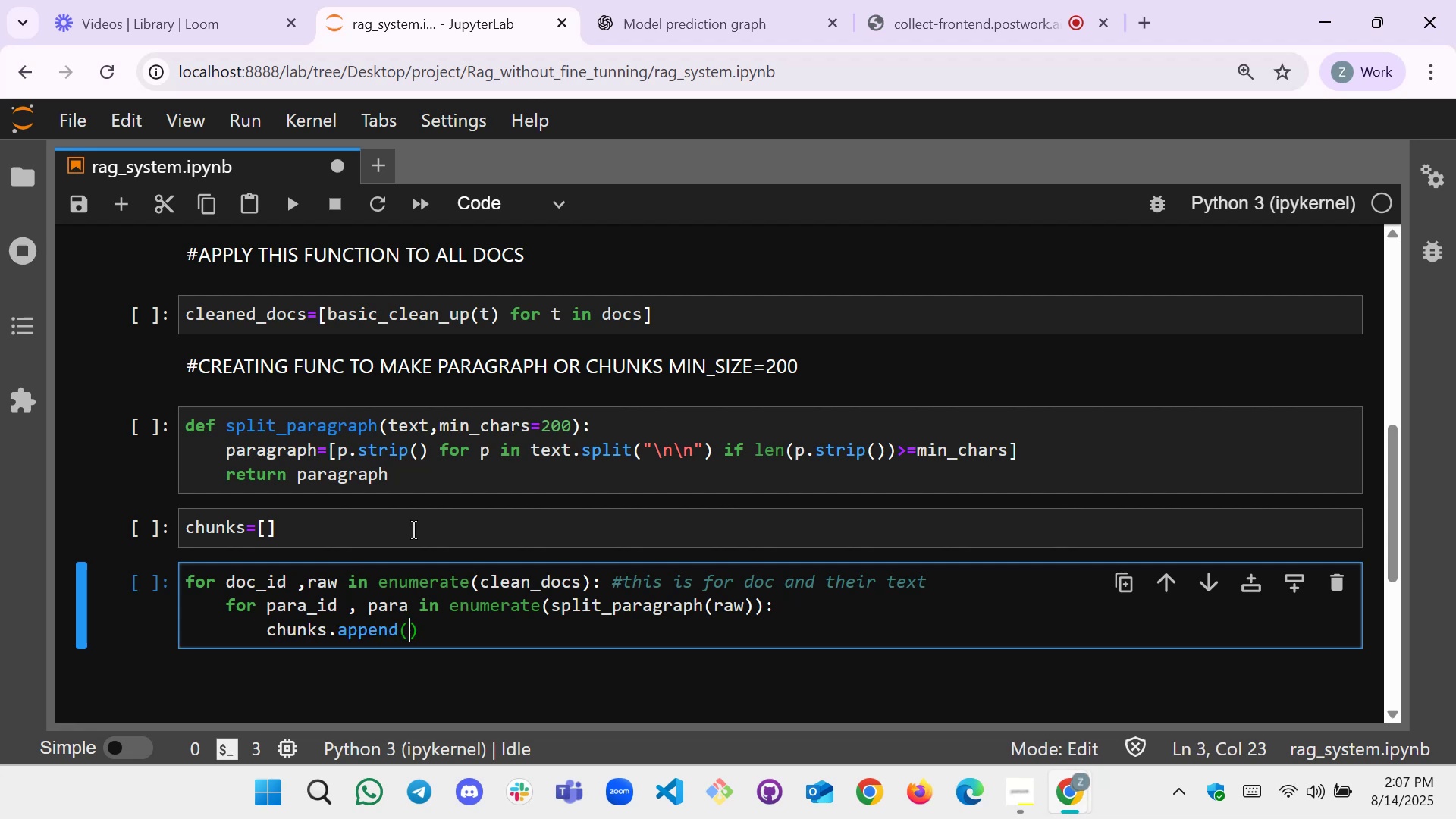 
key(Shift+BracketLeft)
 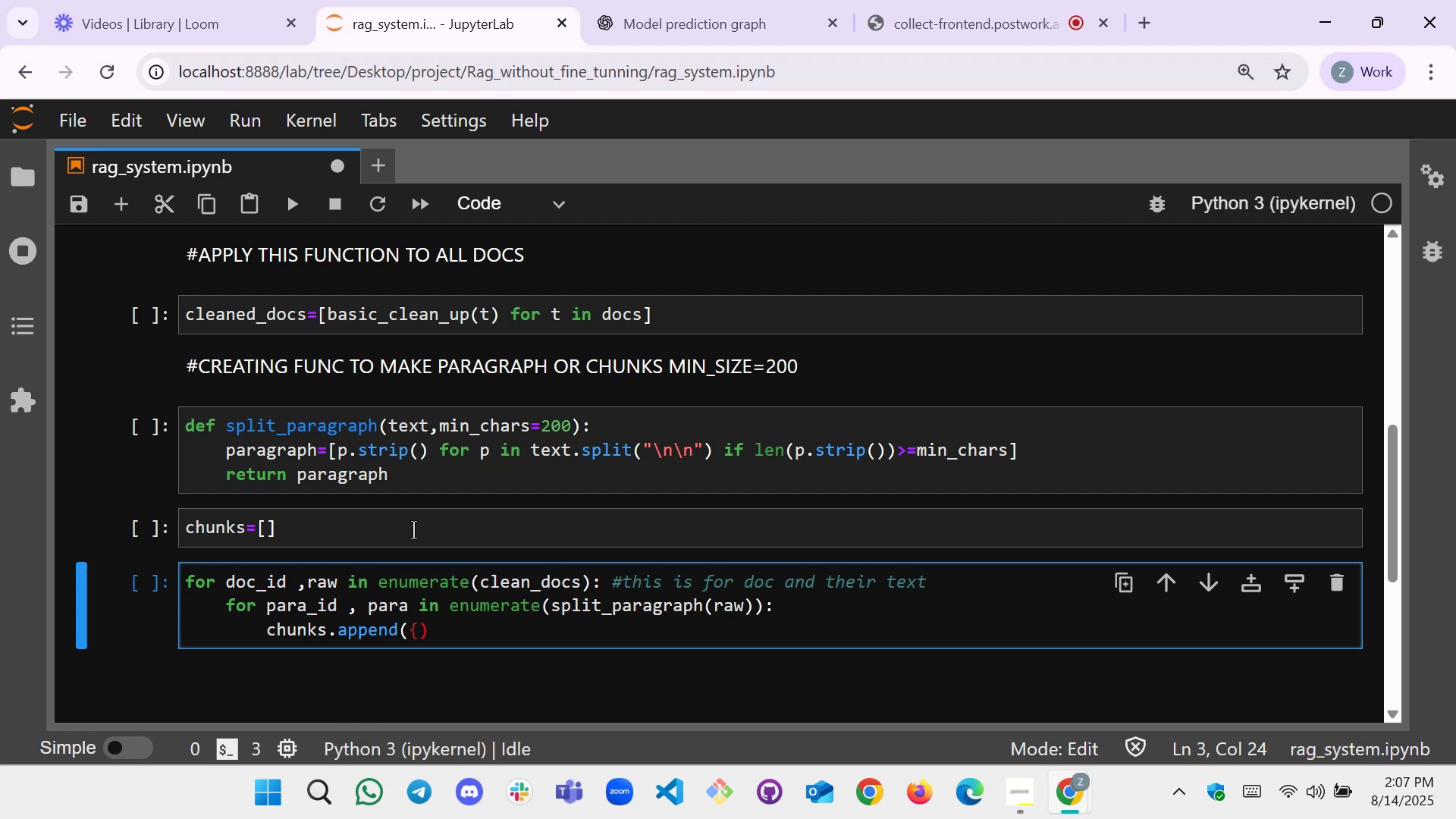 
key(Shift+BracketRight)
 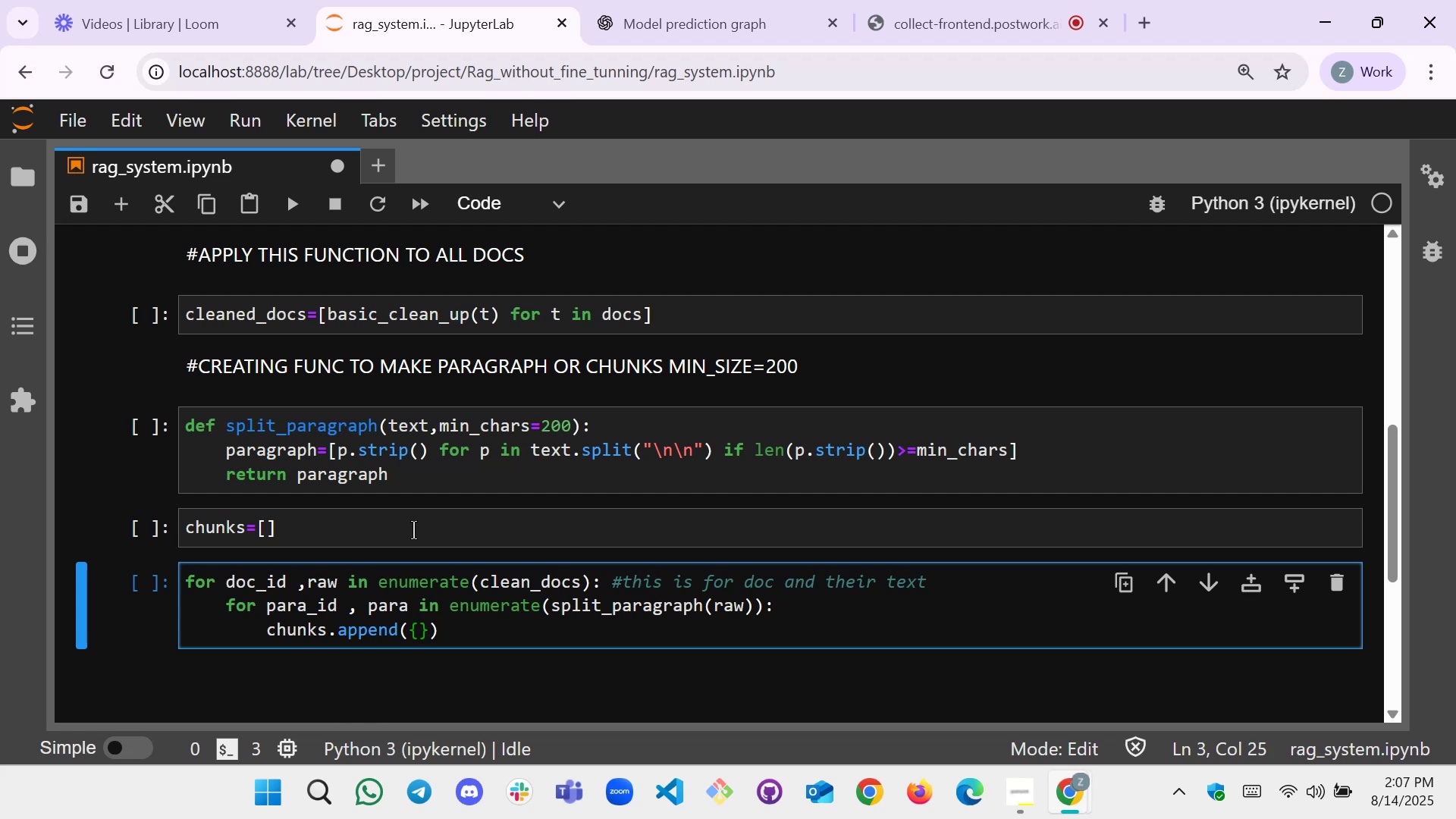 
key(ArrowLeft)
 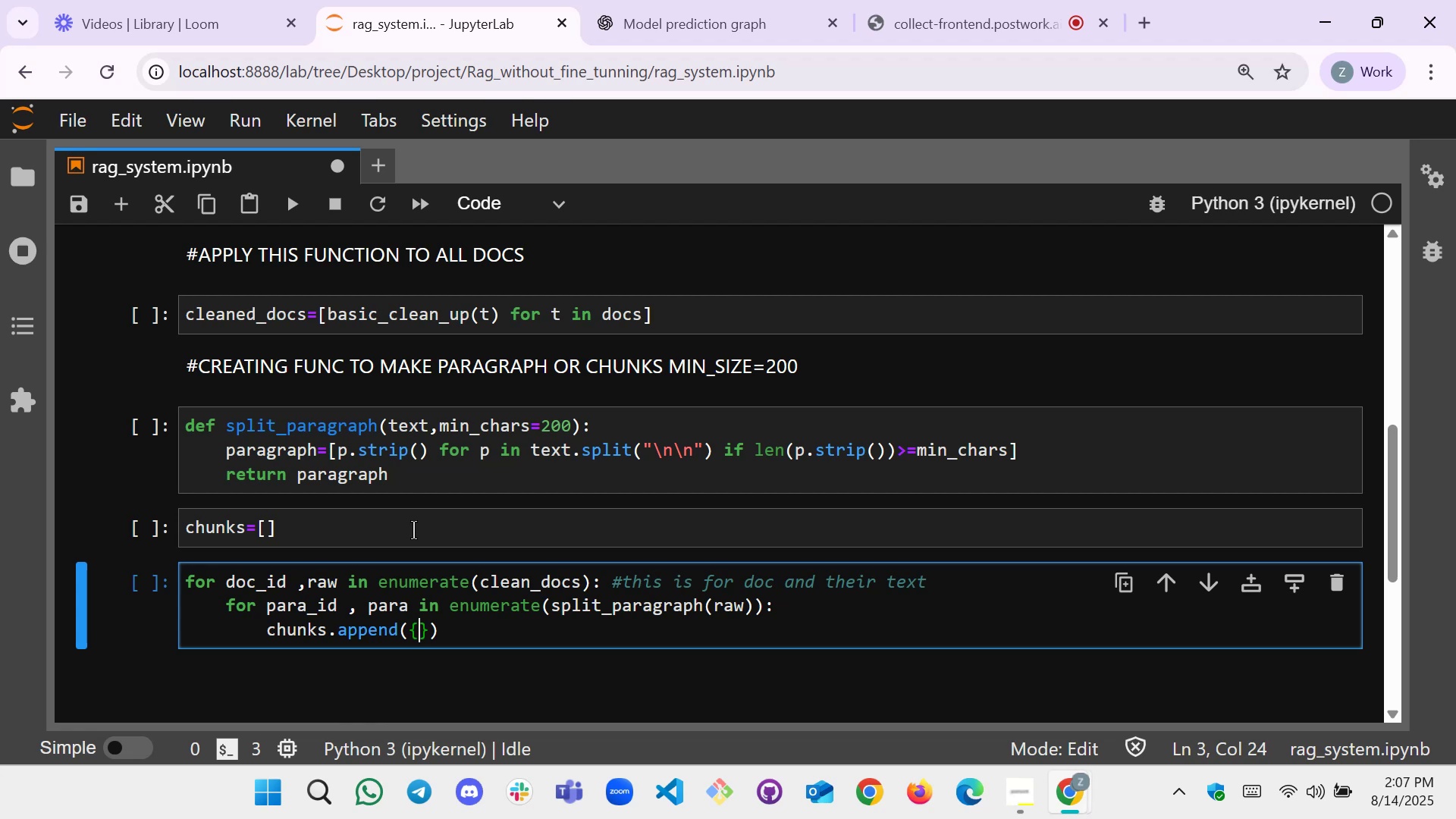 
key(Enter)
 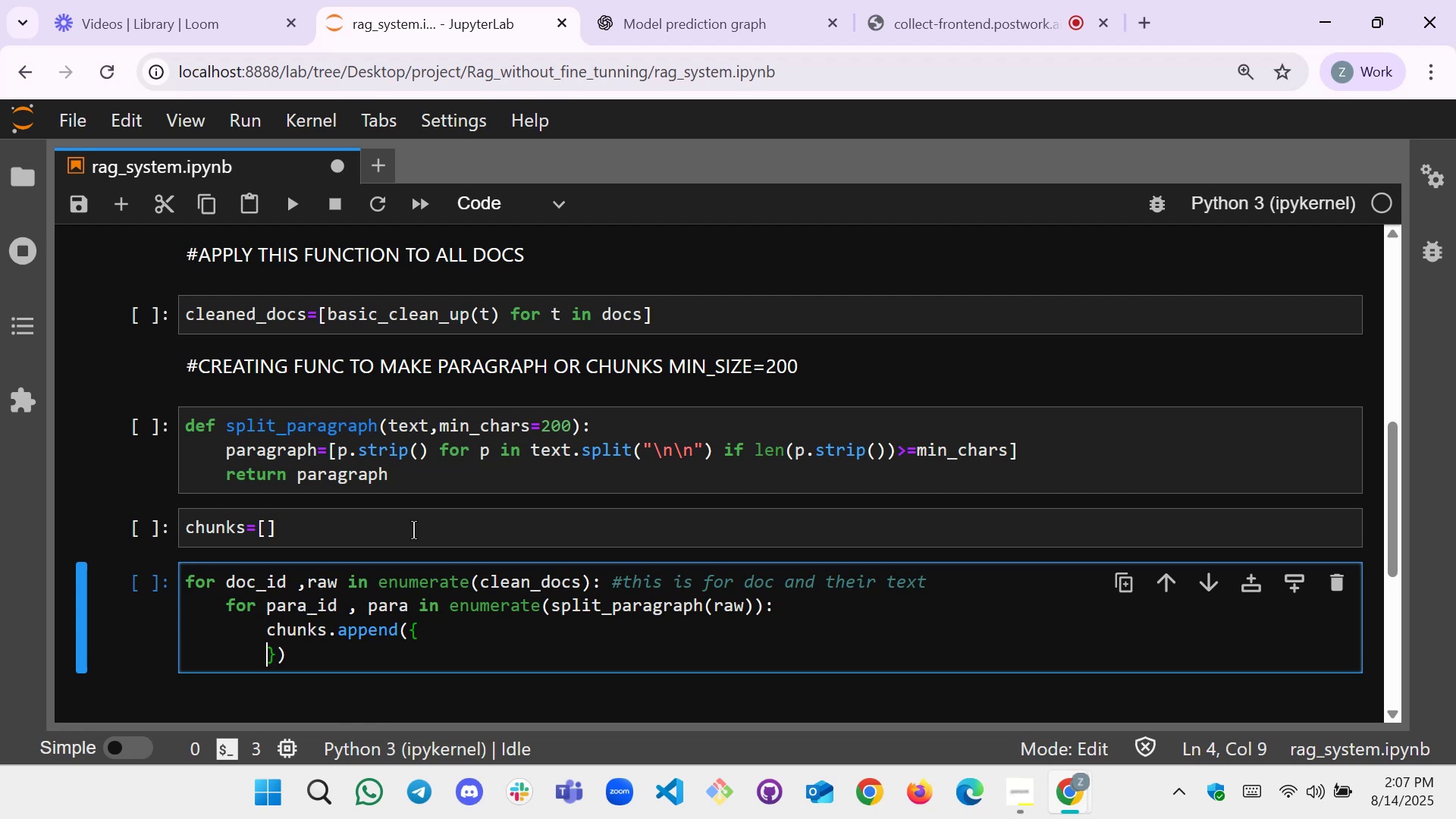 
key(Enter)
 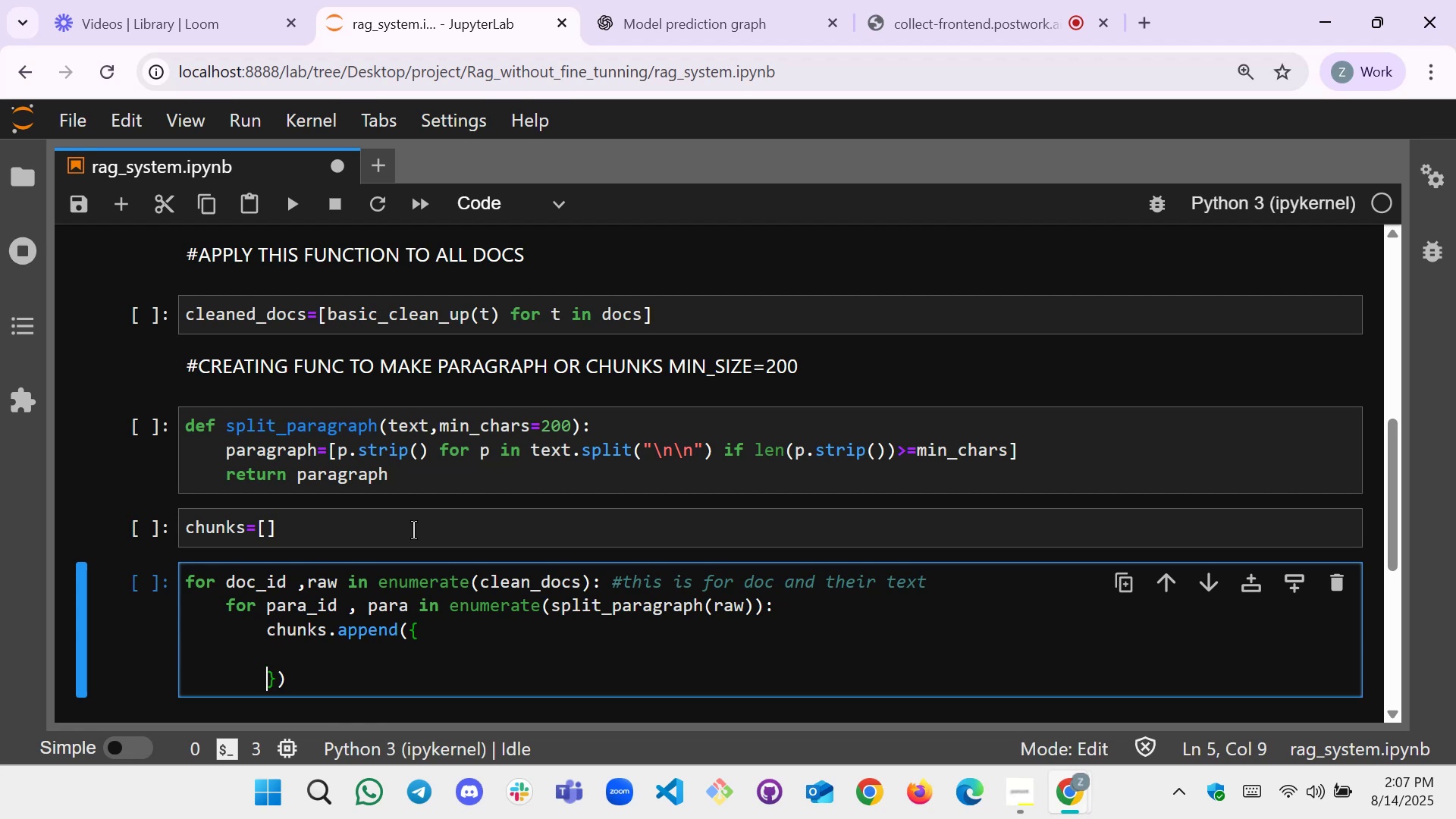 
key(ArrowUp)
 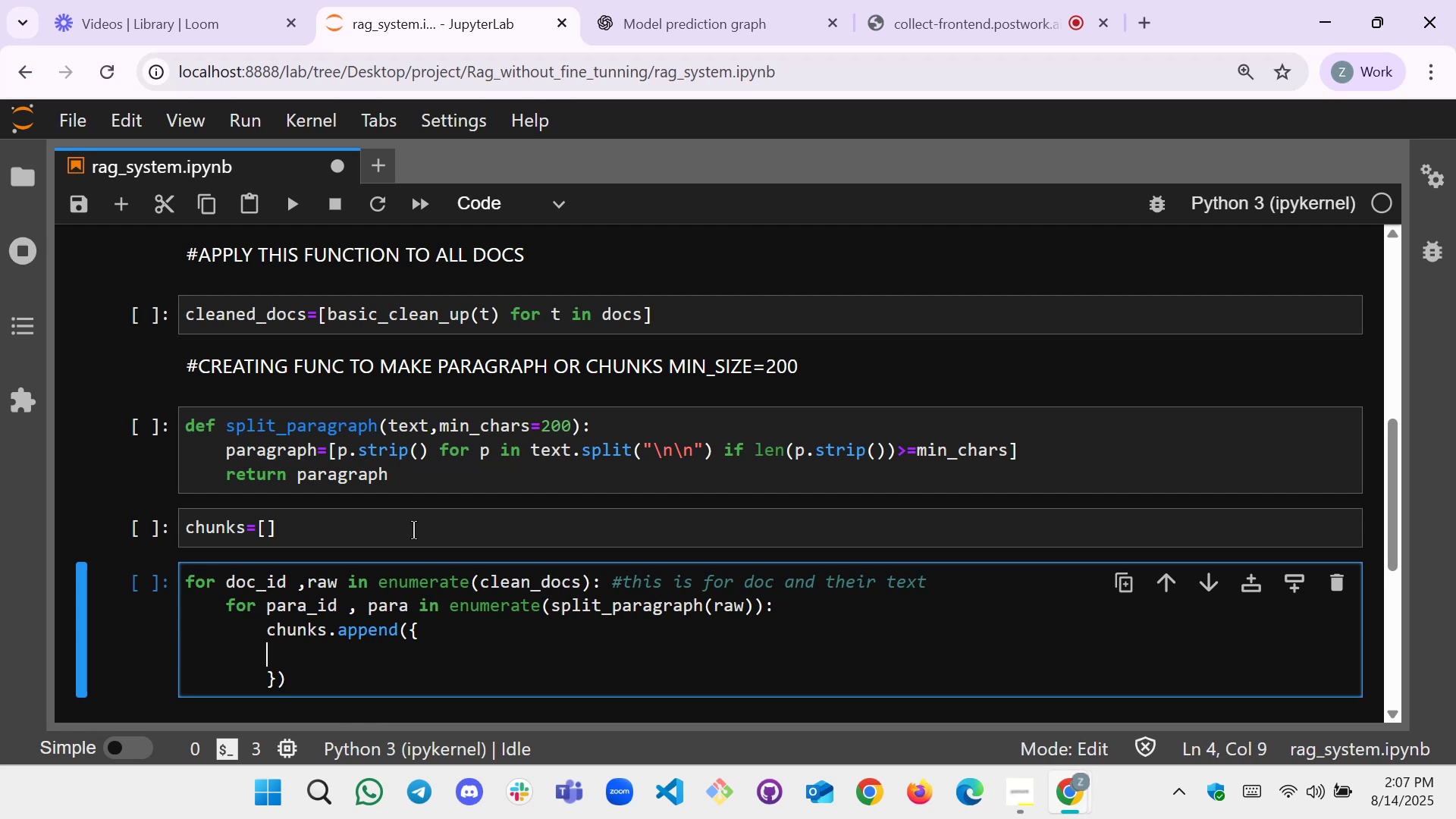 
key(Tab)
 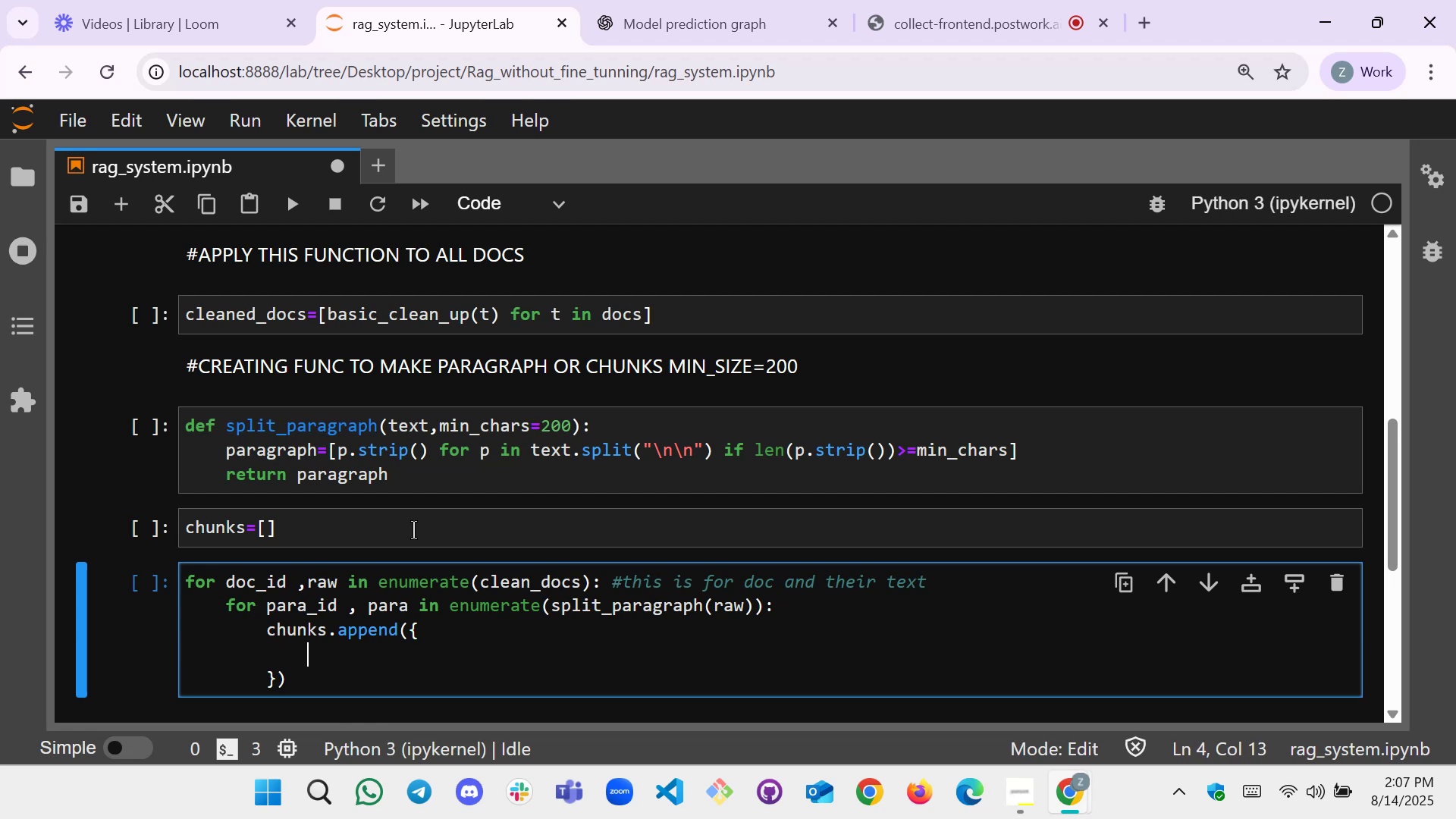 
wait(5.79)
 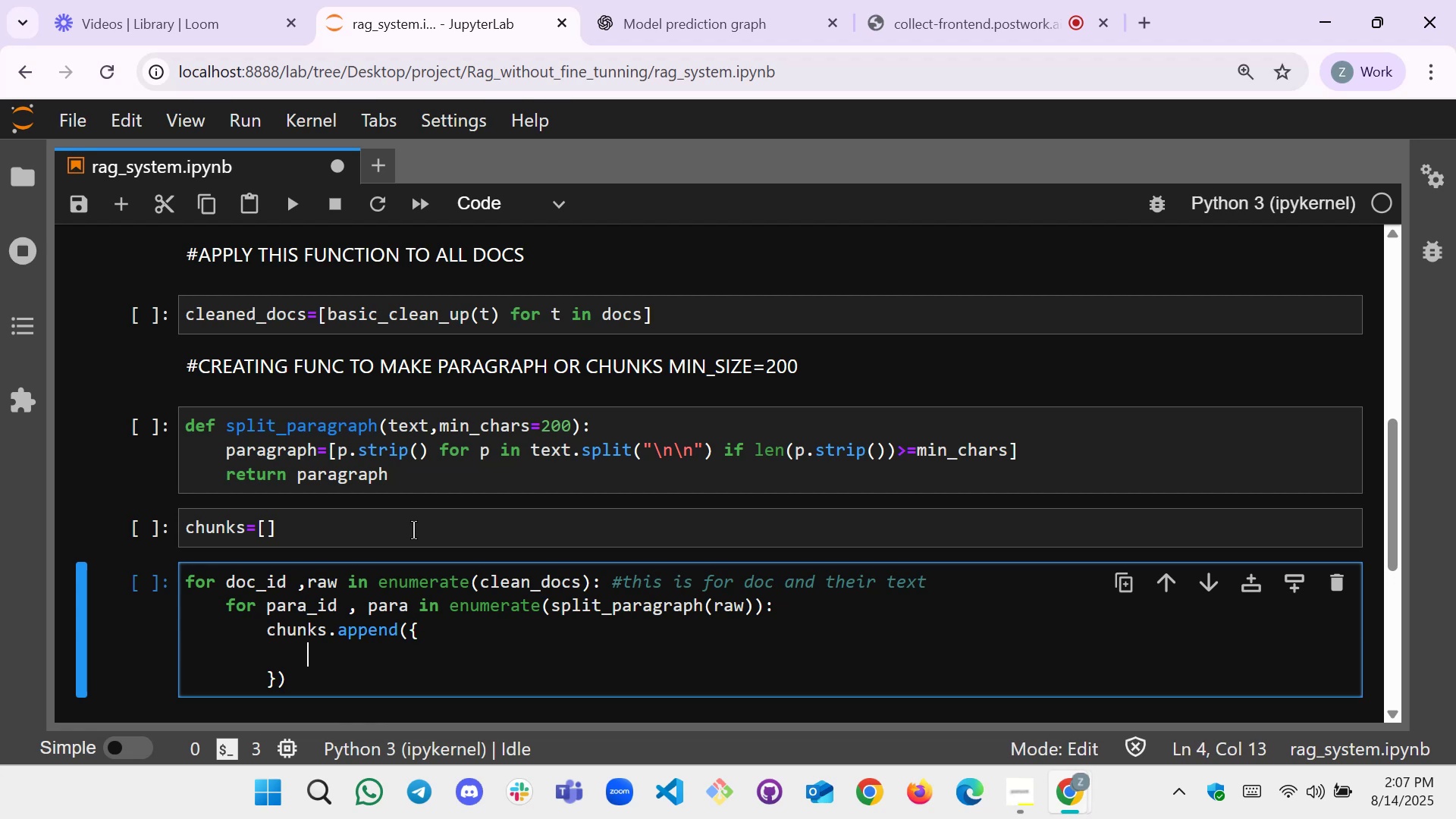 
type("doc_id:)
key(Backspace)
type("' )
key(Backspace)
key(Backspace)
type(")
key(Backspace)
type(:doc+)
key(Backspace)
type(_d)
key(Tab)
key(Backspace)
type(id,)
 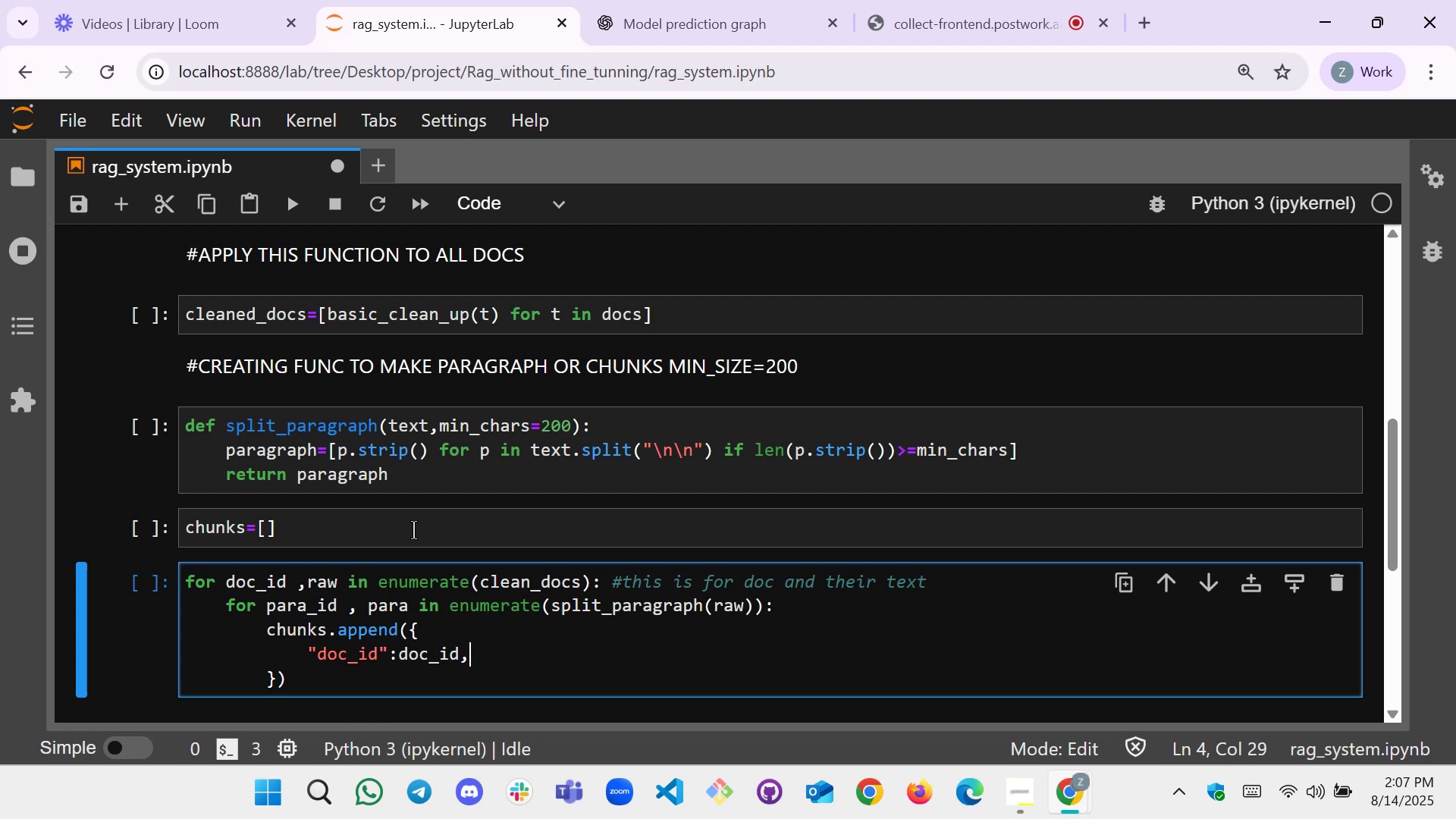 
 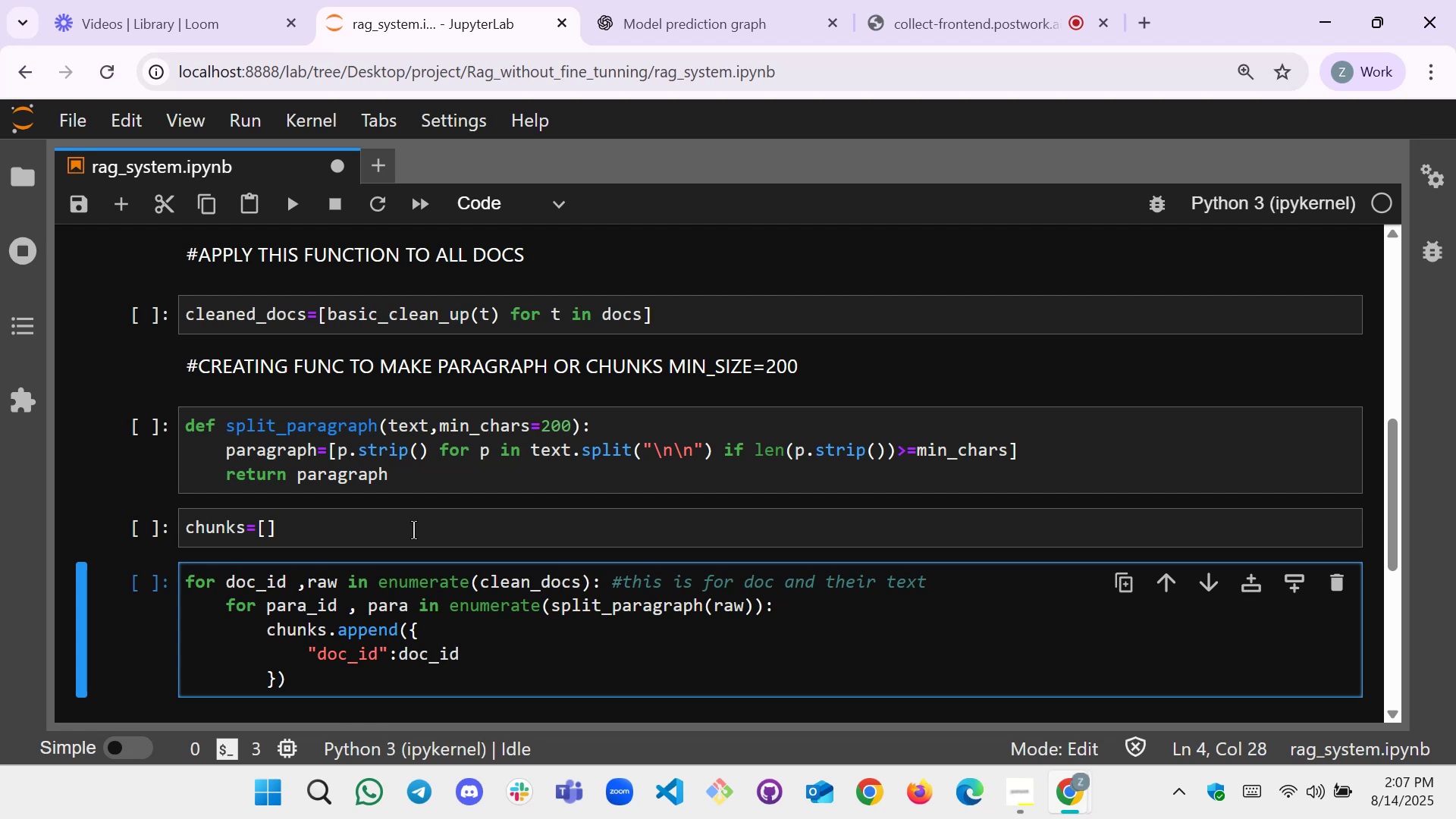 
key(Enter)
 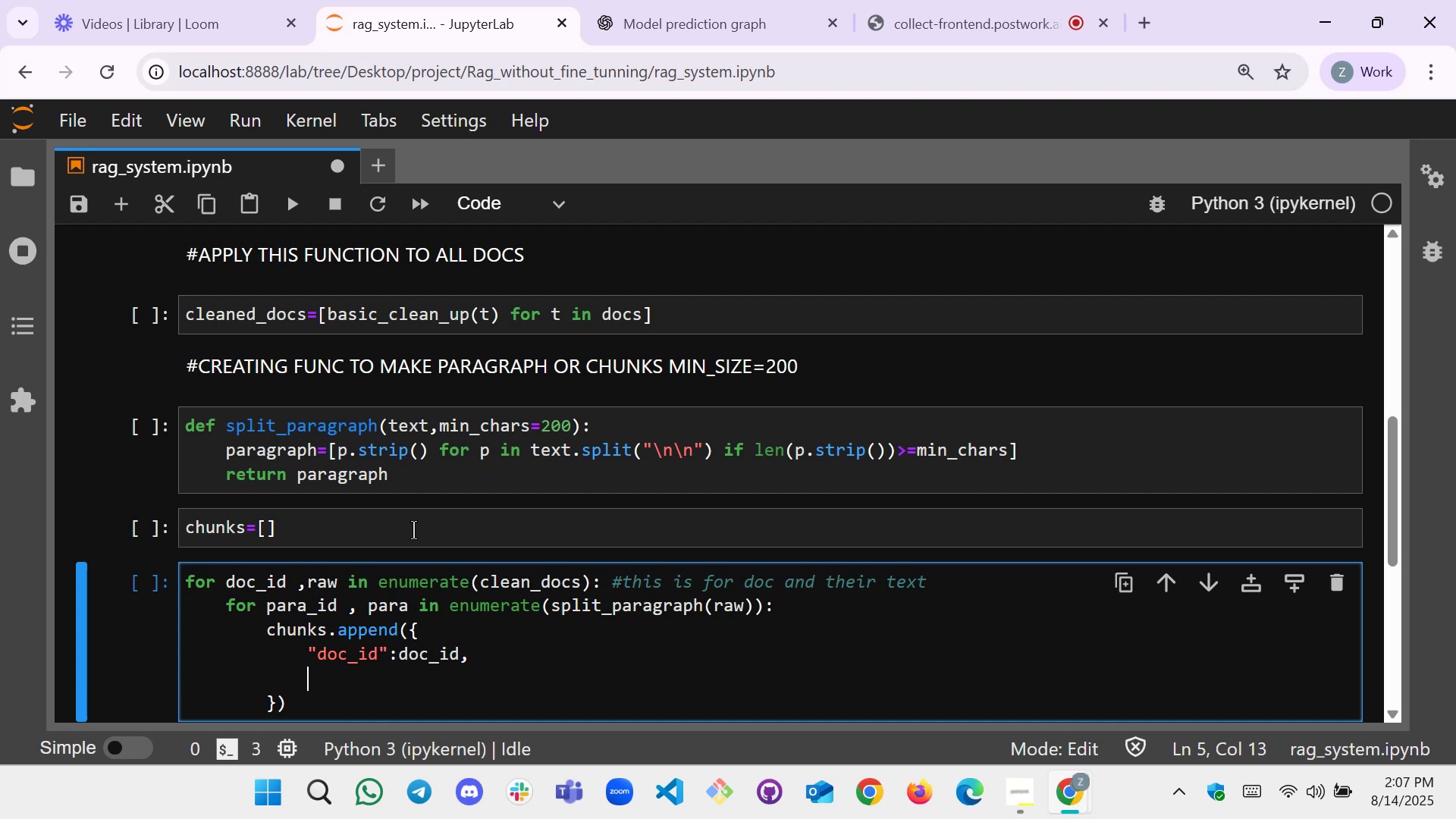 
type(chunks)
key(Backspace)
type(_id:)
key(Backspace)
key(Backspace)
key(Backspace)
key(Backspace)
key(Backspace)
key(Backspace)
key(Backspace)
key(Backspace)
key(Backspace)
type("chunk_id")
key(Backspace)
type(":r)
key(Backspace)
type(para)
 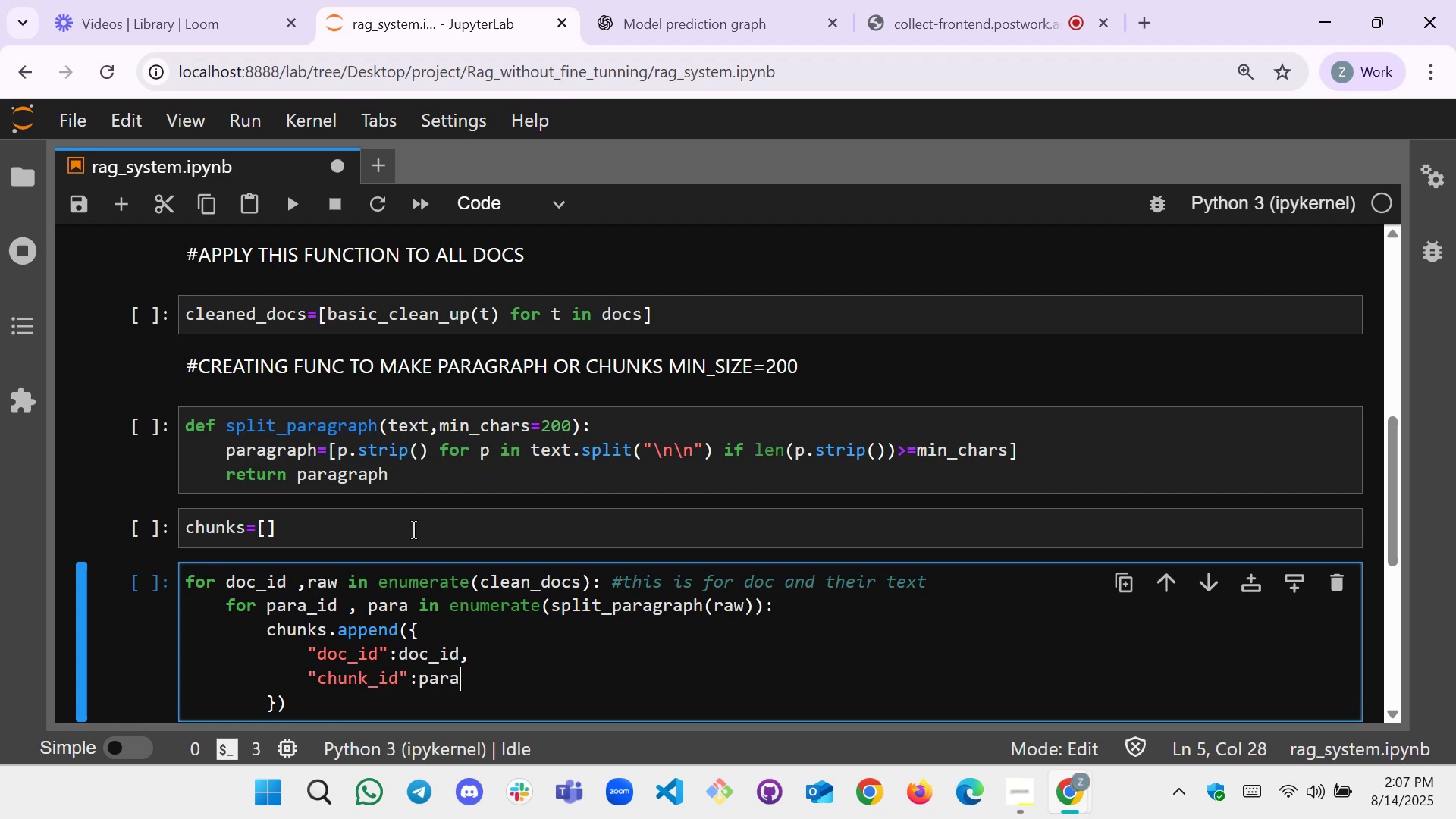 
key(Backspace)
 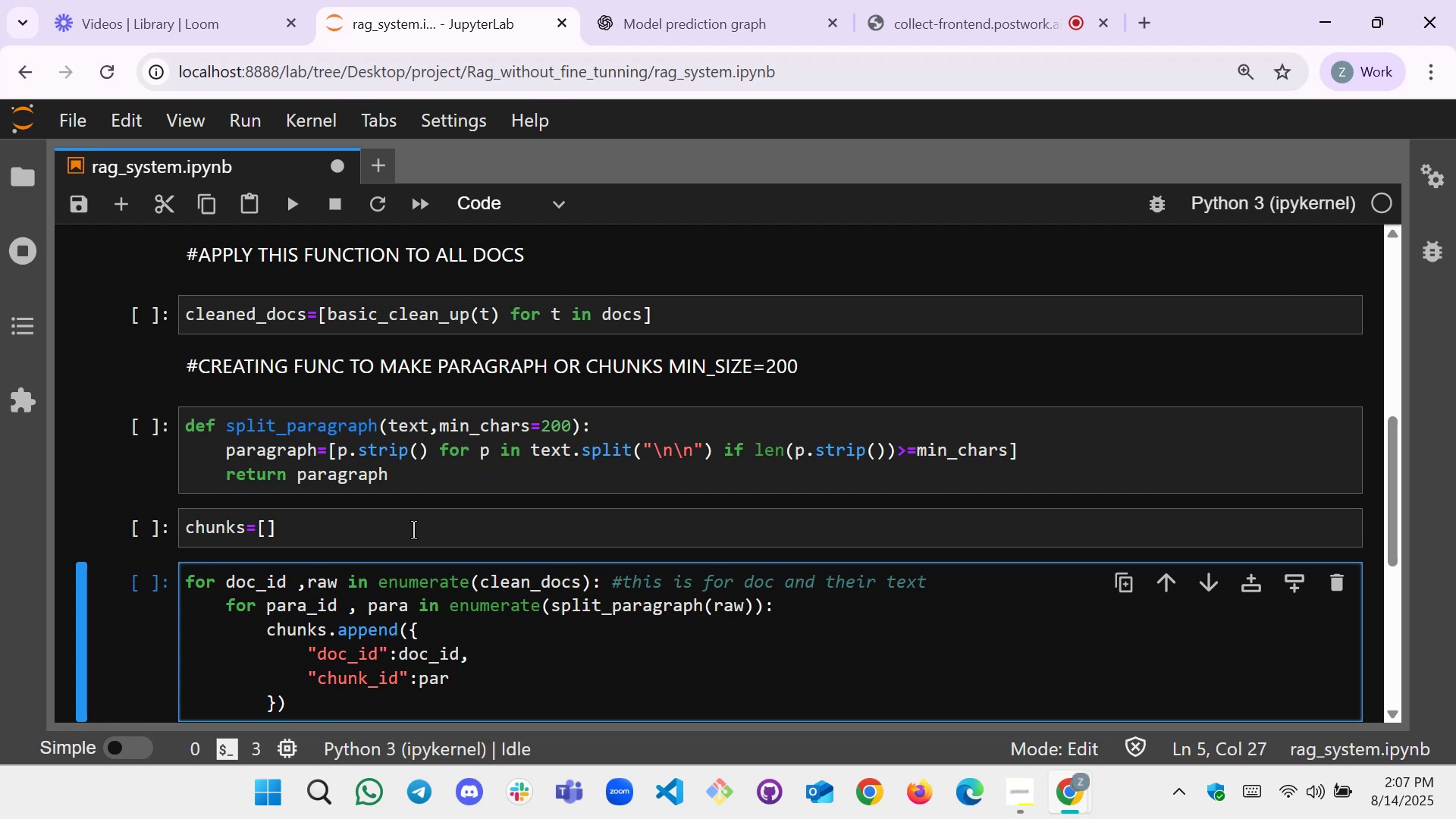 
key(Backspace)
 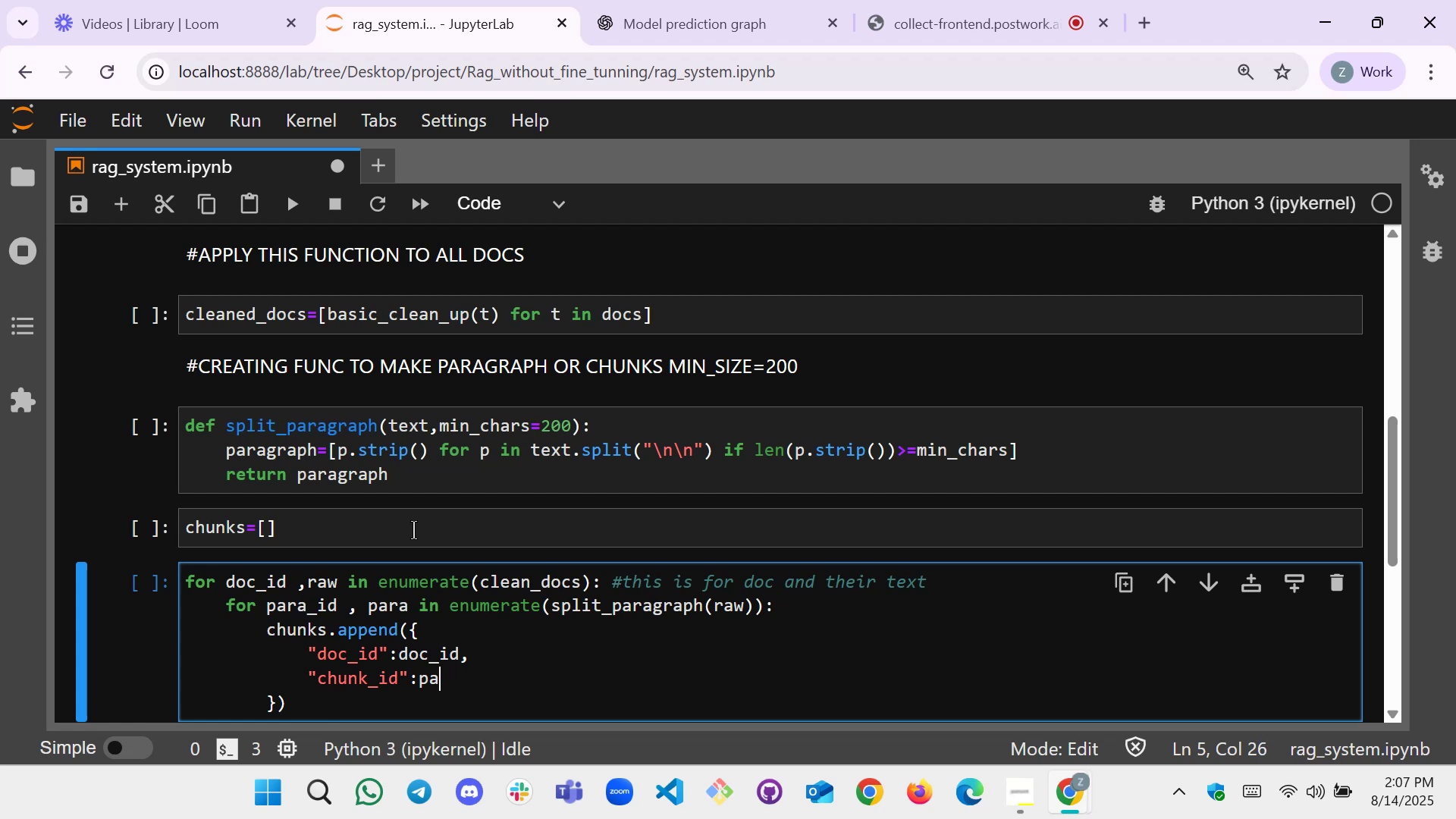 
key(Backspace)
 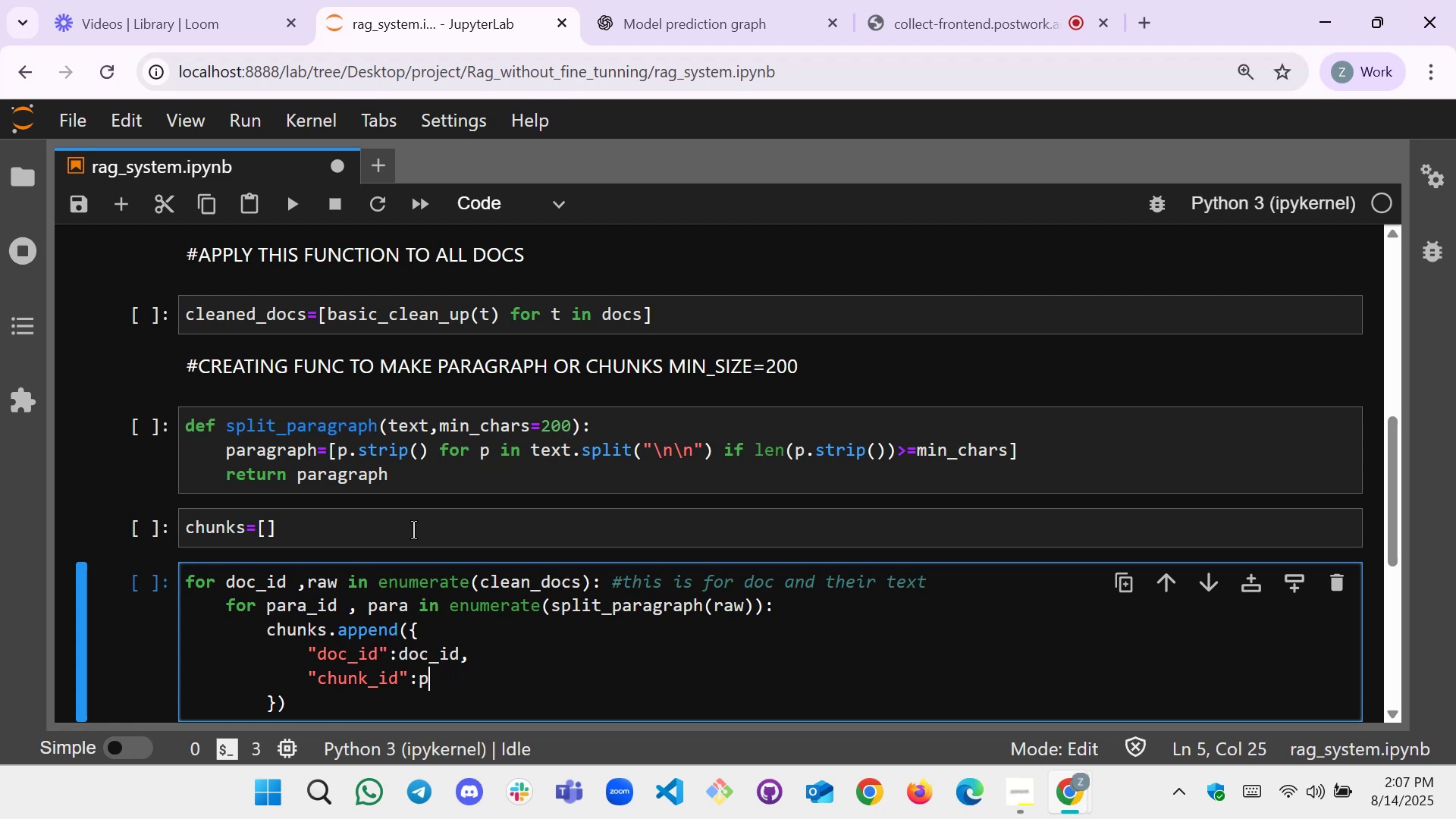 
key(Backspace)
 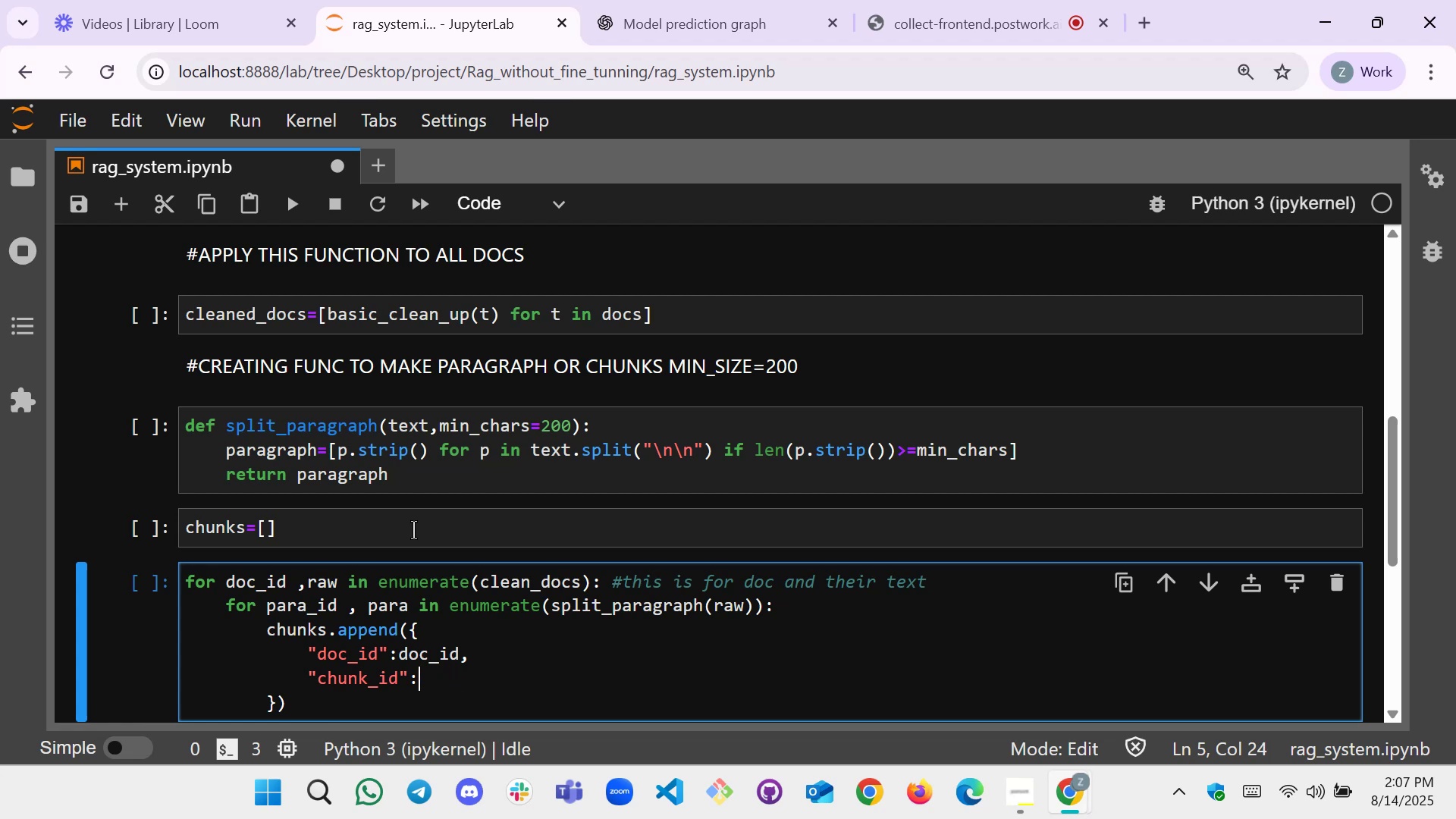 
key(Shift+ShiftLeft)
 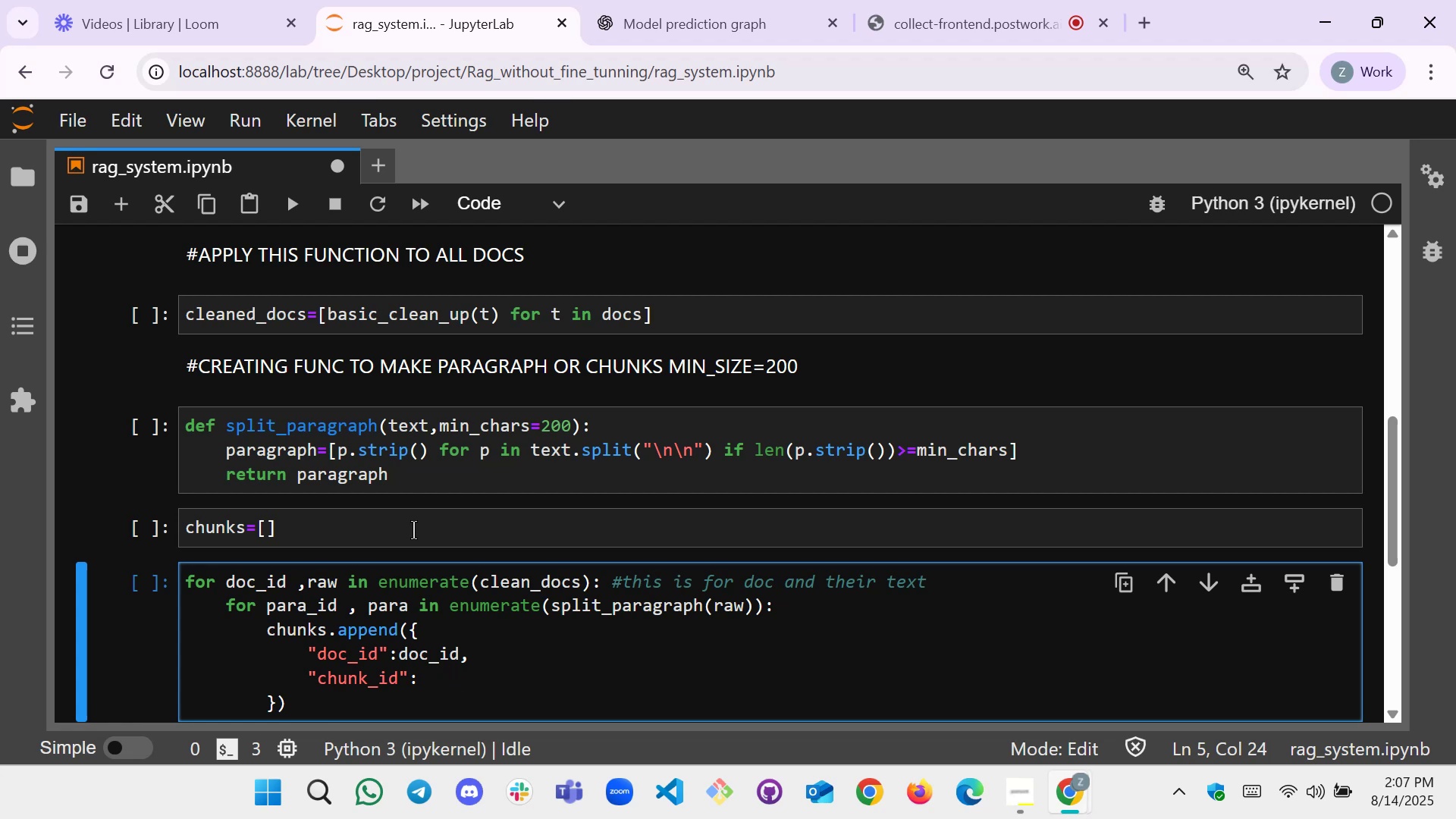 
key(Shift+F)
 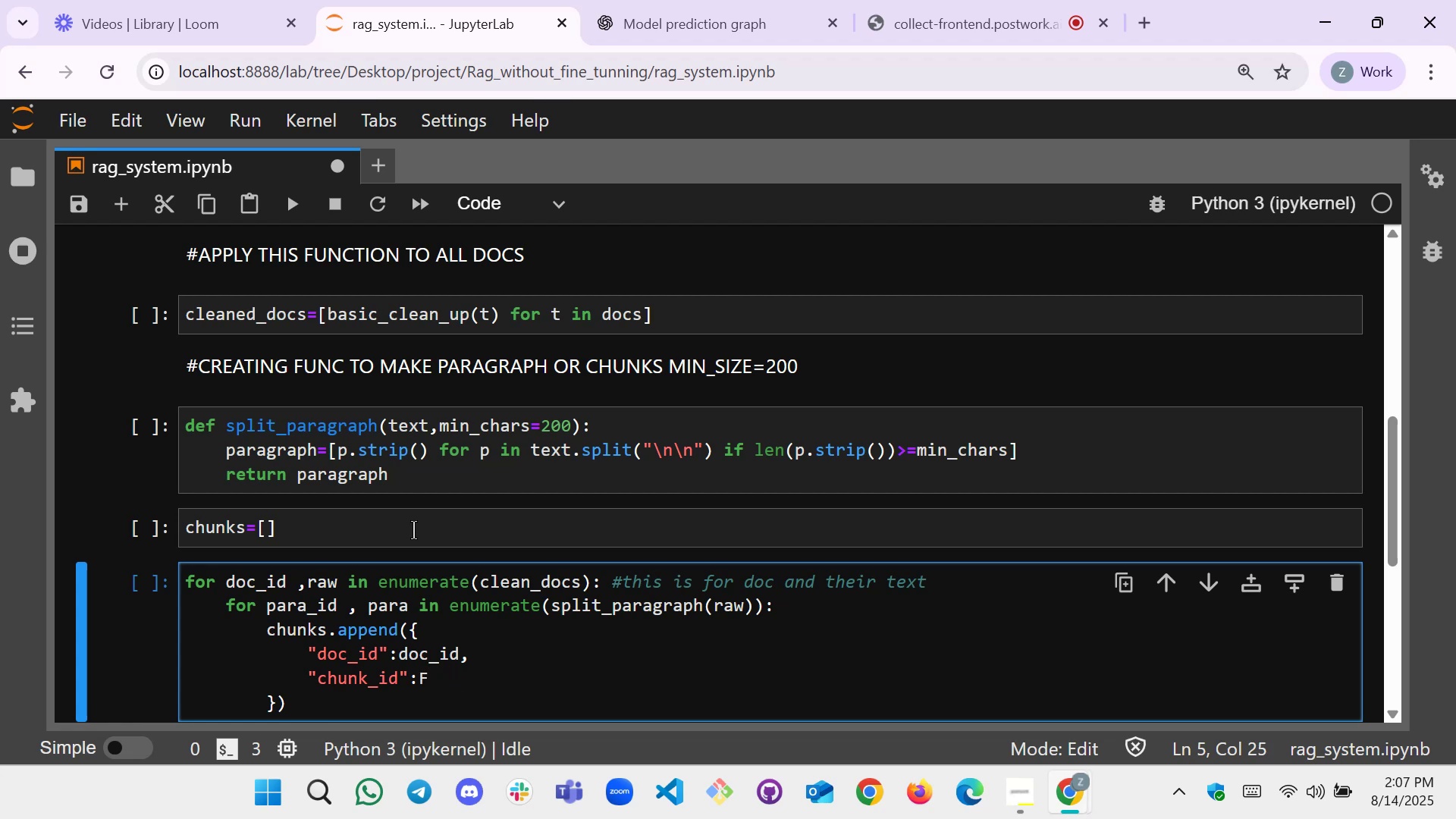 
key(Backspace)
 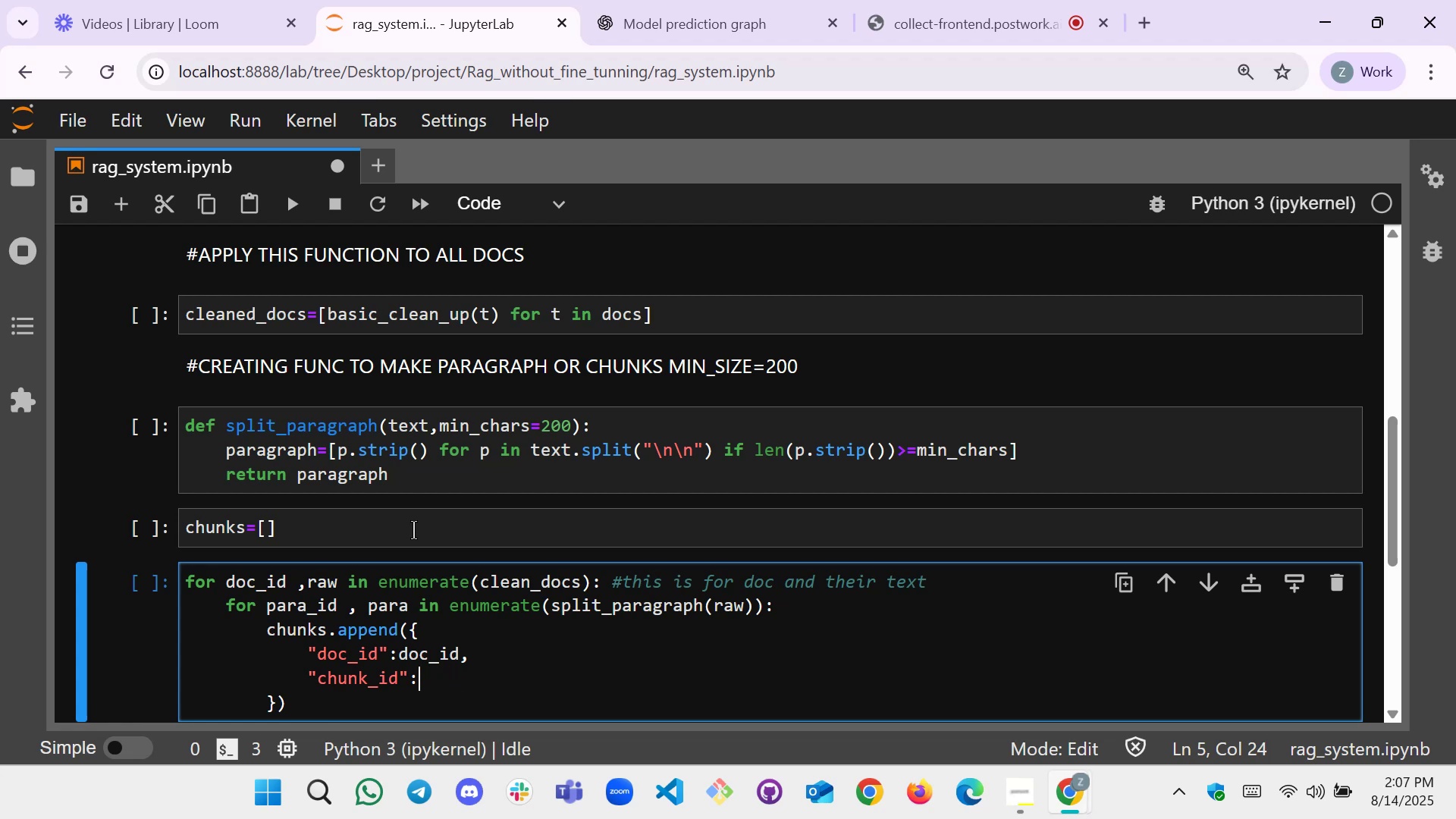 
type(doc_if)
key(Backspace)
type(d)
 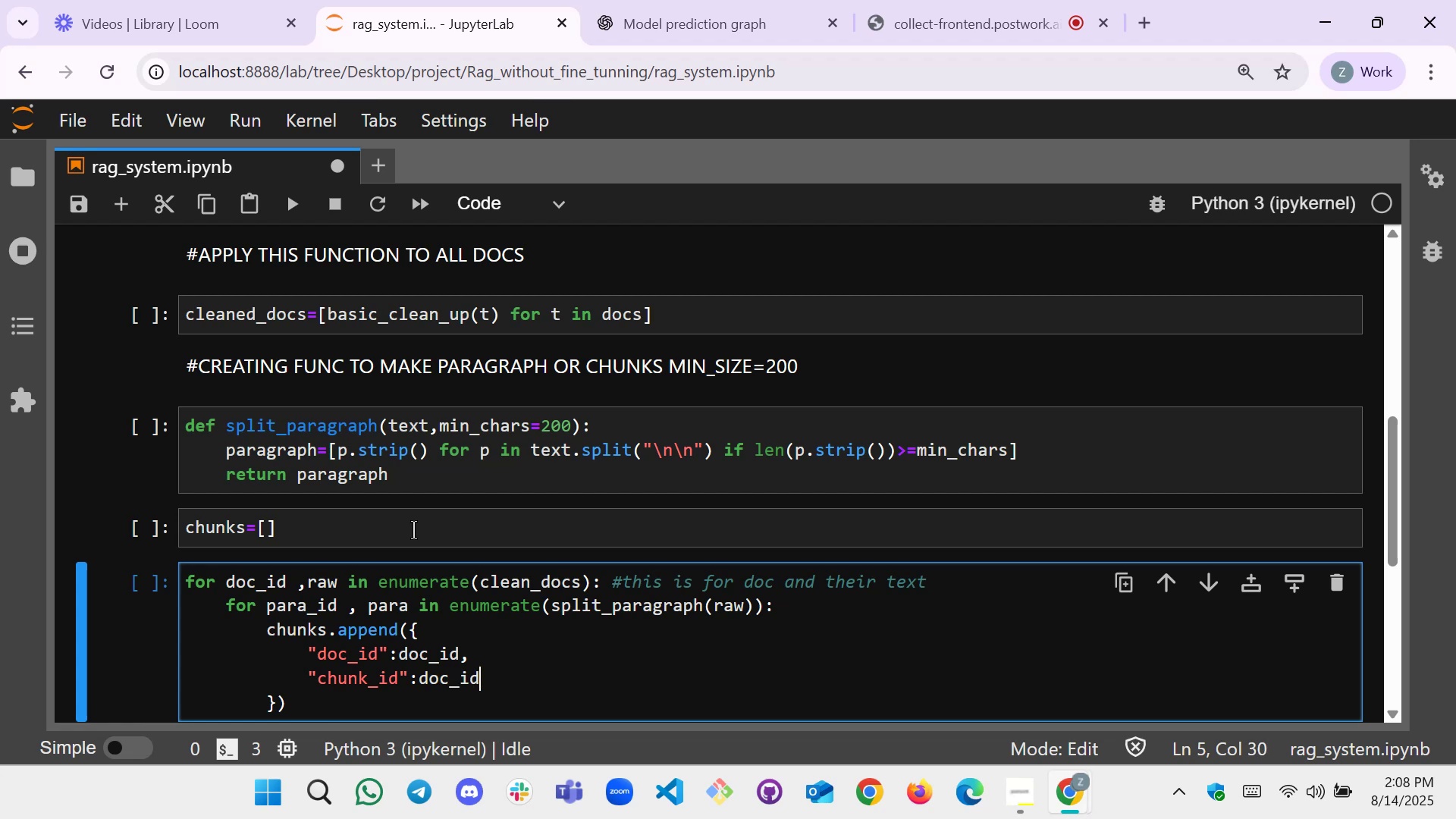 
key(Shift+ArrowLeft)
 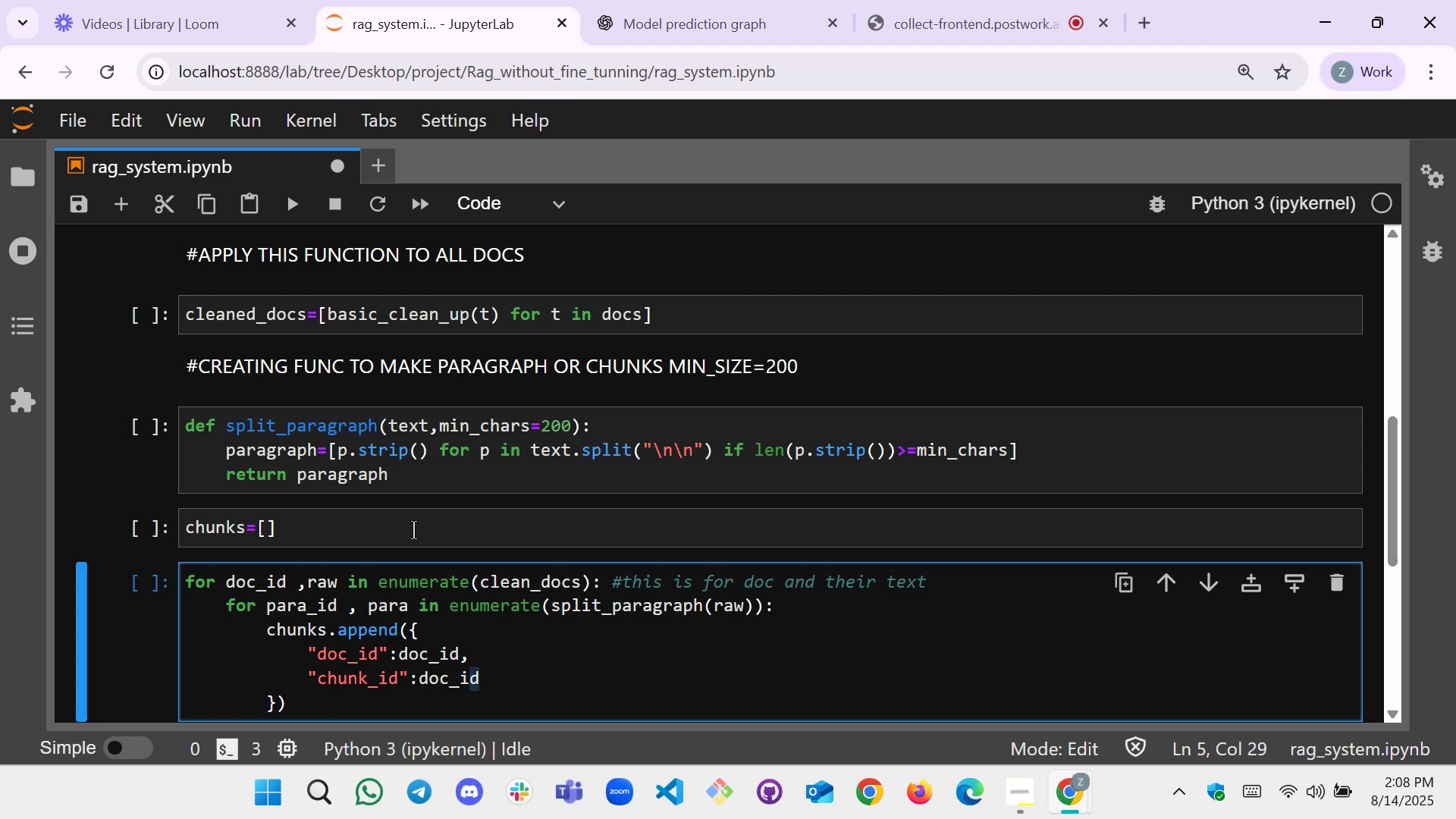 
key(Shift+ArrowLeft)
 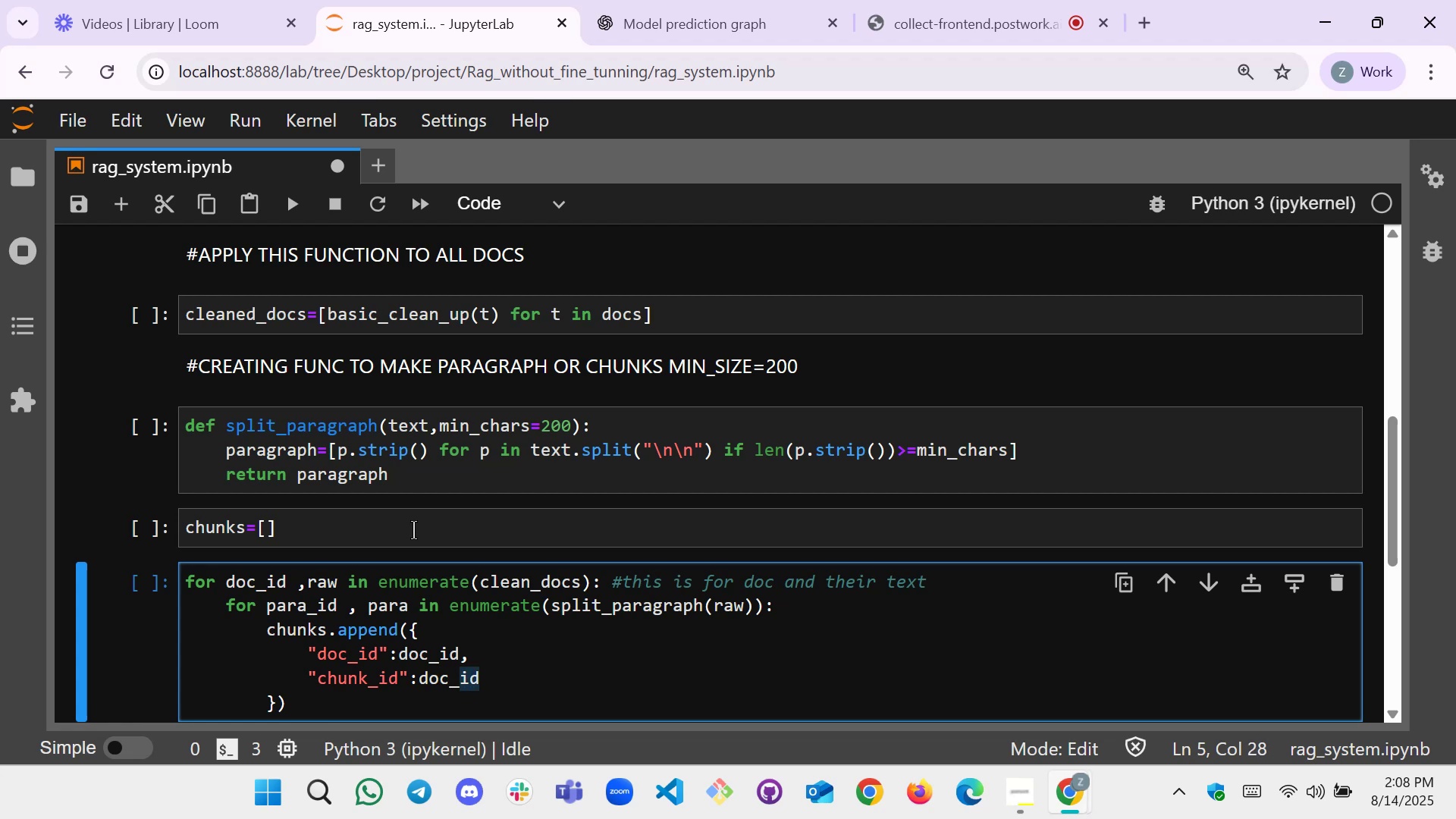 
key(Shift+ArrowLeft)
 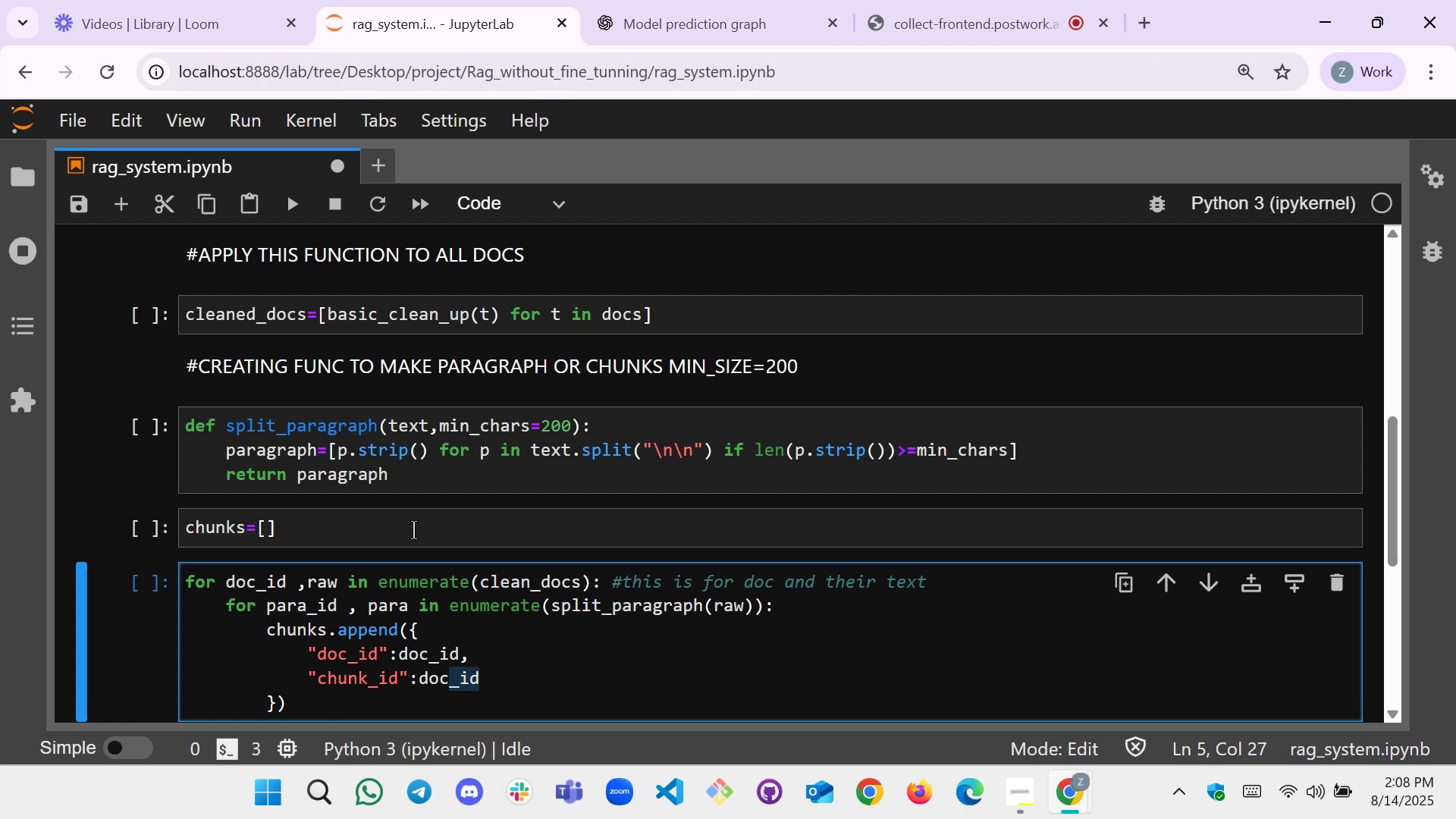 
key(Shift+ArrowLeft)
 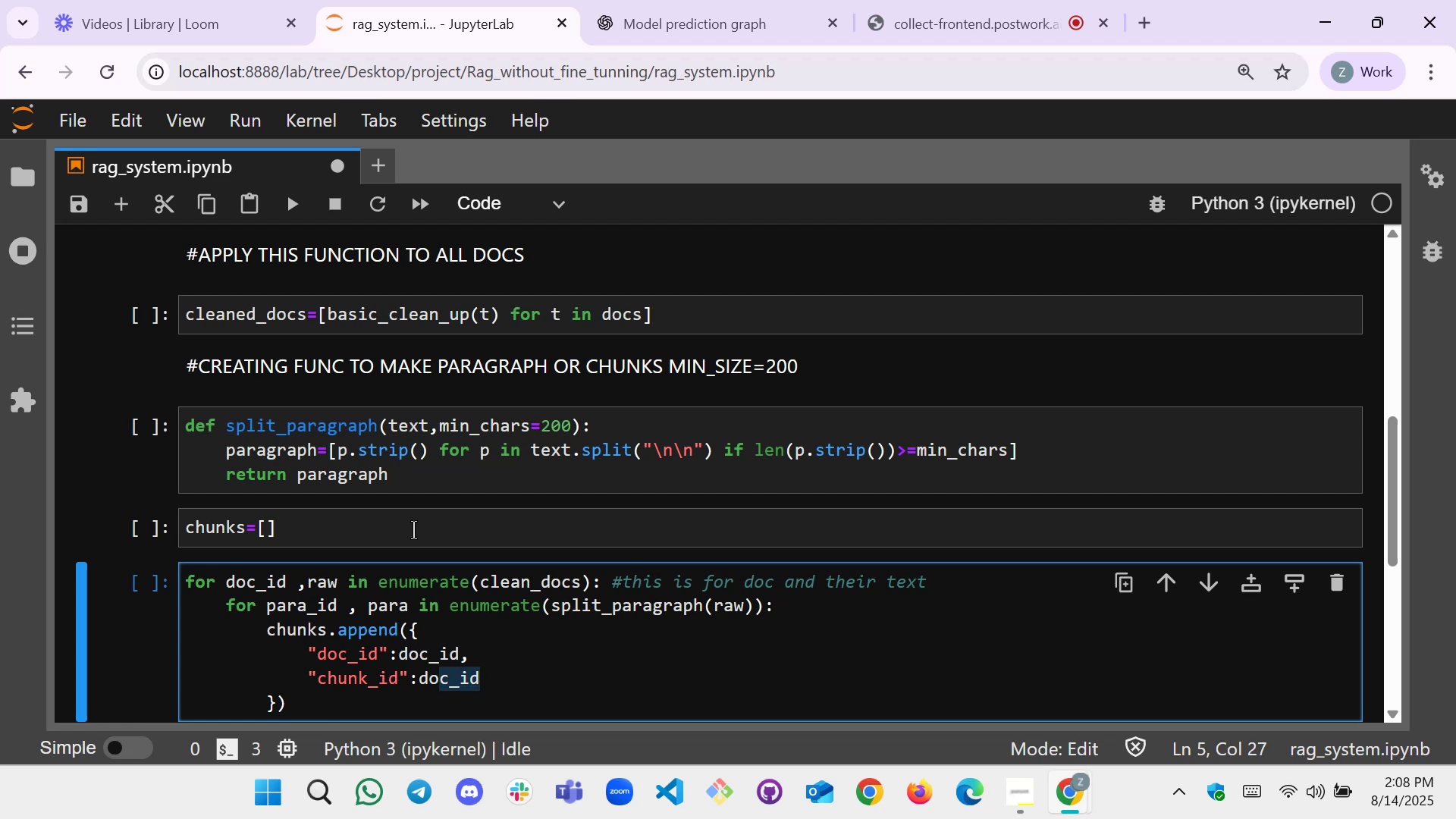 
key(Shift+ArrowLeft)
 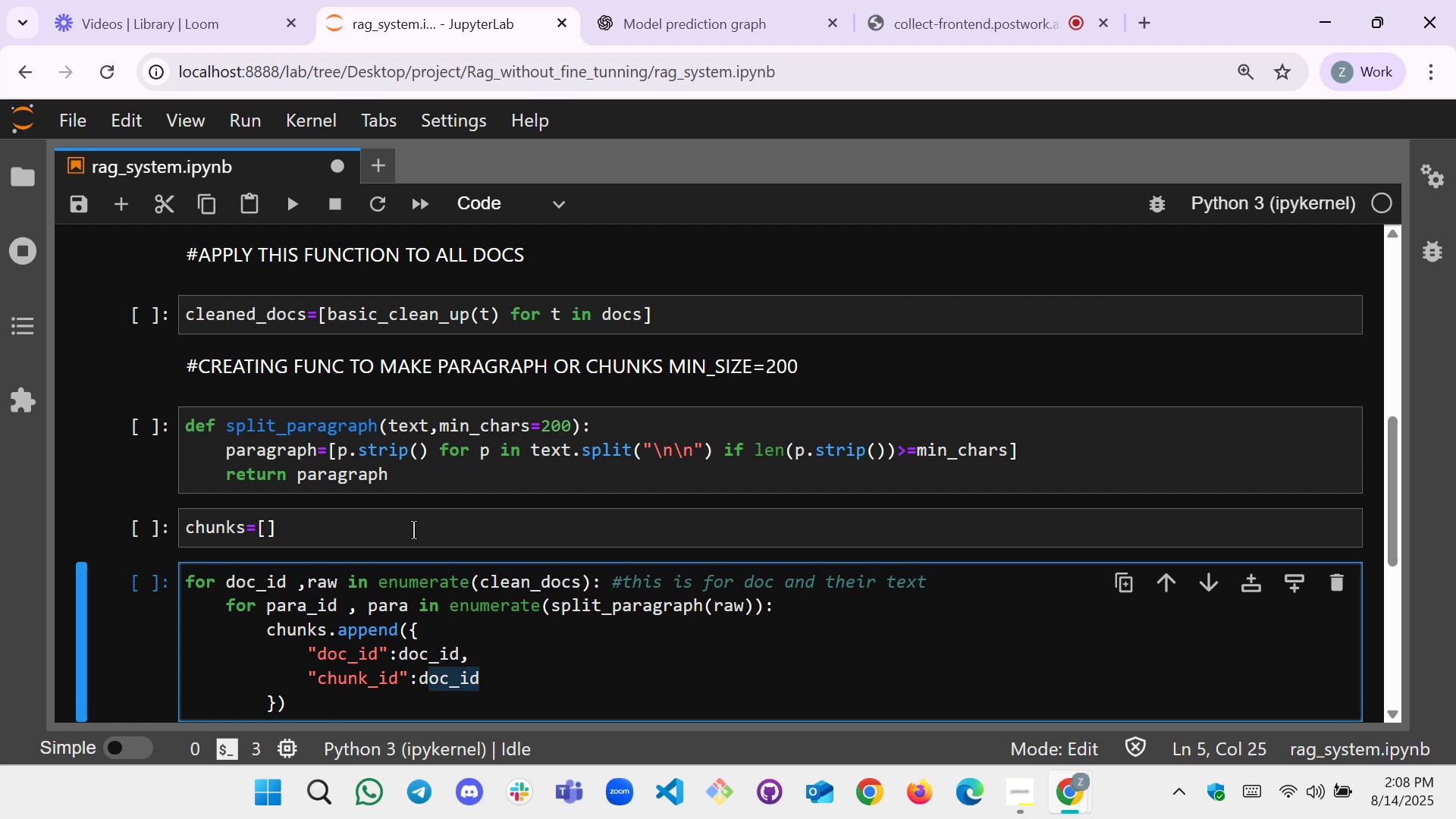 
key(Shift+ArrowLeft)
 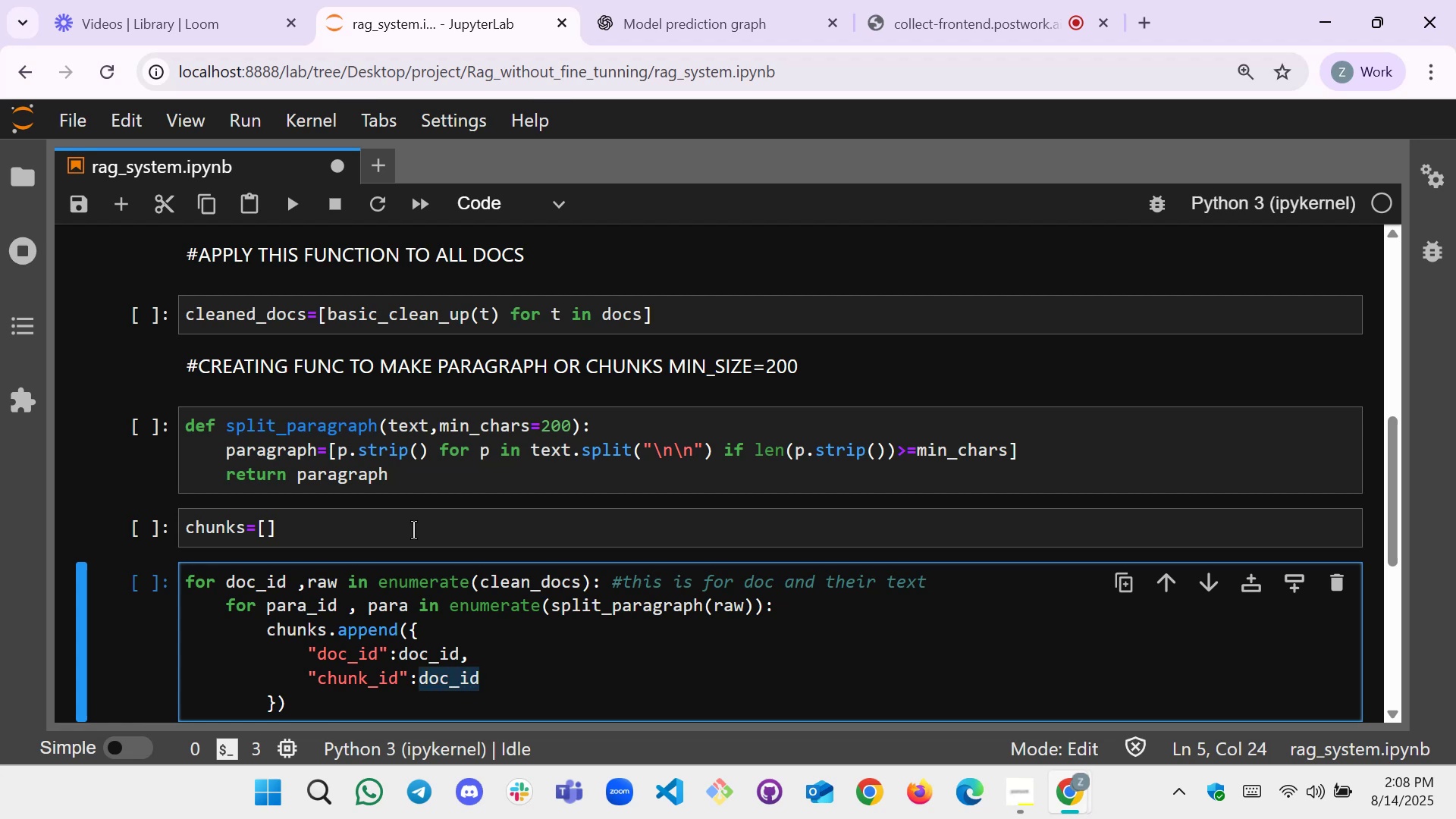 
key(Shift+BracketLeft)
 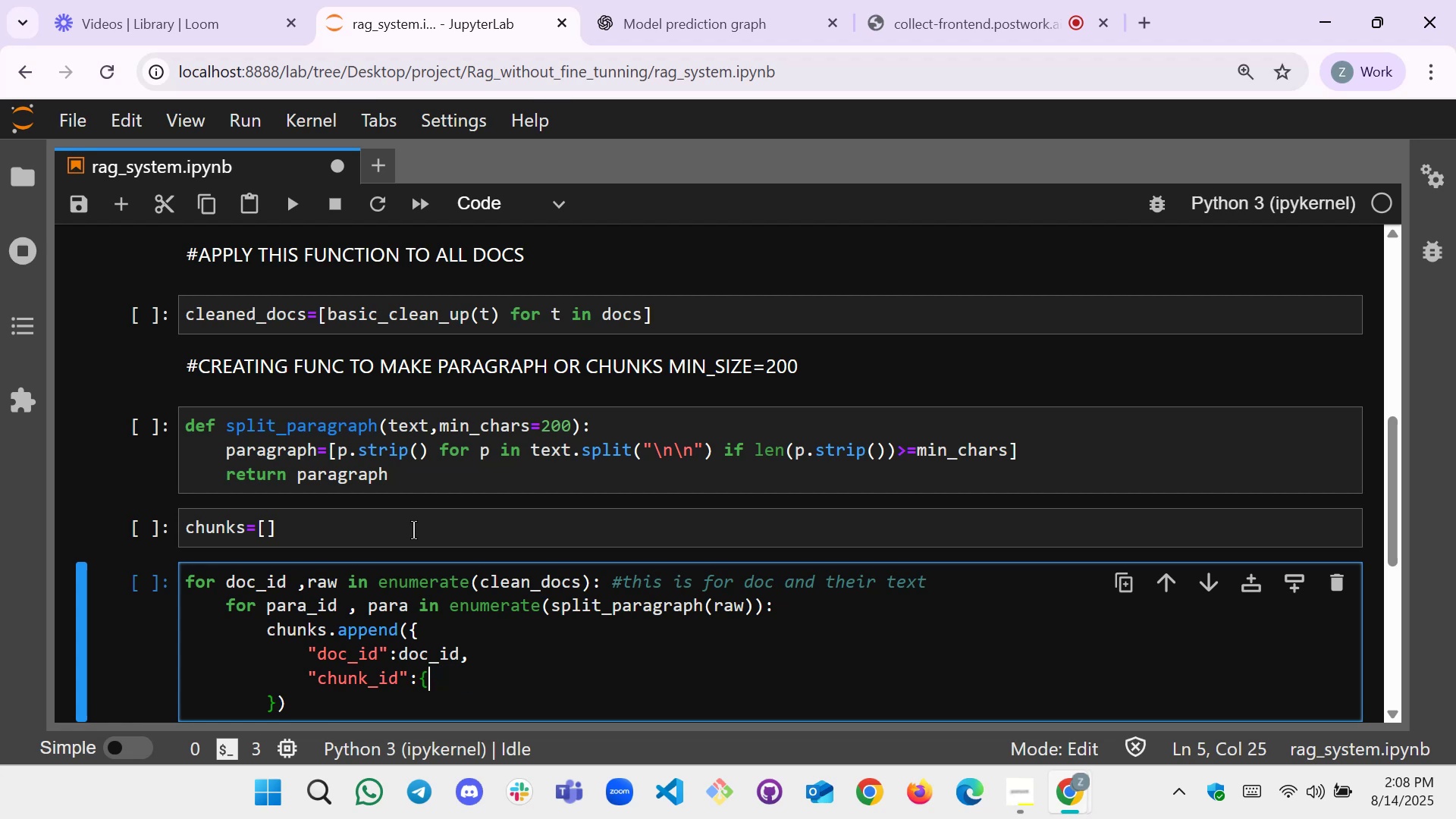 
key(Shift+BracketRight)
 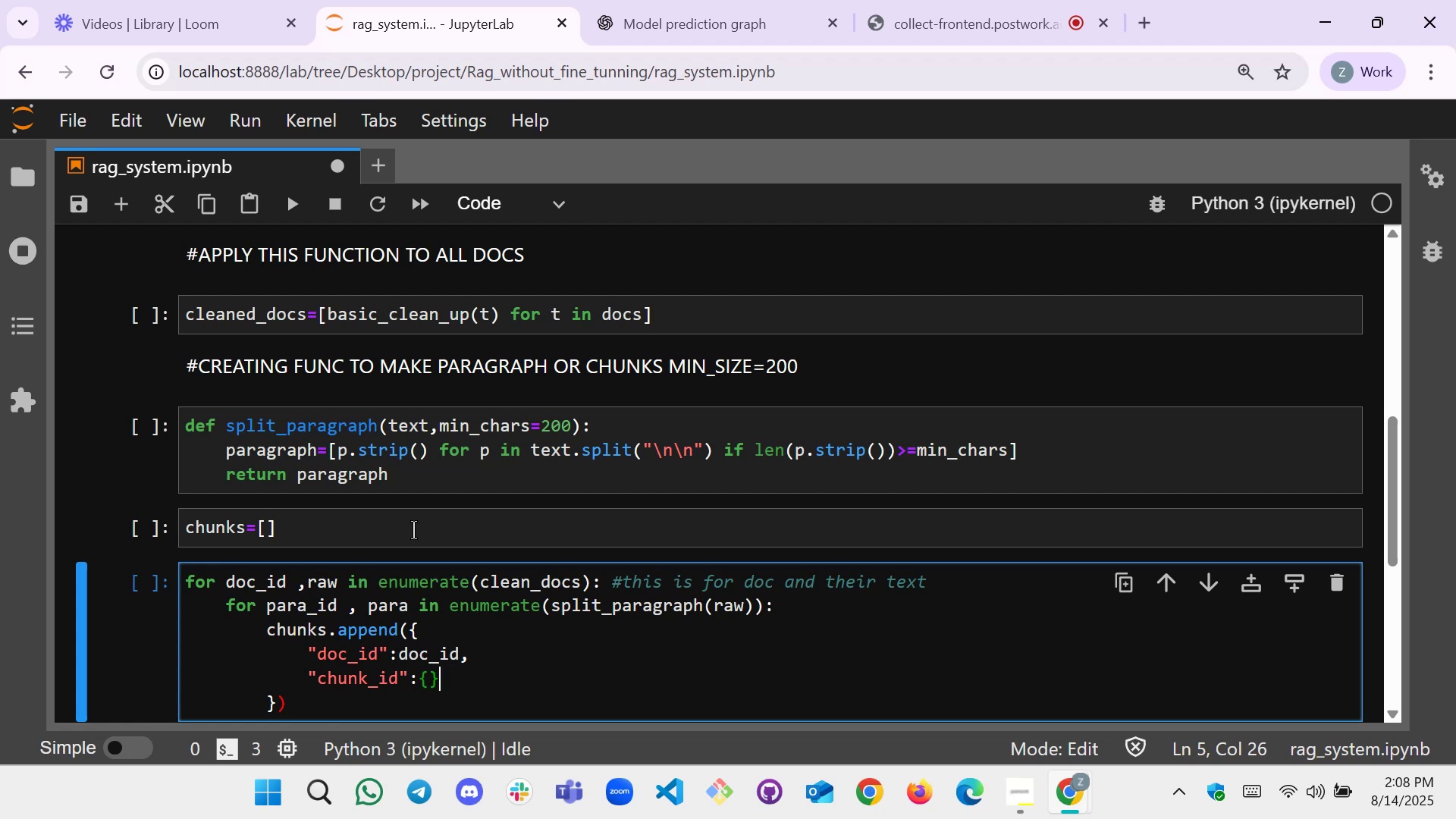 
key(ArrowLeft)
 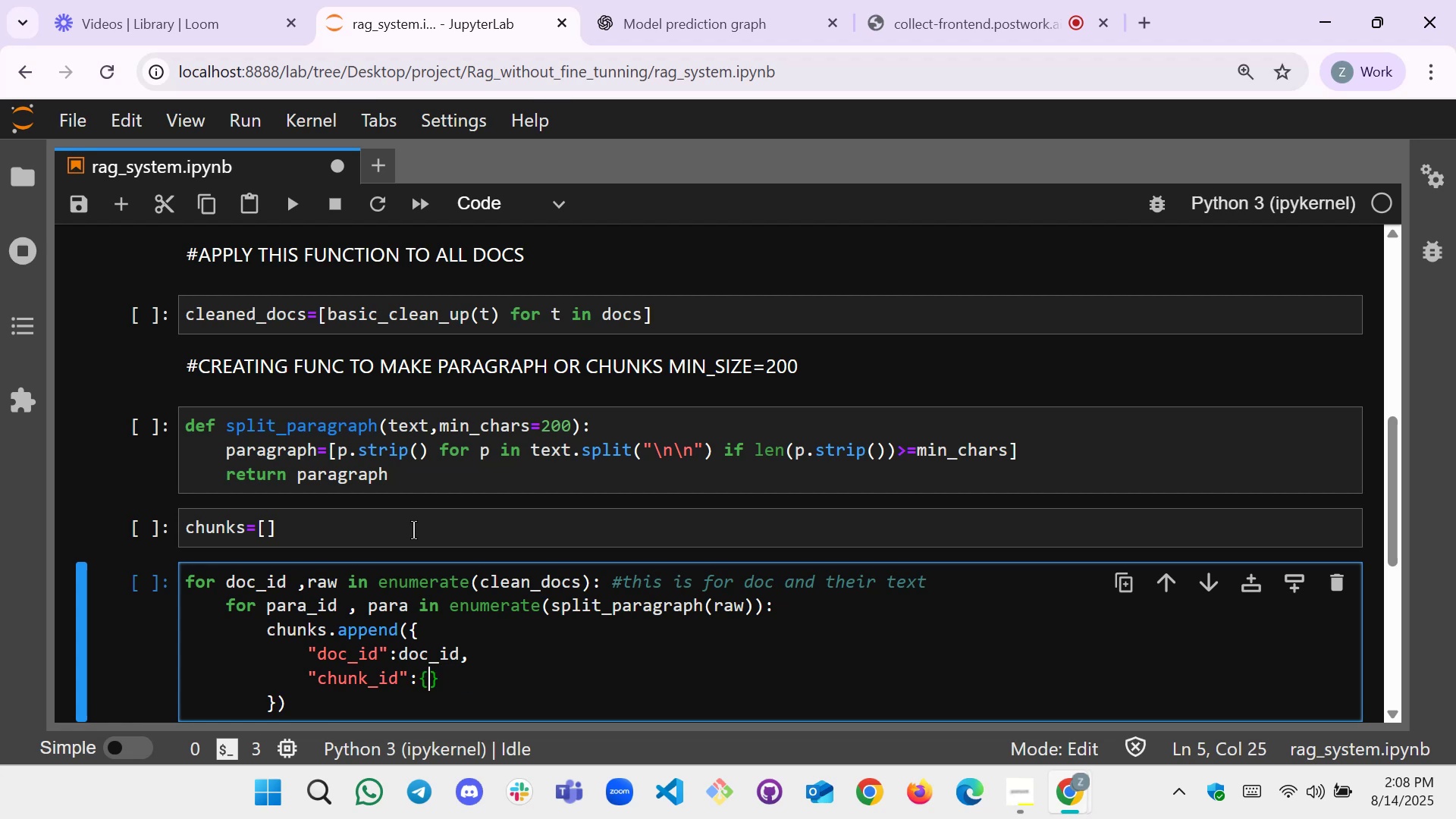 
key(ArrowLeft)
 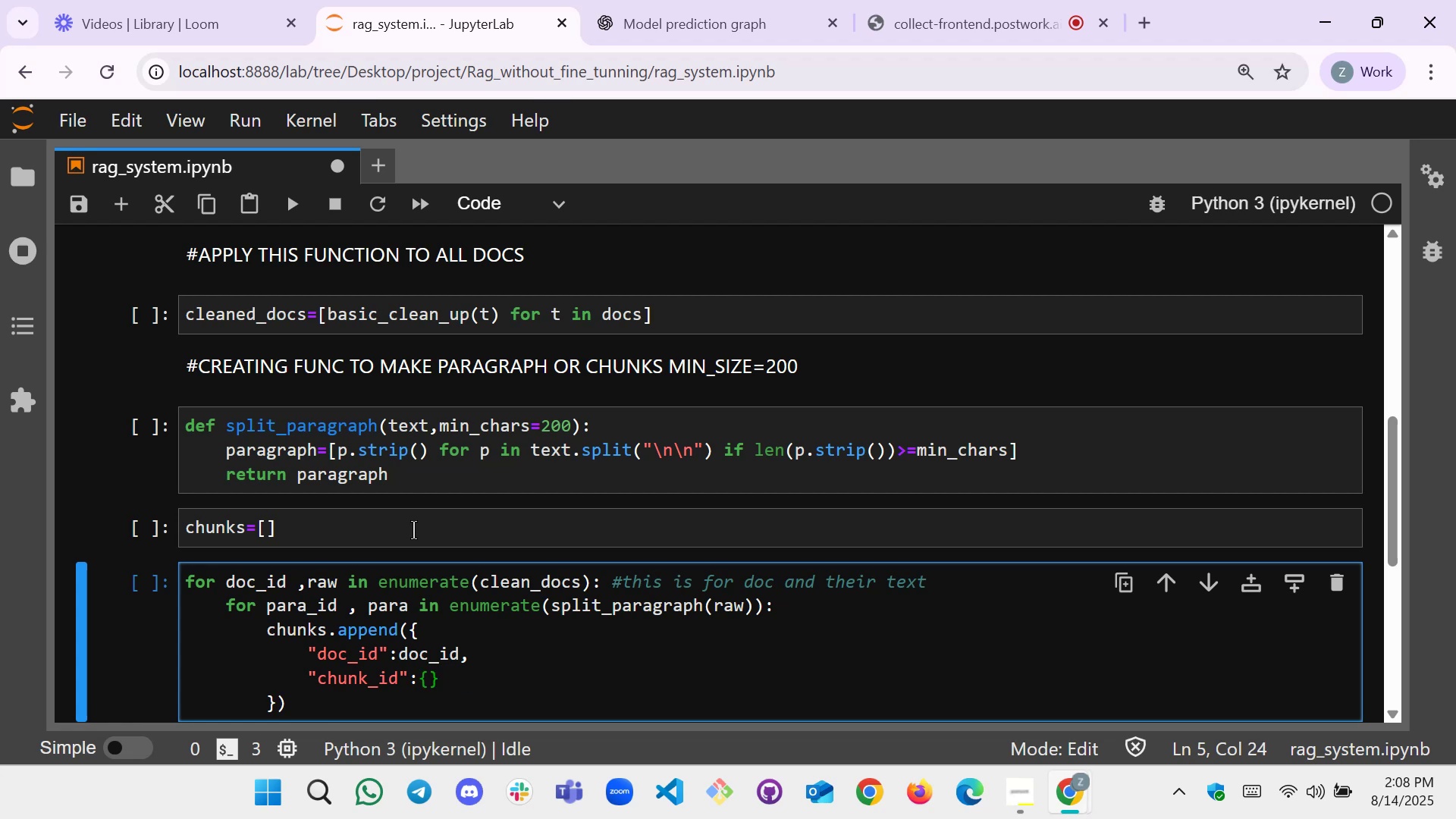 
key(F)
 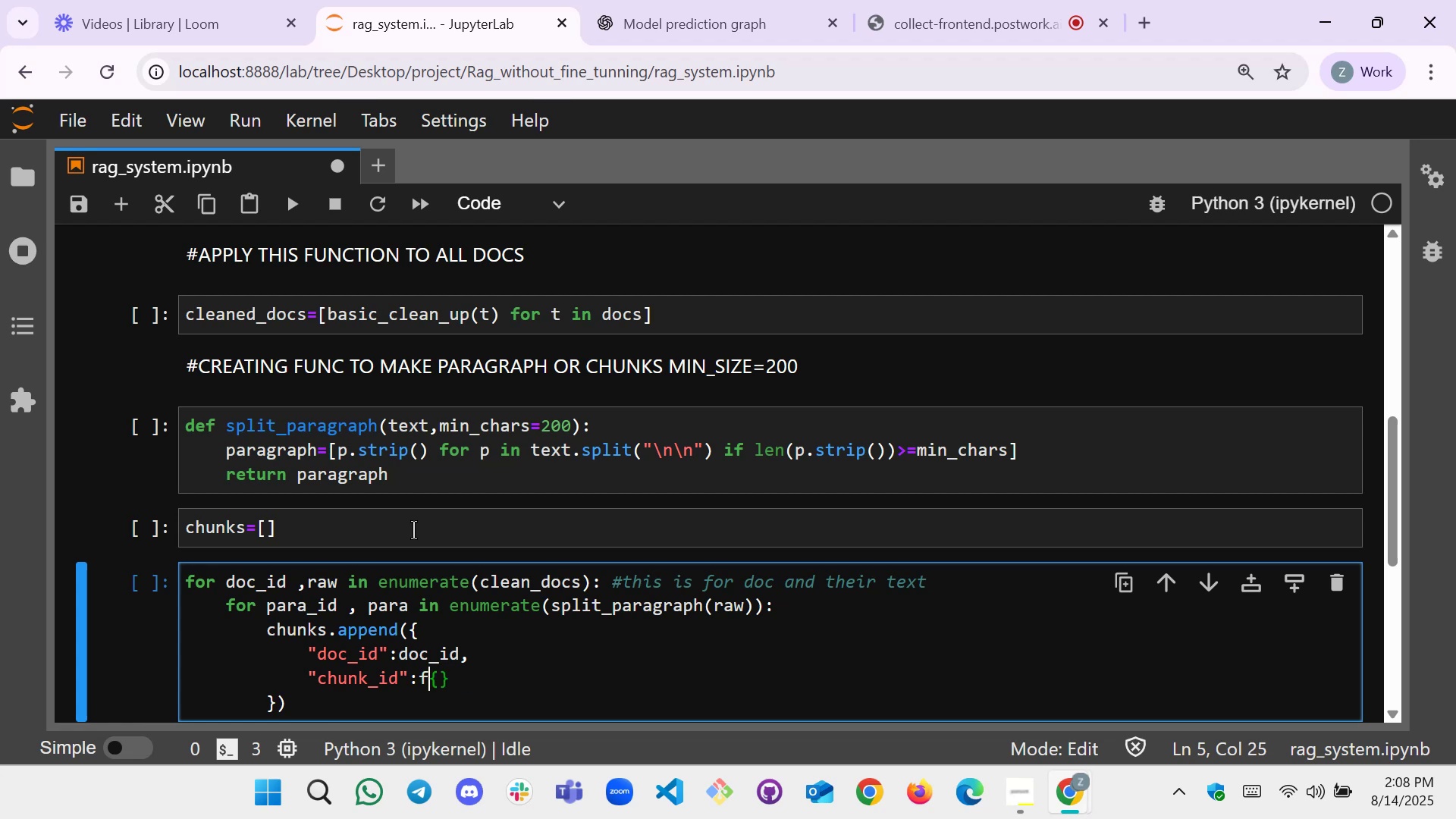 
key(Shift+Semicolon)
 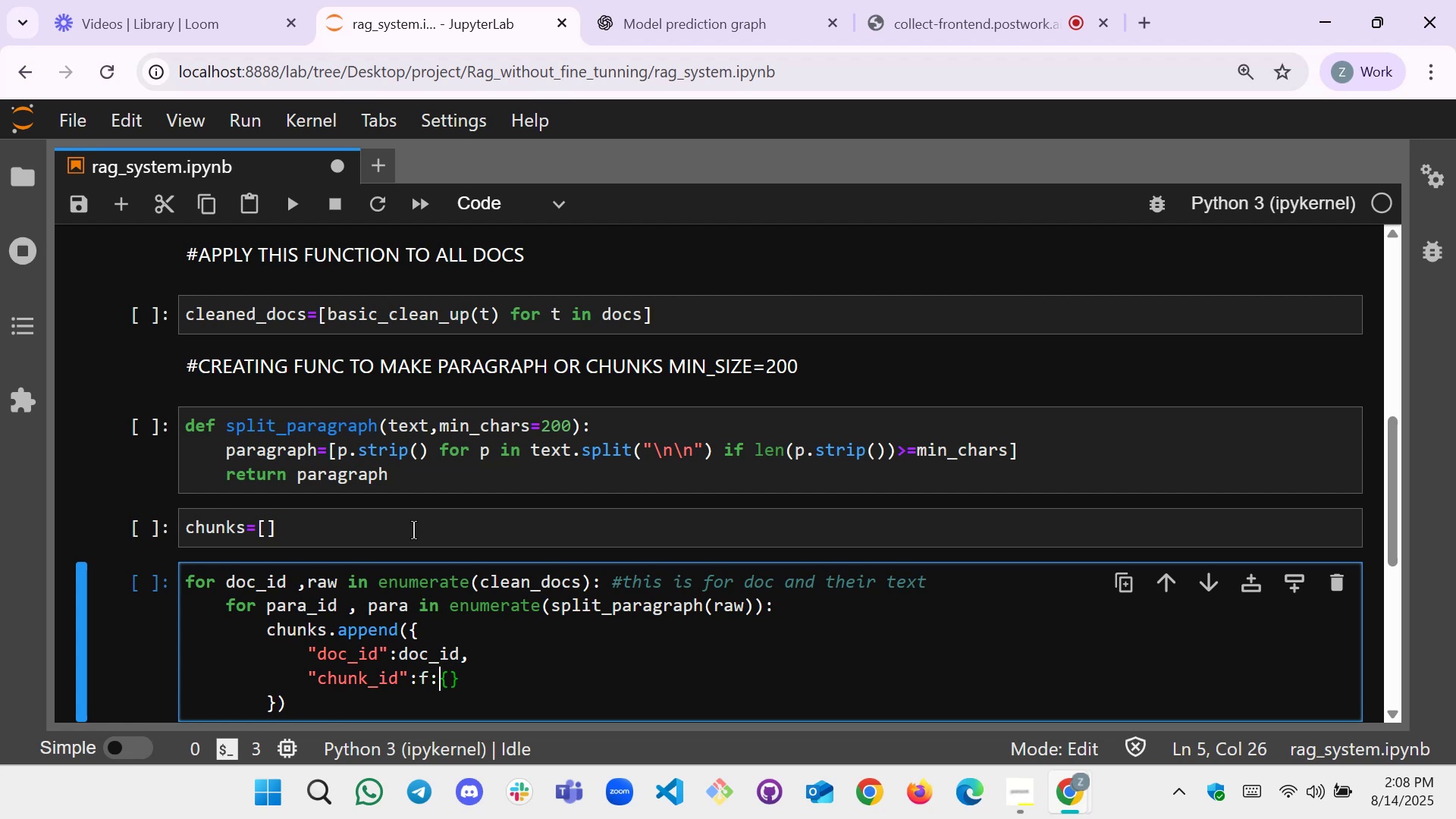 
key(Backspace)
 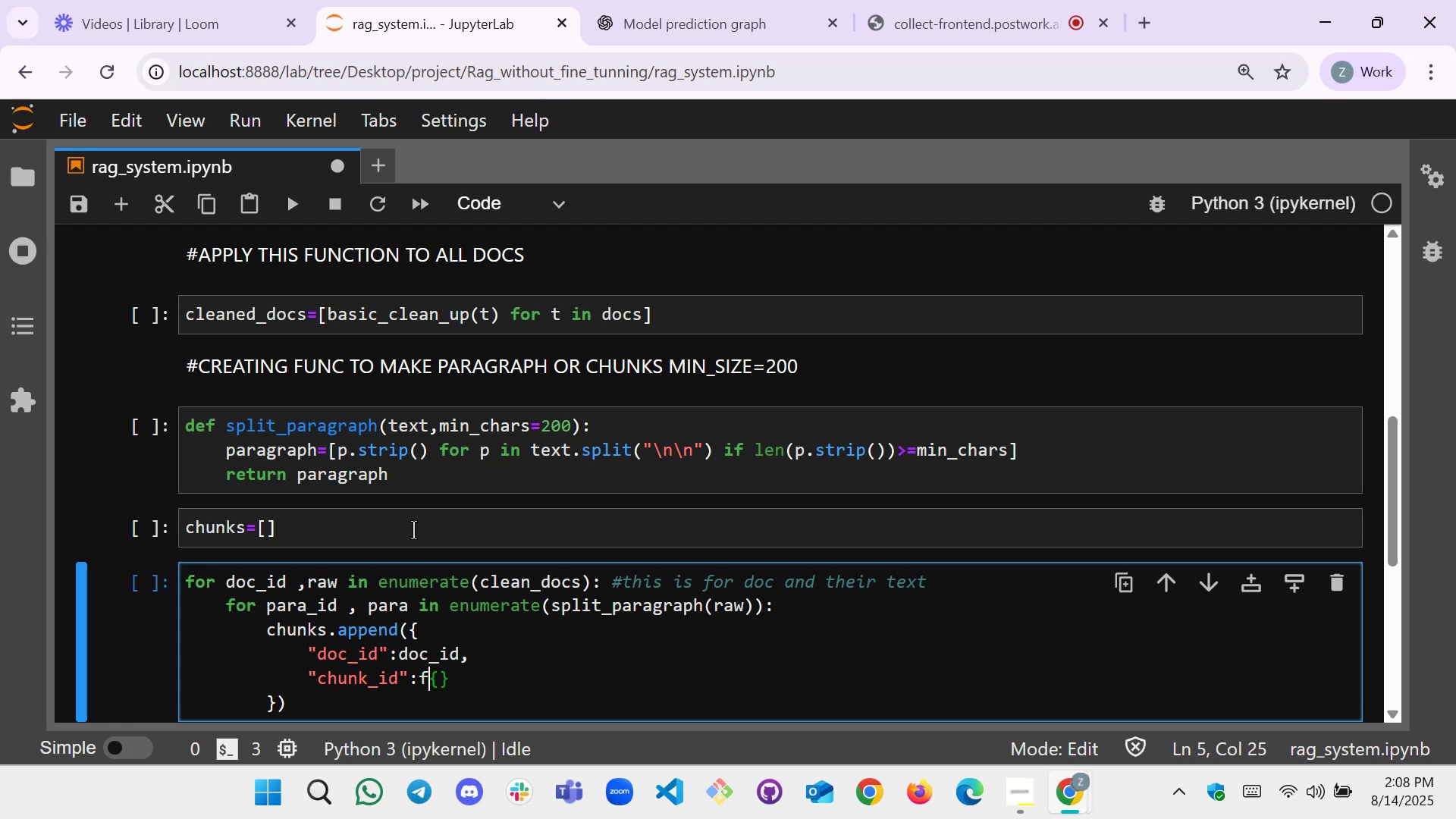 
key(Shift+Quote)
 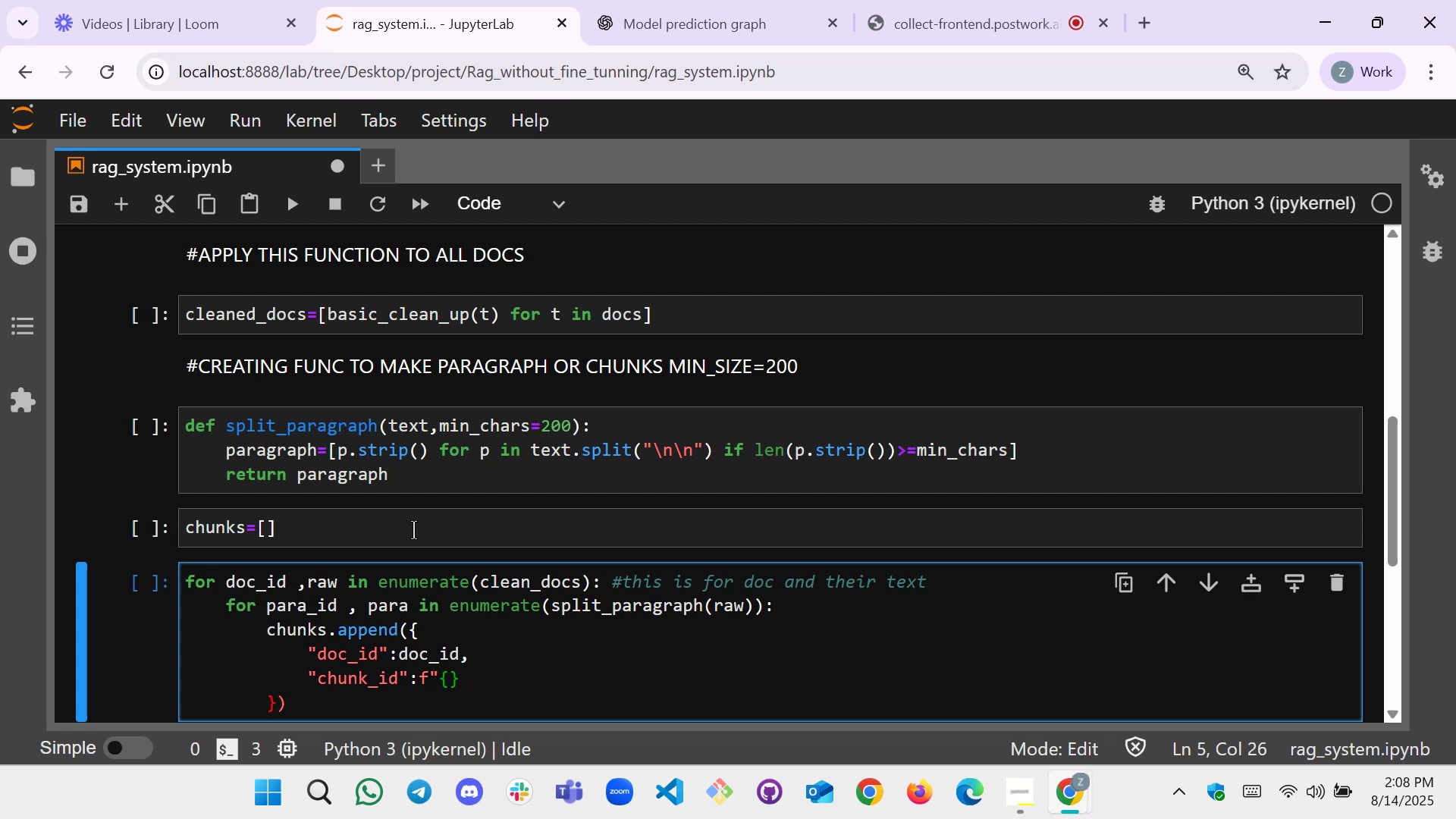 
key(End)
 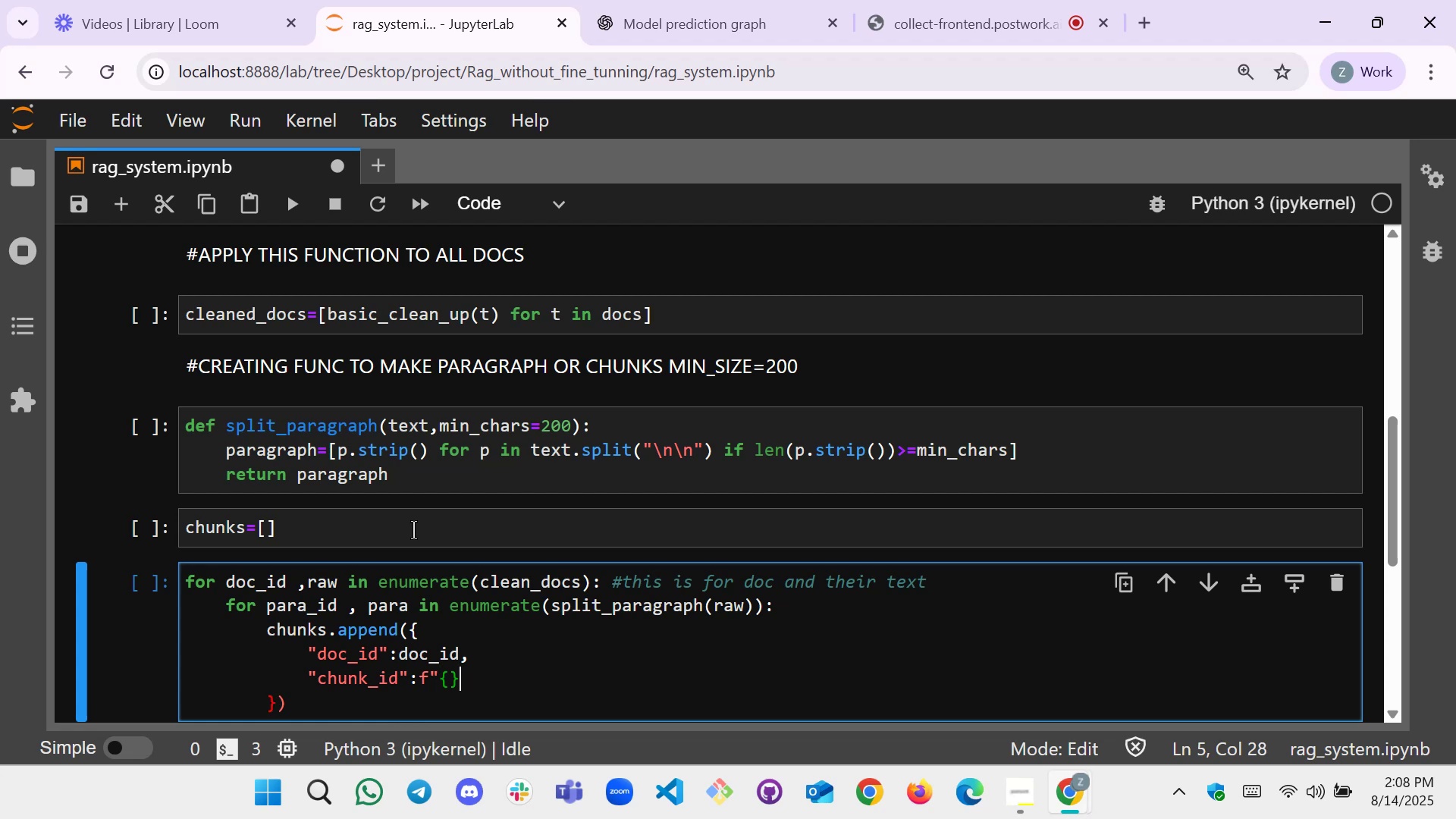 
key(Shift+Semicolon)
 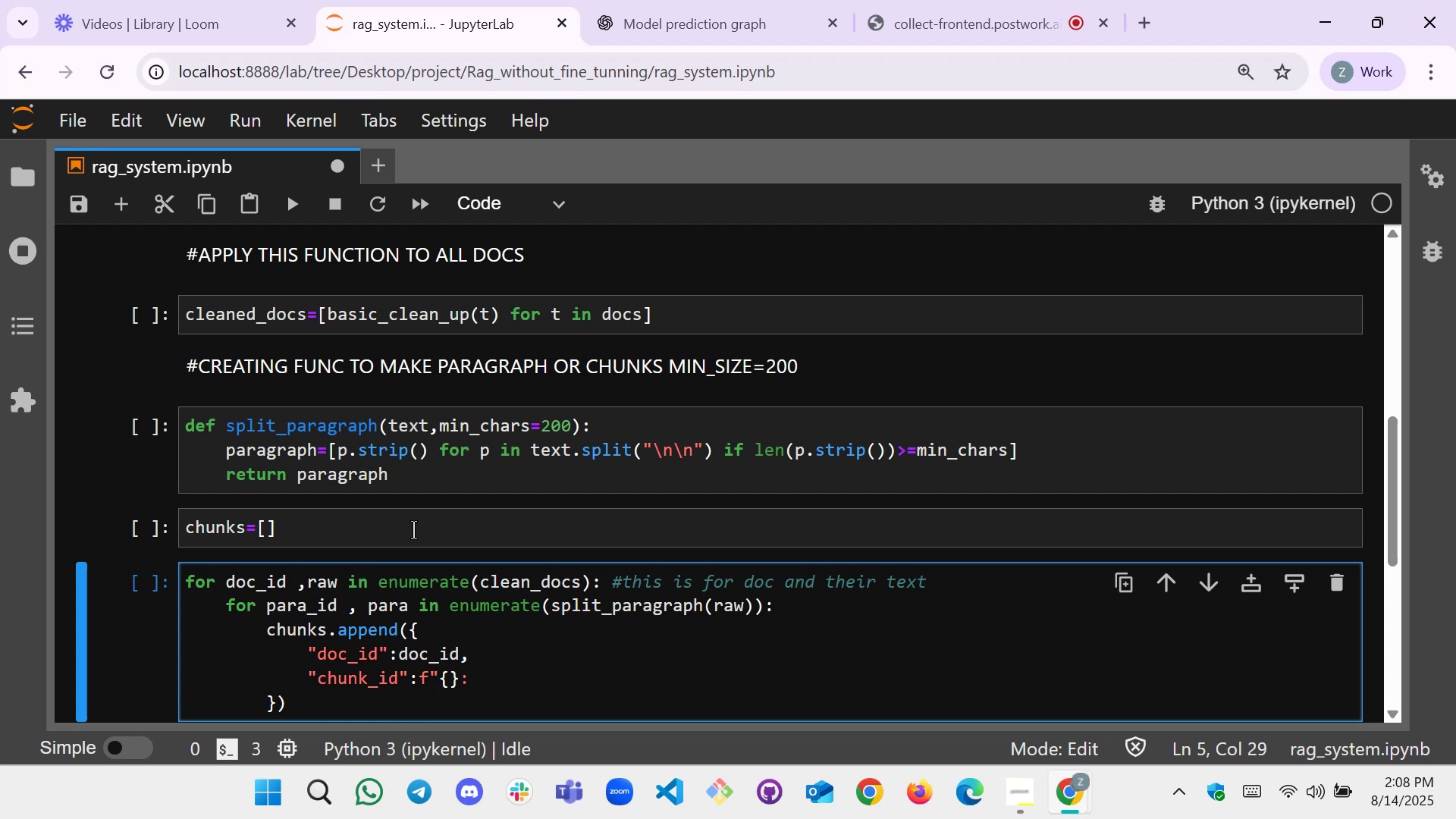 
key(Delete)
 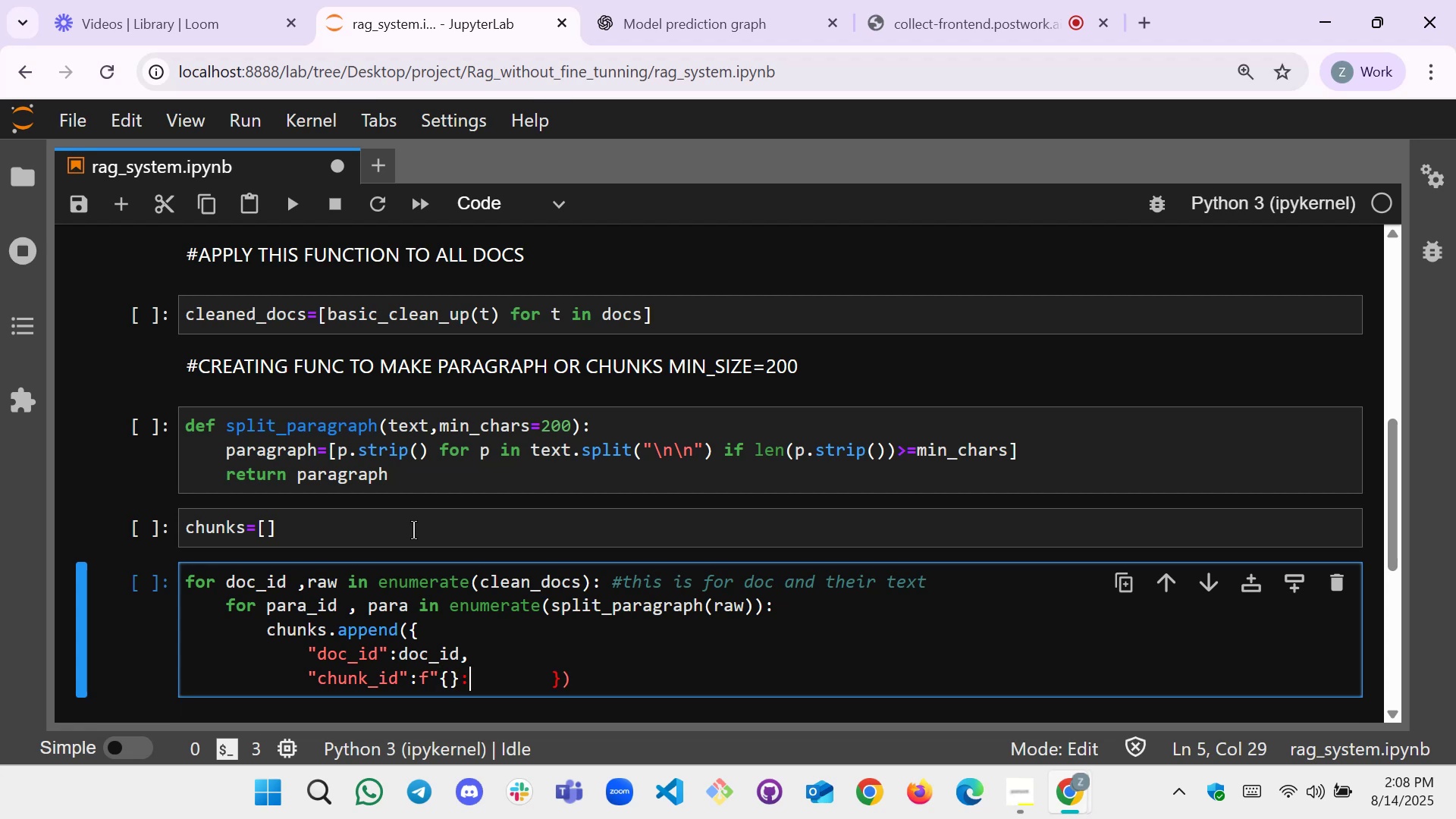 
key(Shift+Quote)
 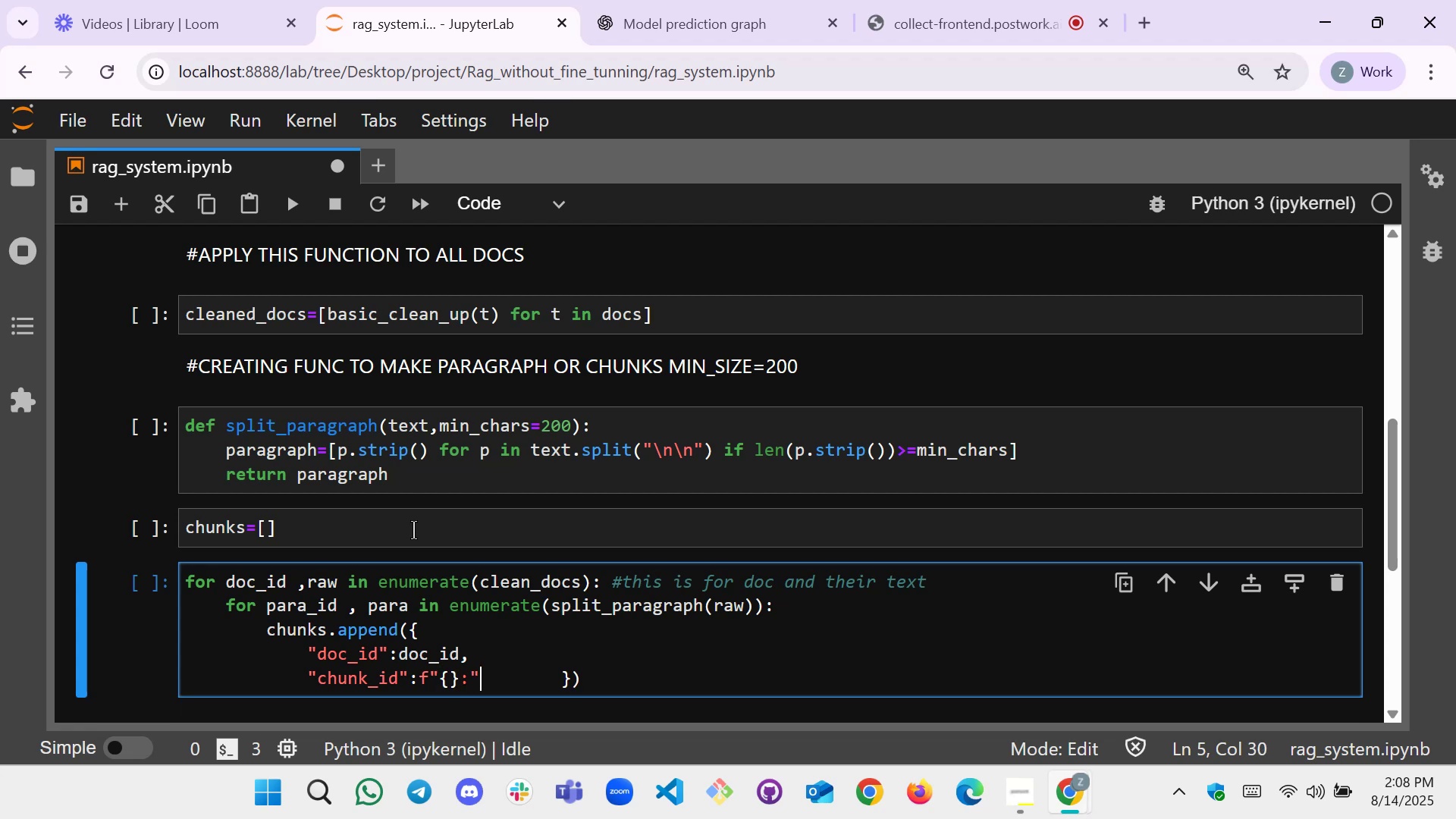 
key(ArrowLeft)
 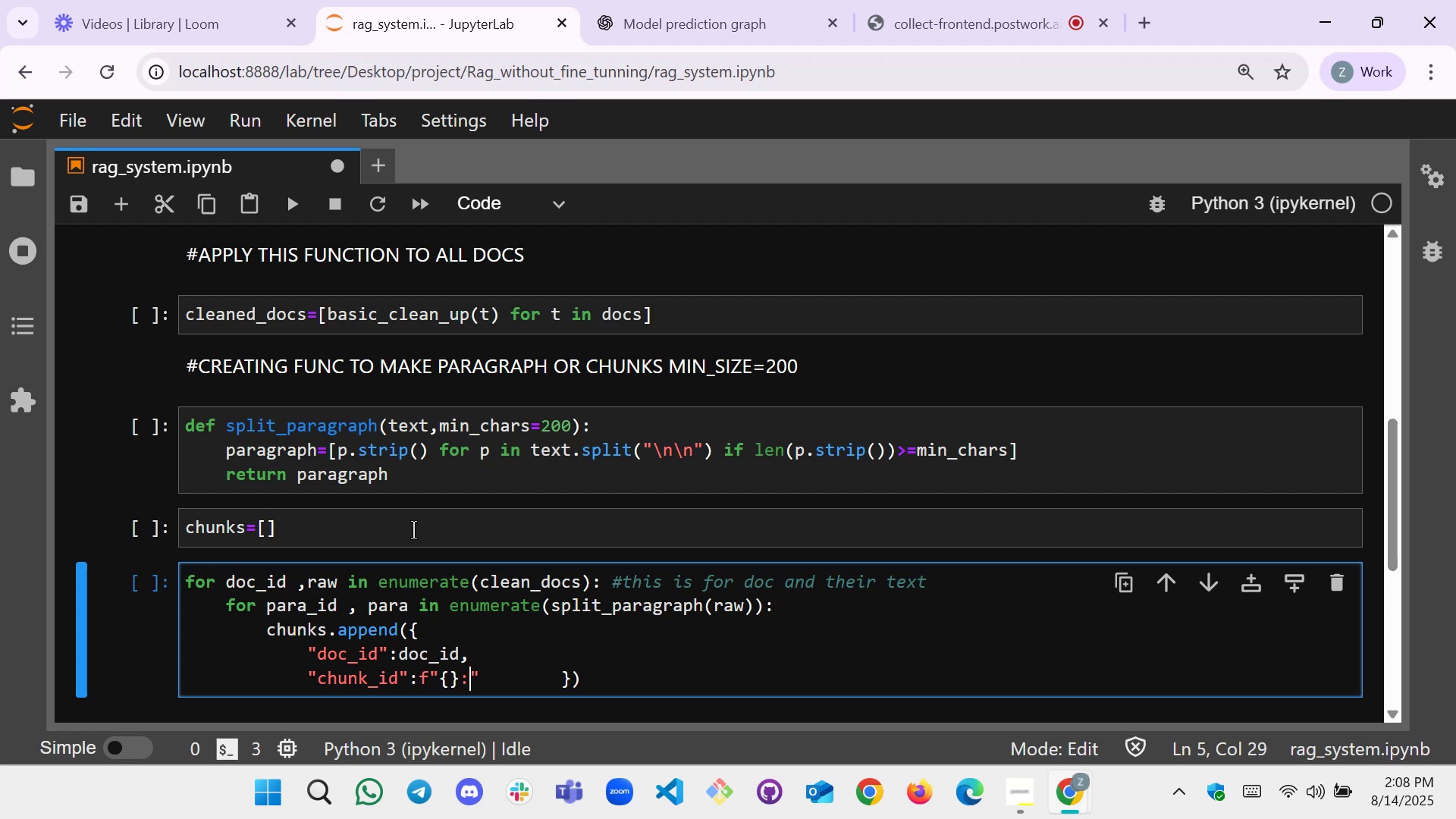 
key(Backspace)
 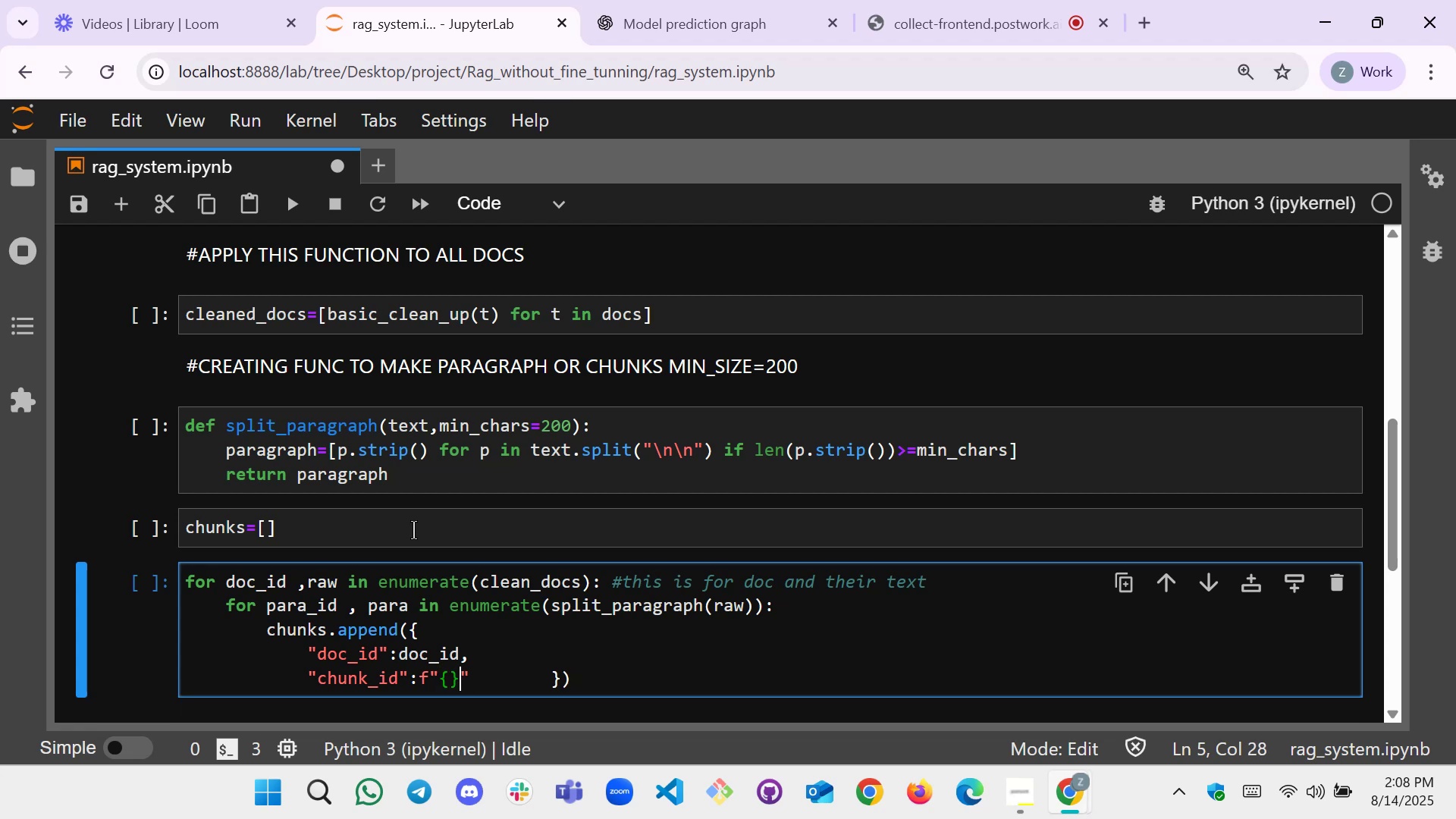 
key(ArrowLeft)
 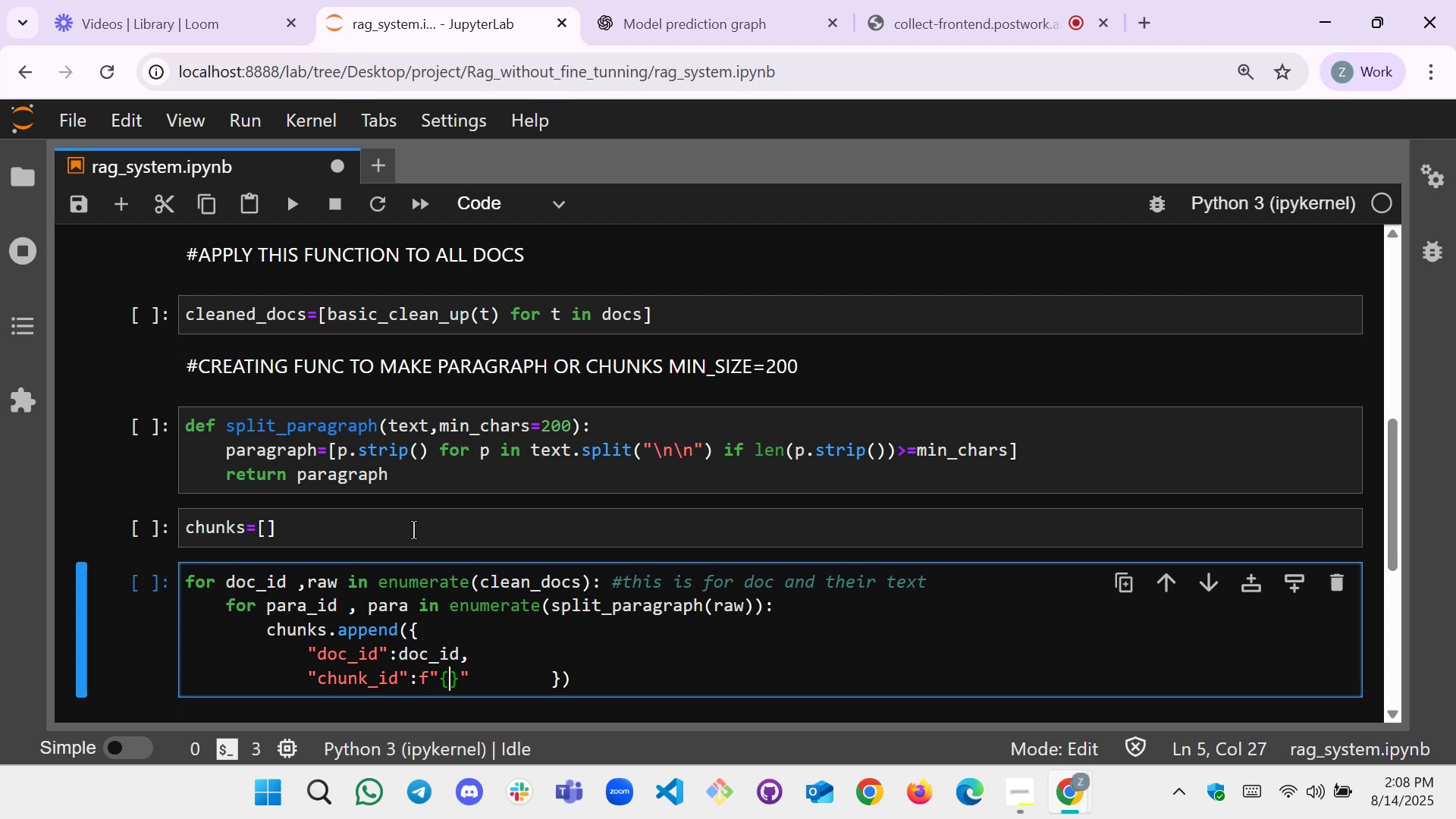 
type(doc)
key(Tab)
 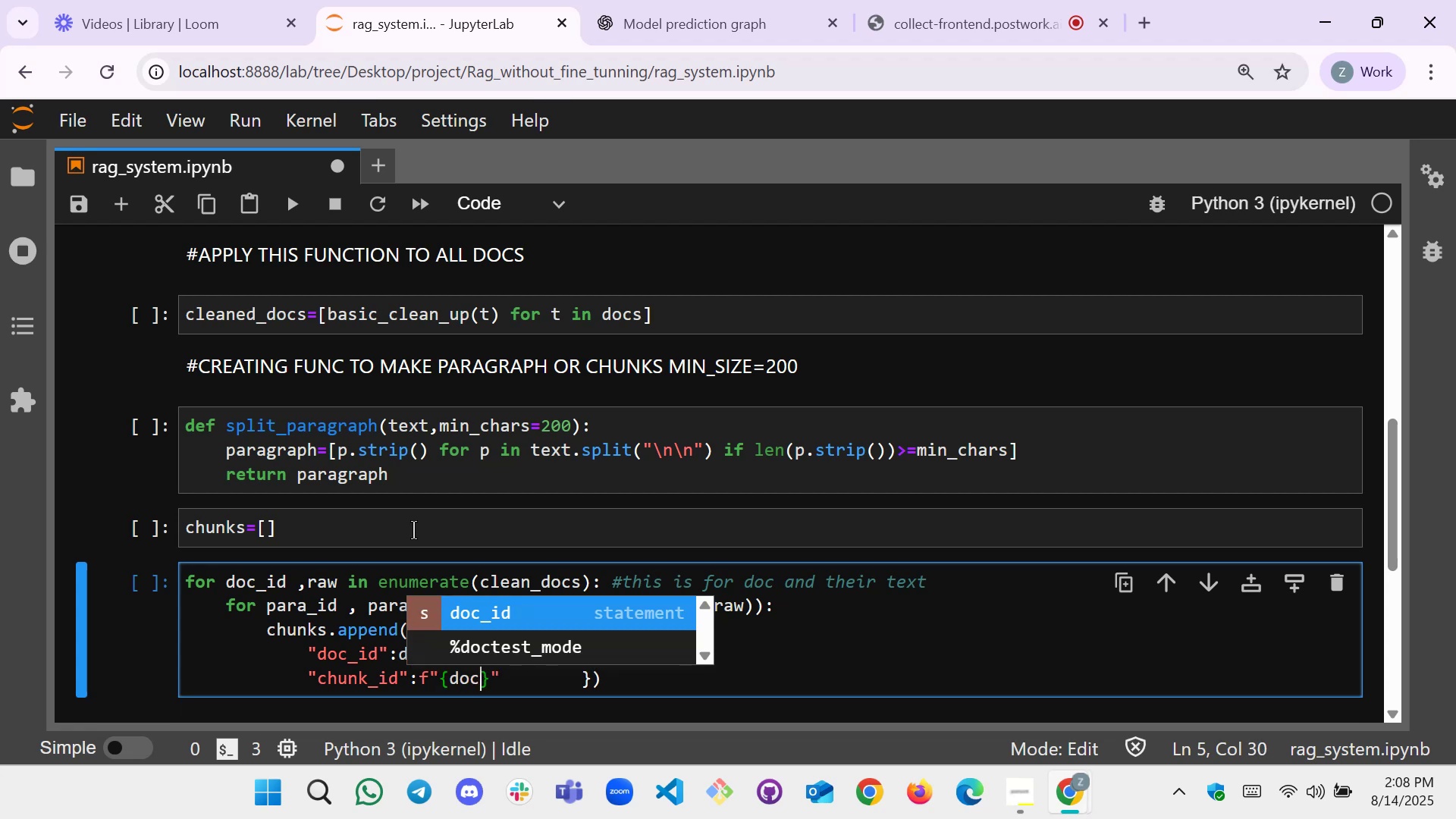 
key(Enter)
 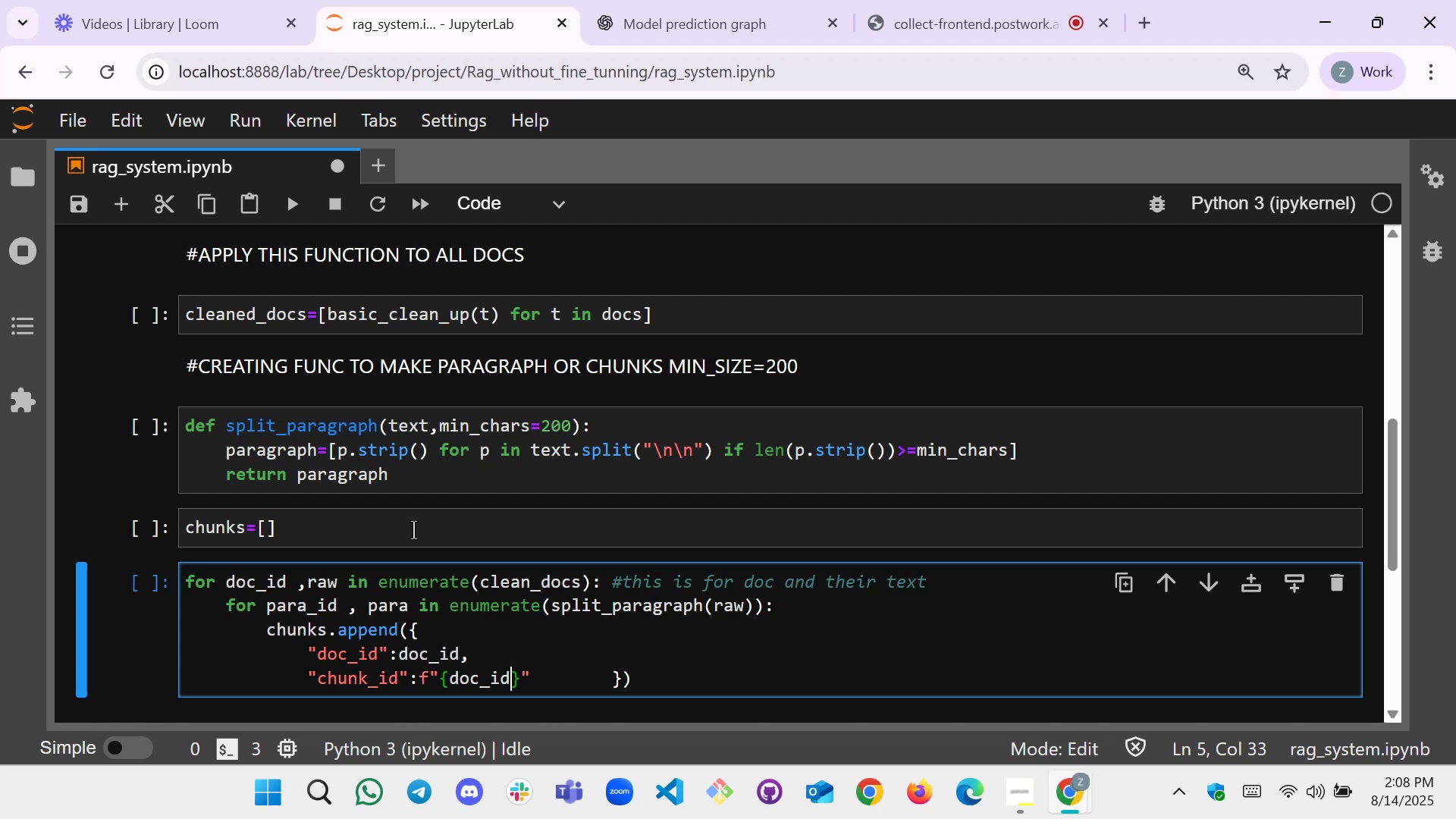 
key(ArrowLeft)
 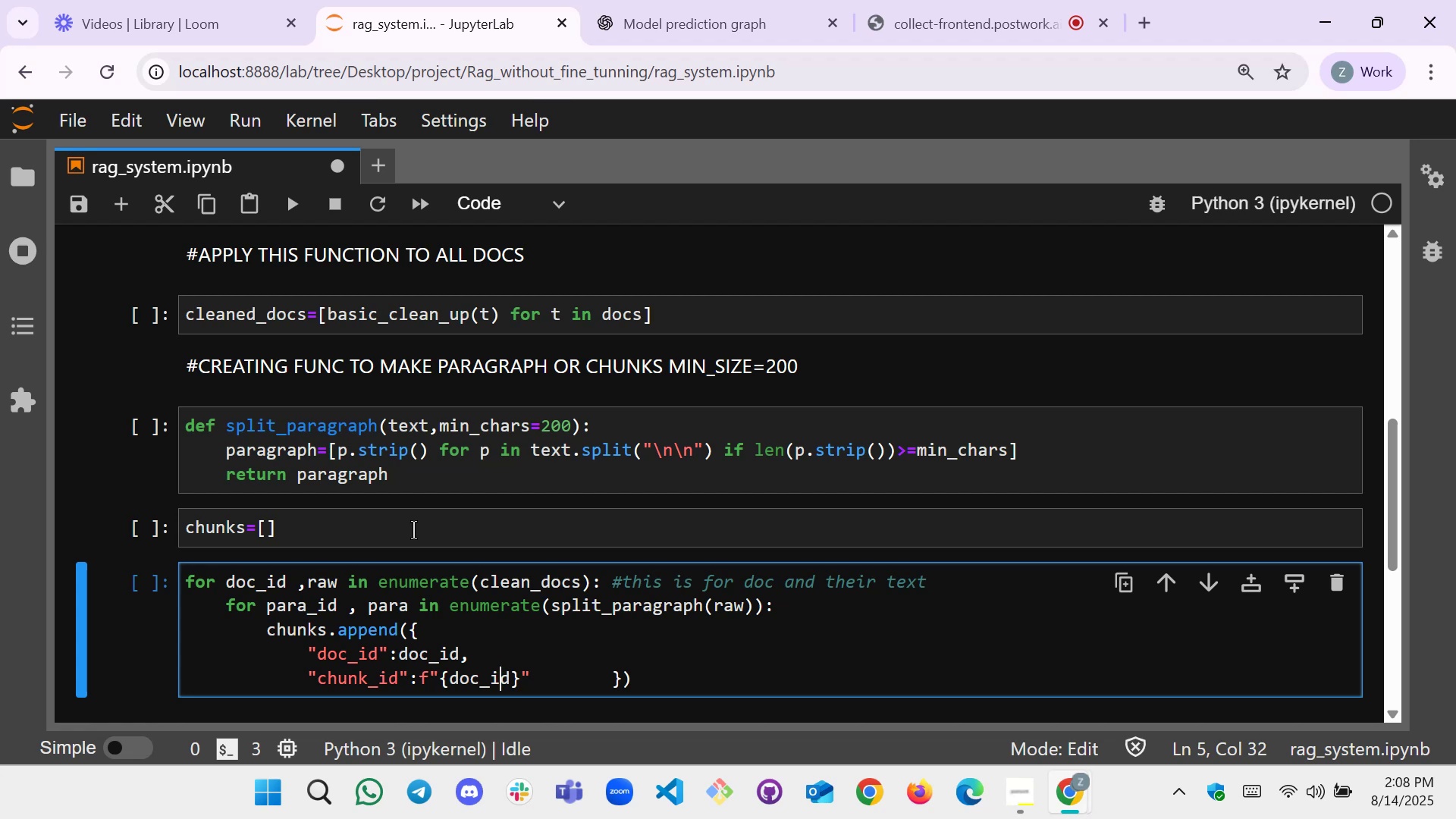 
key(ArrowLeft)
 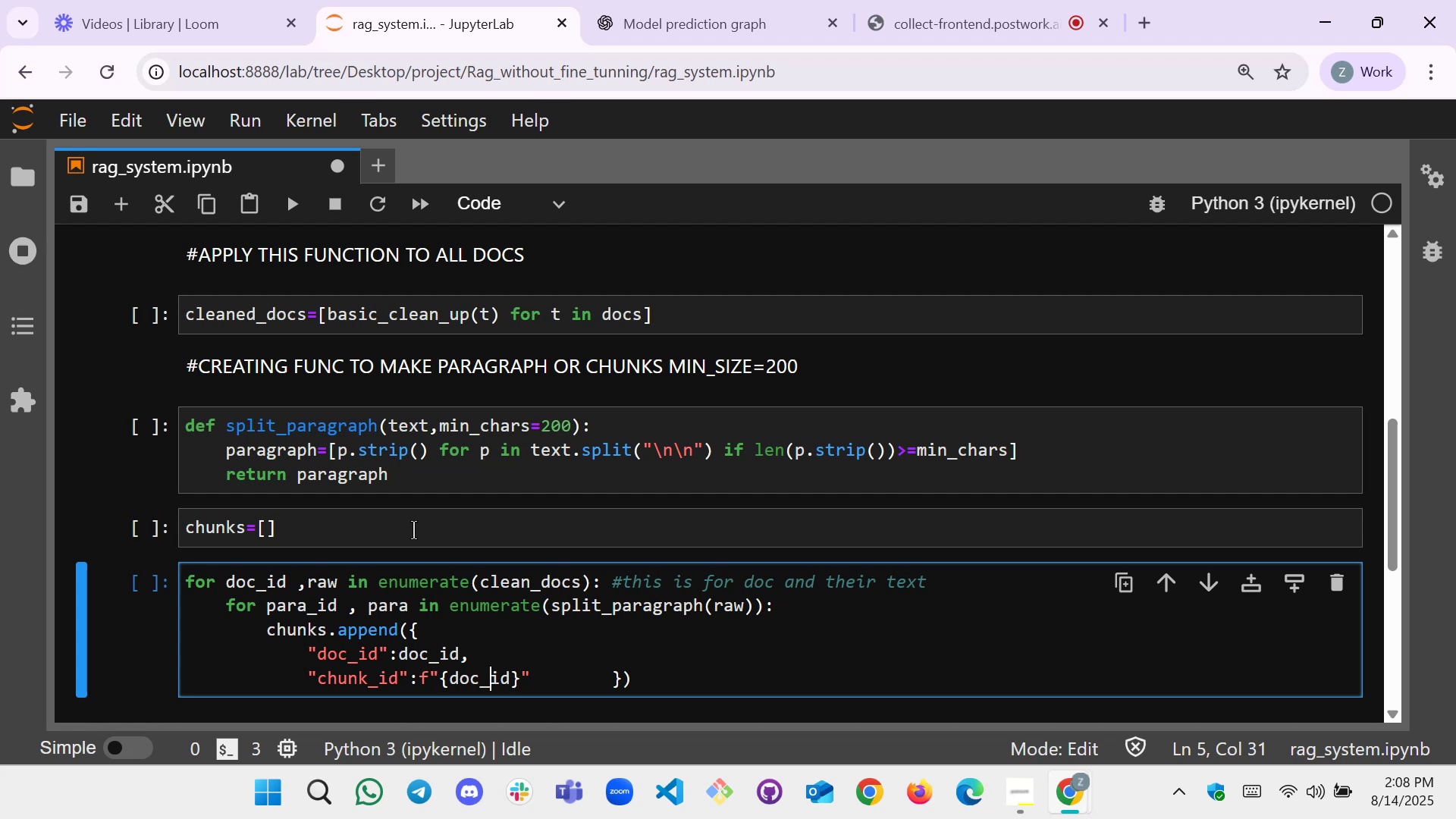 
key(ArrowLeft)
 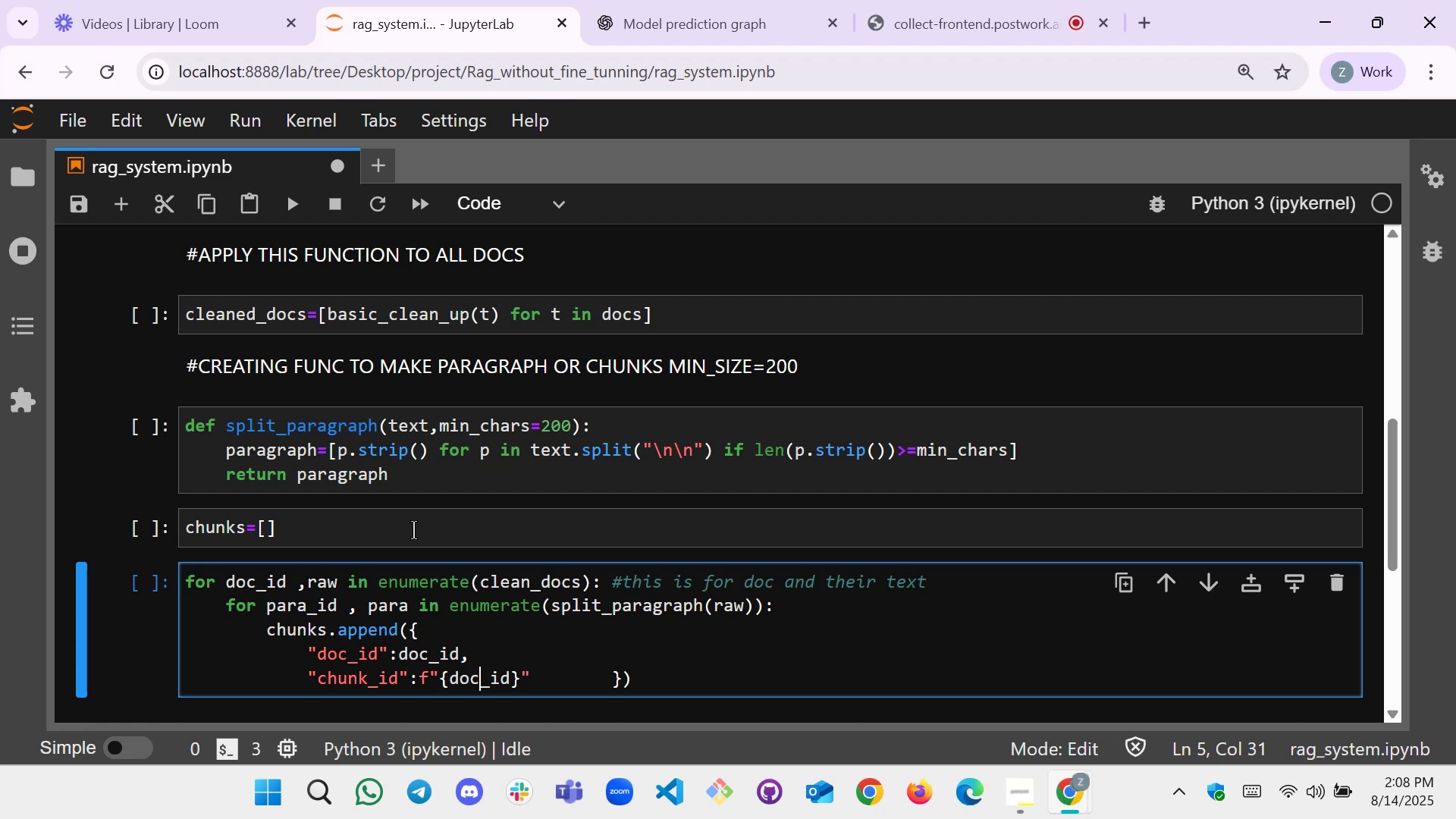 
key(ArrowLeft)
 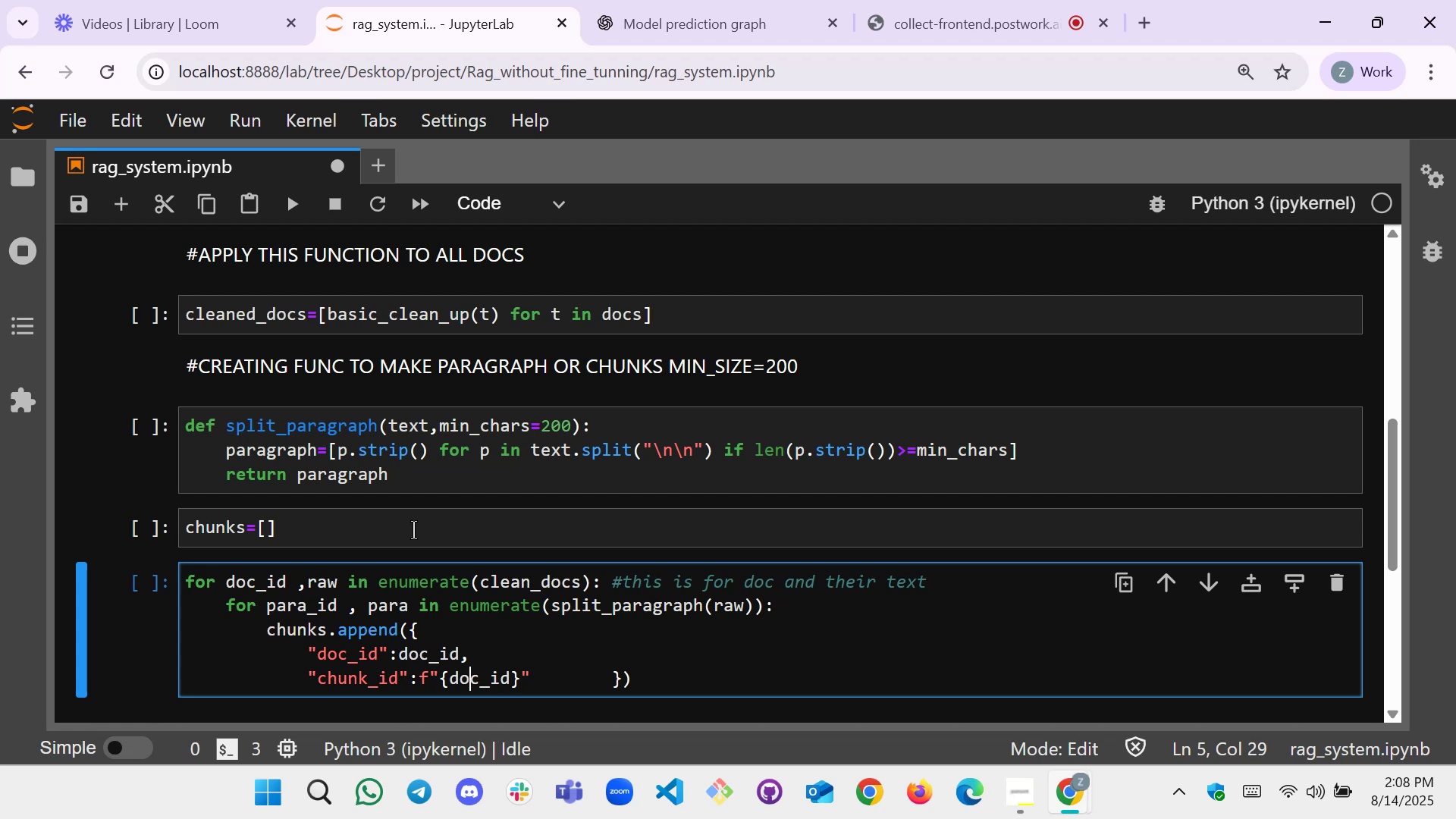 
key(ArrowLeft)
 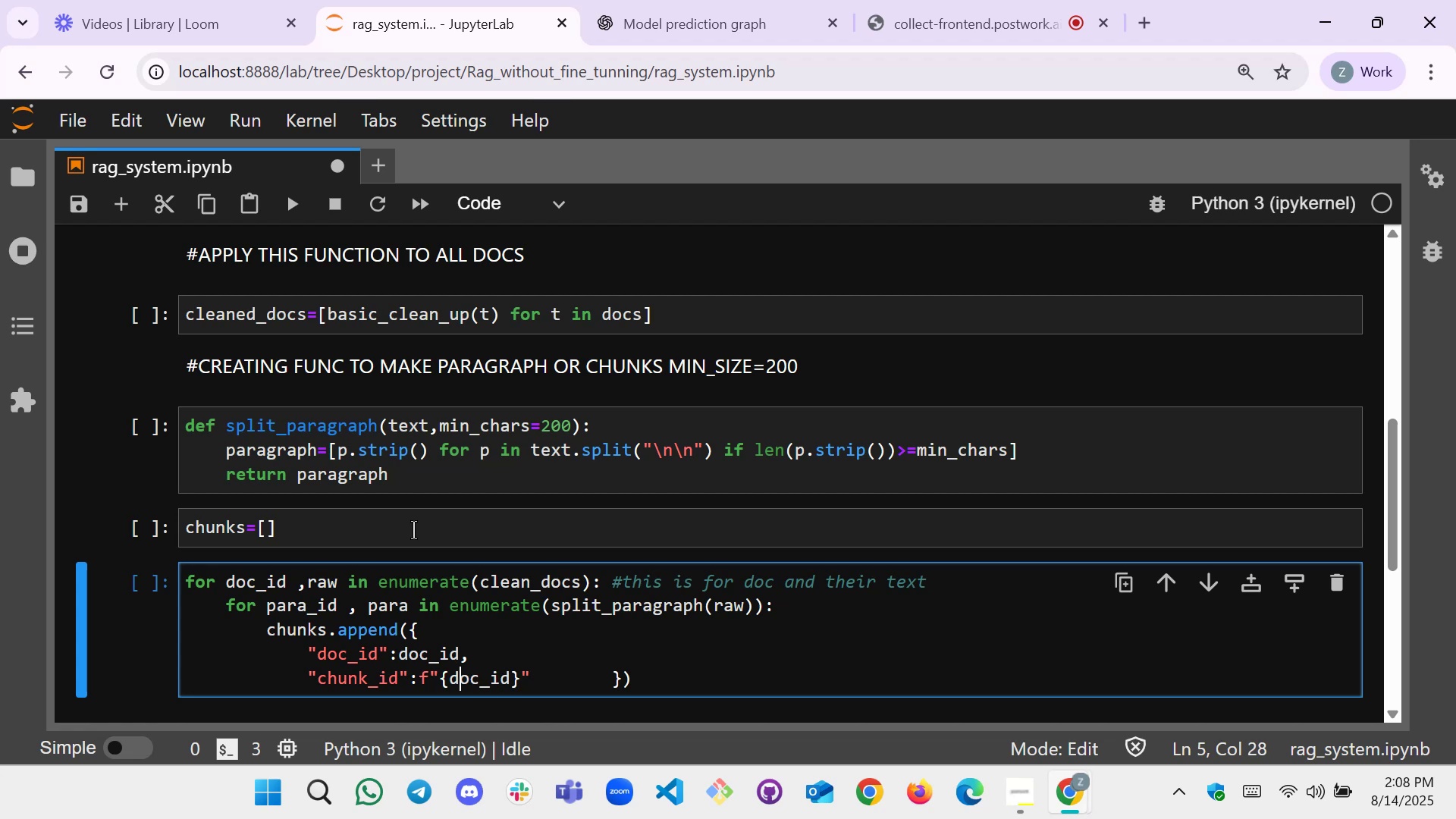 
key(ArrowLeft)
 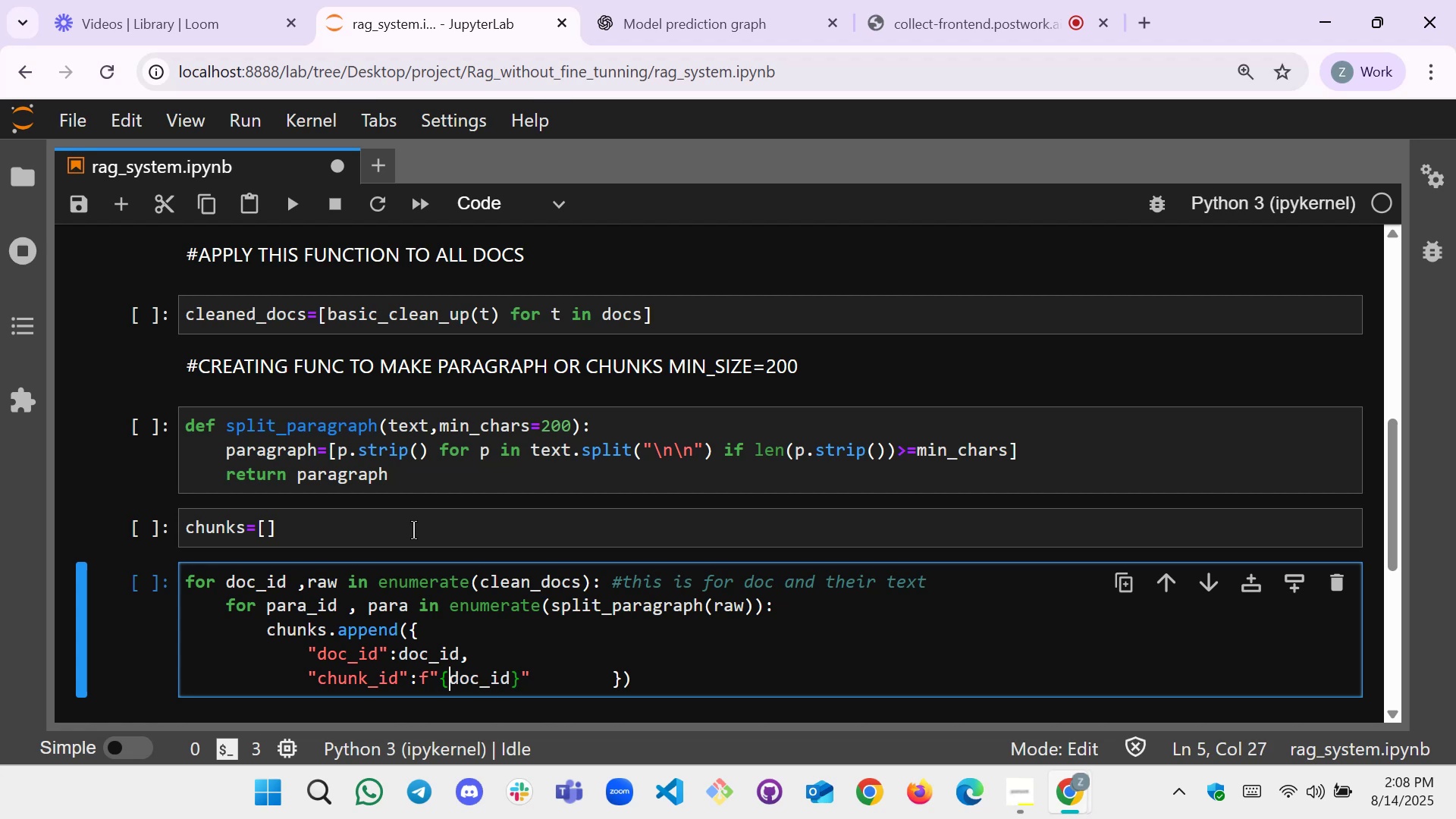 
key(ArrowLeft)
 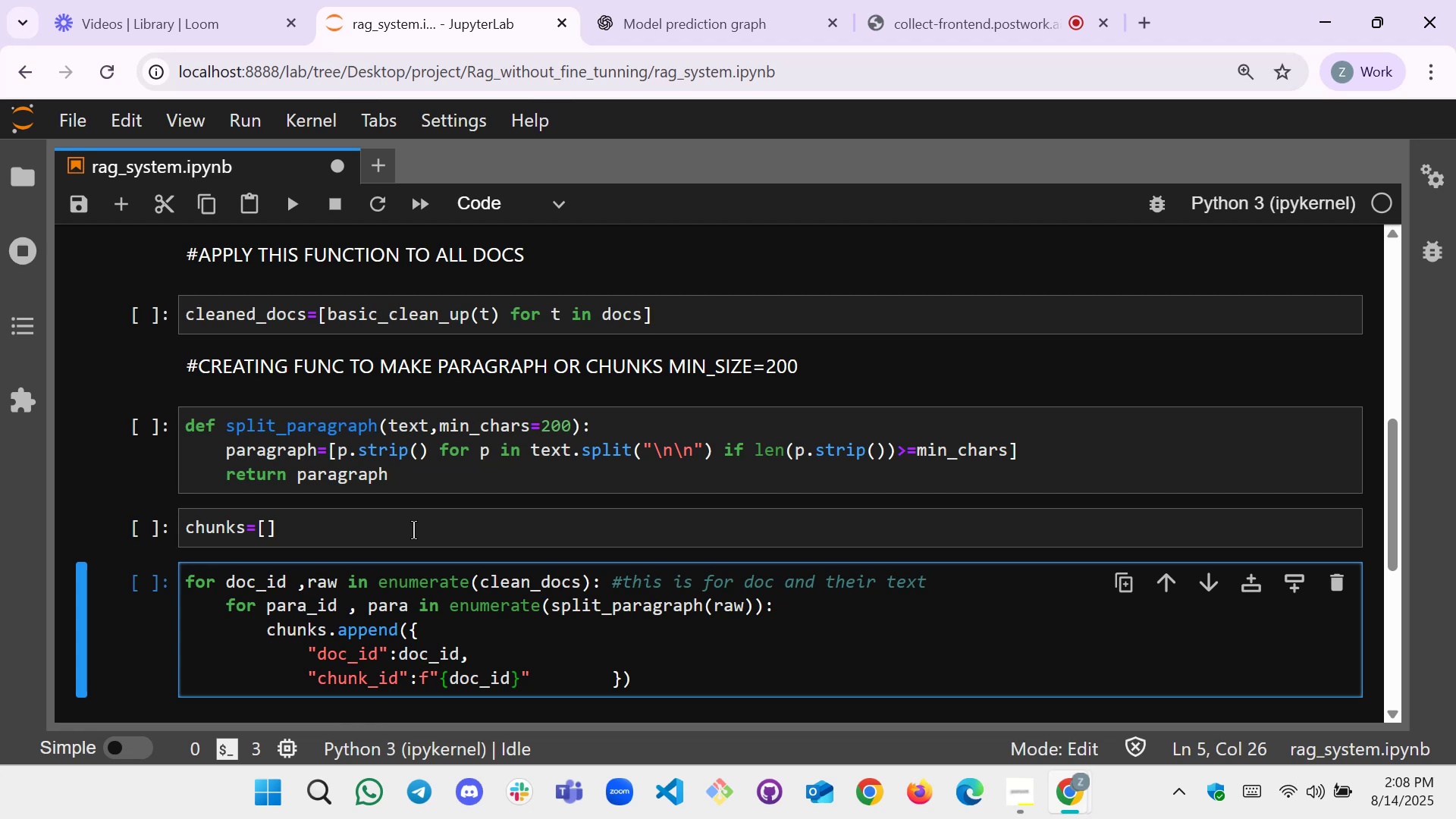 
wait(25.86)
 